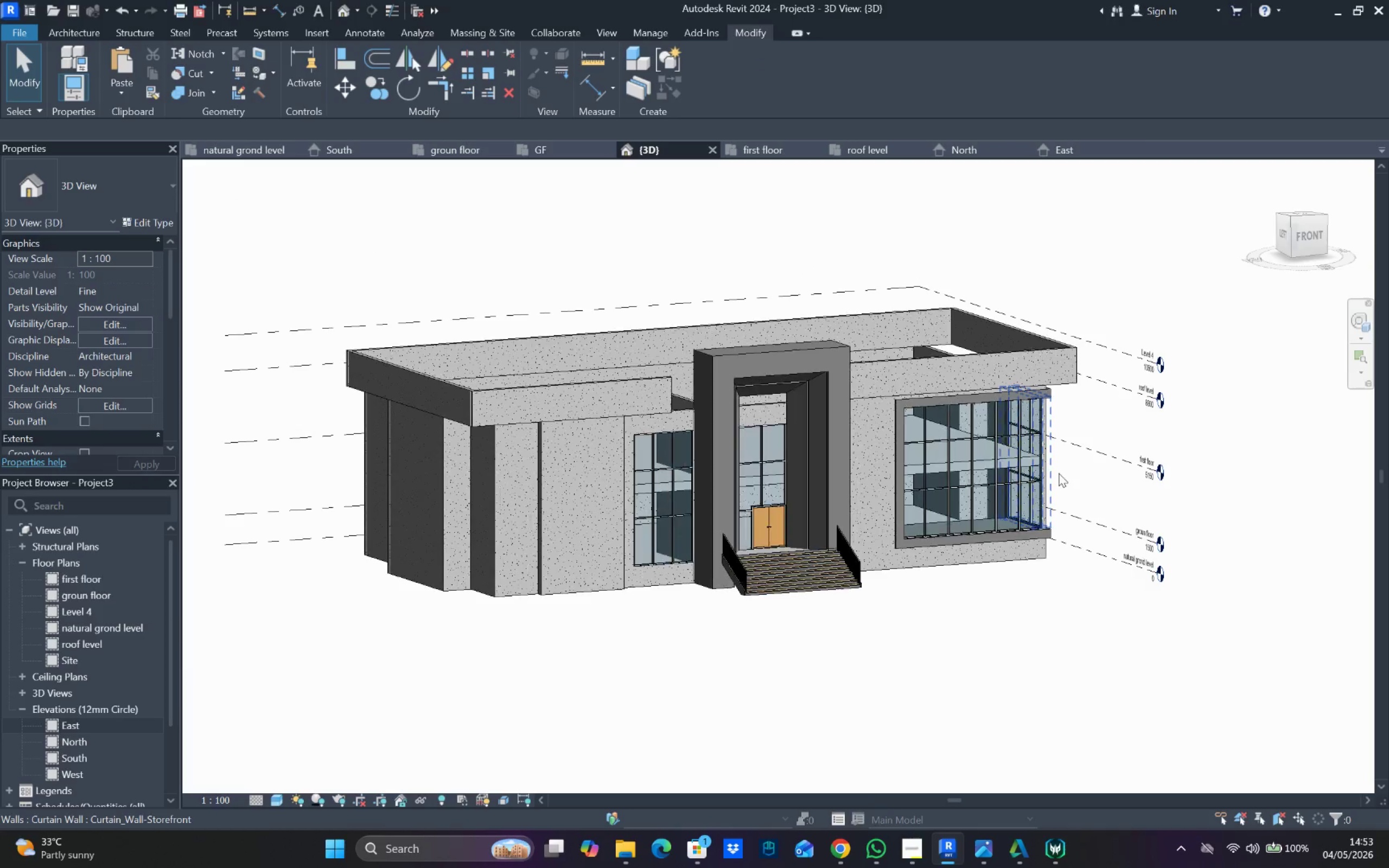 
hold_key(key=ShiftLeft, duration=0.91)
 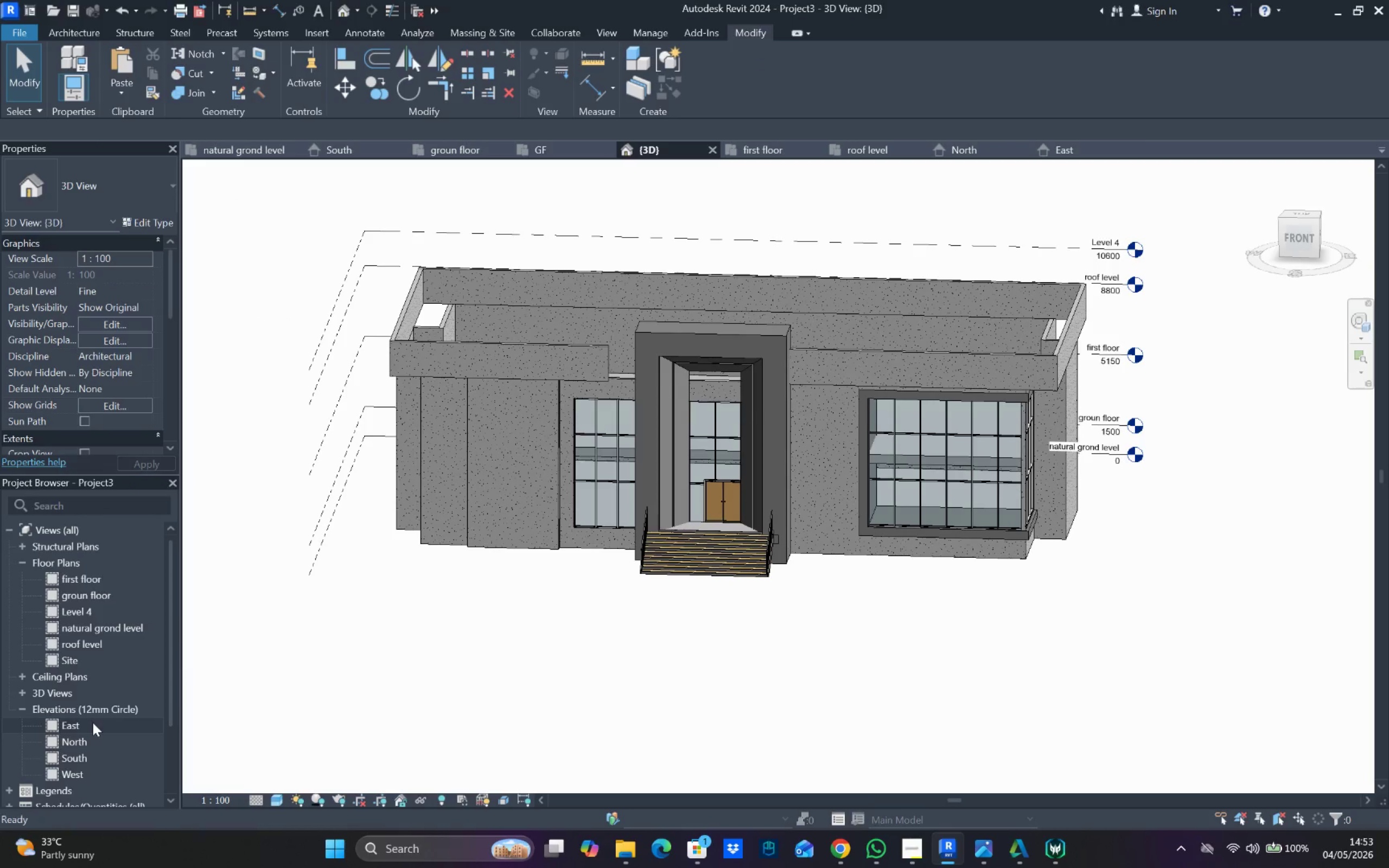 
double_click([93, 723])
 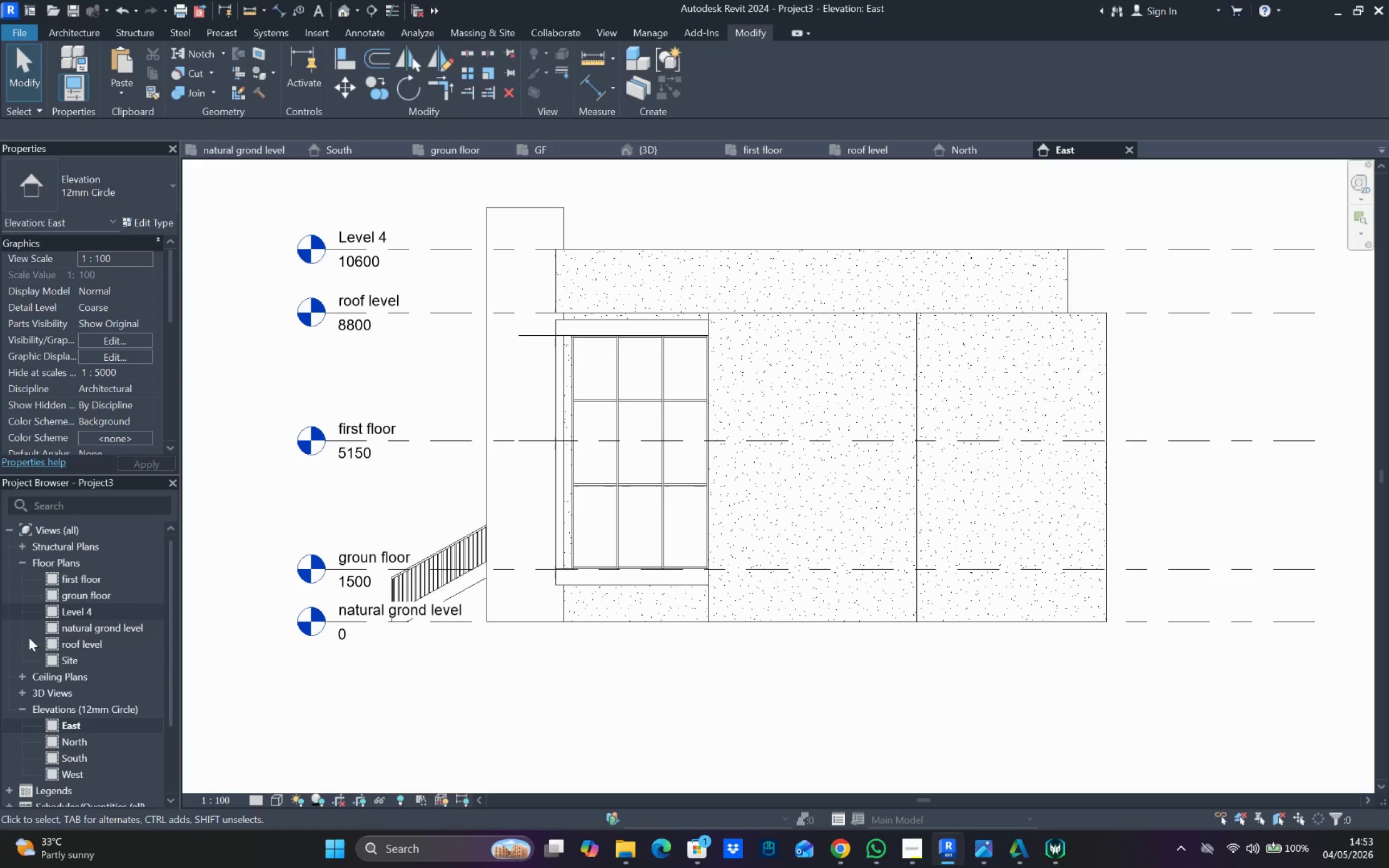 
scroll: coordinate [81, 630], scroll_direction: up, amount: 3.0
 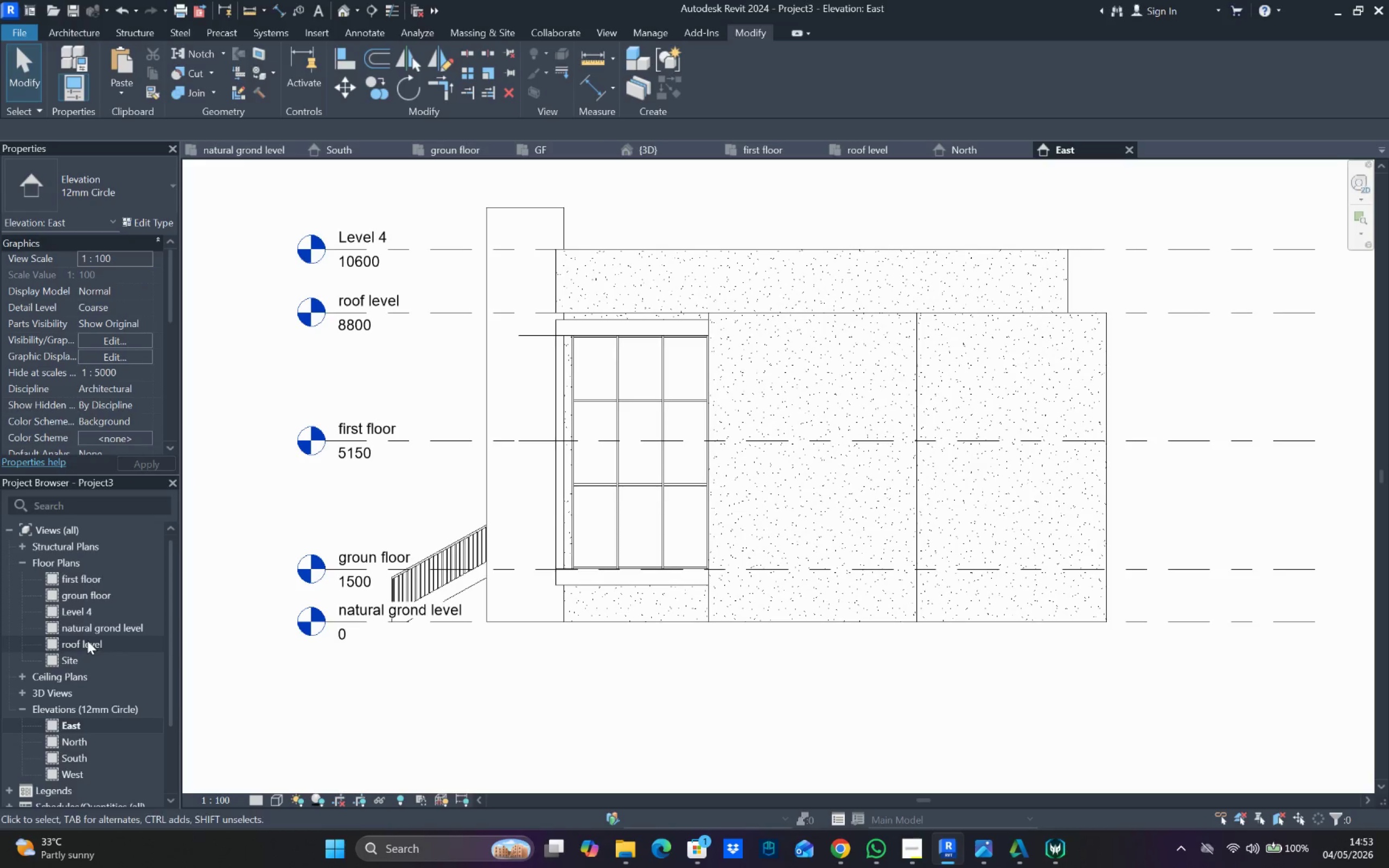 
double_click([88, 640])
 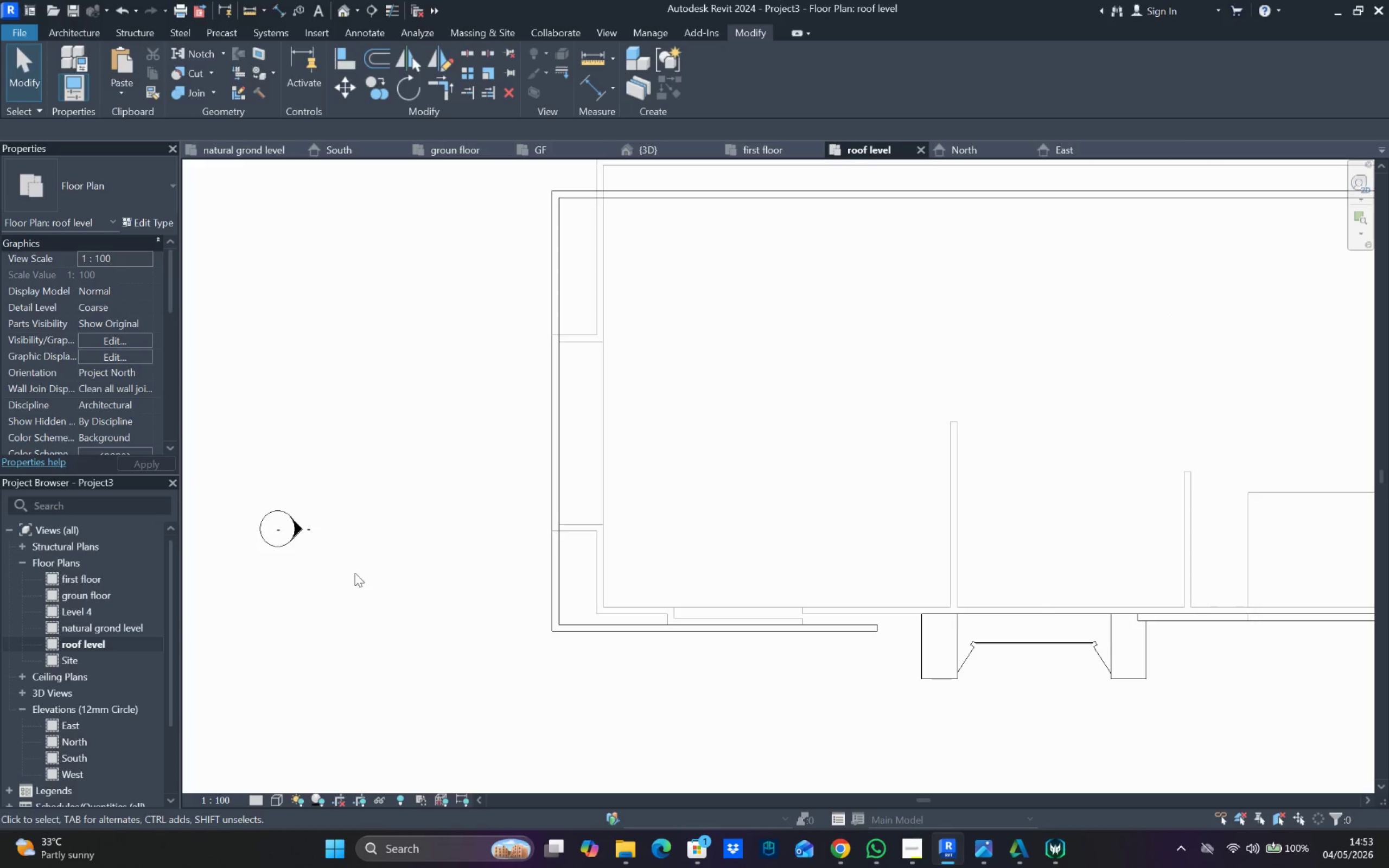 
scroll: coordinate [852, 491], scroll_direction: down, amount: 4.0
 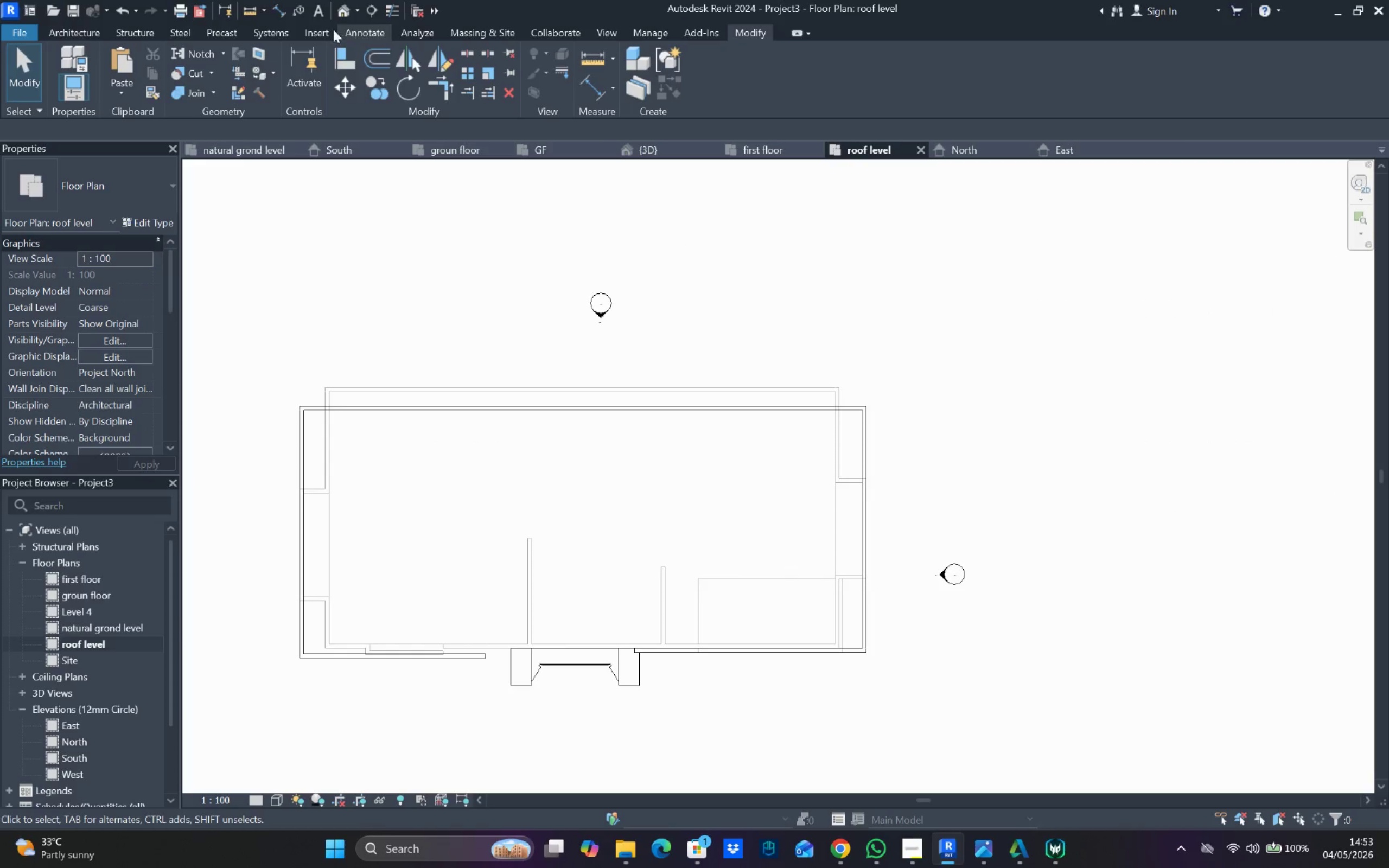 
left_click([93, 27])
 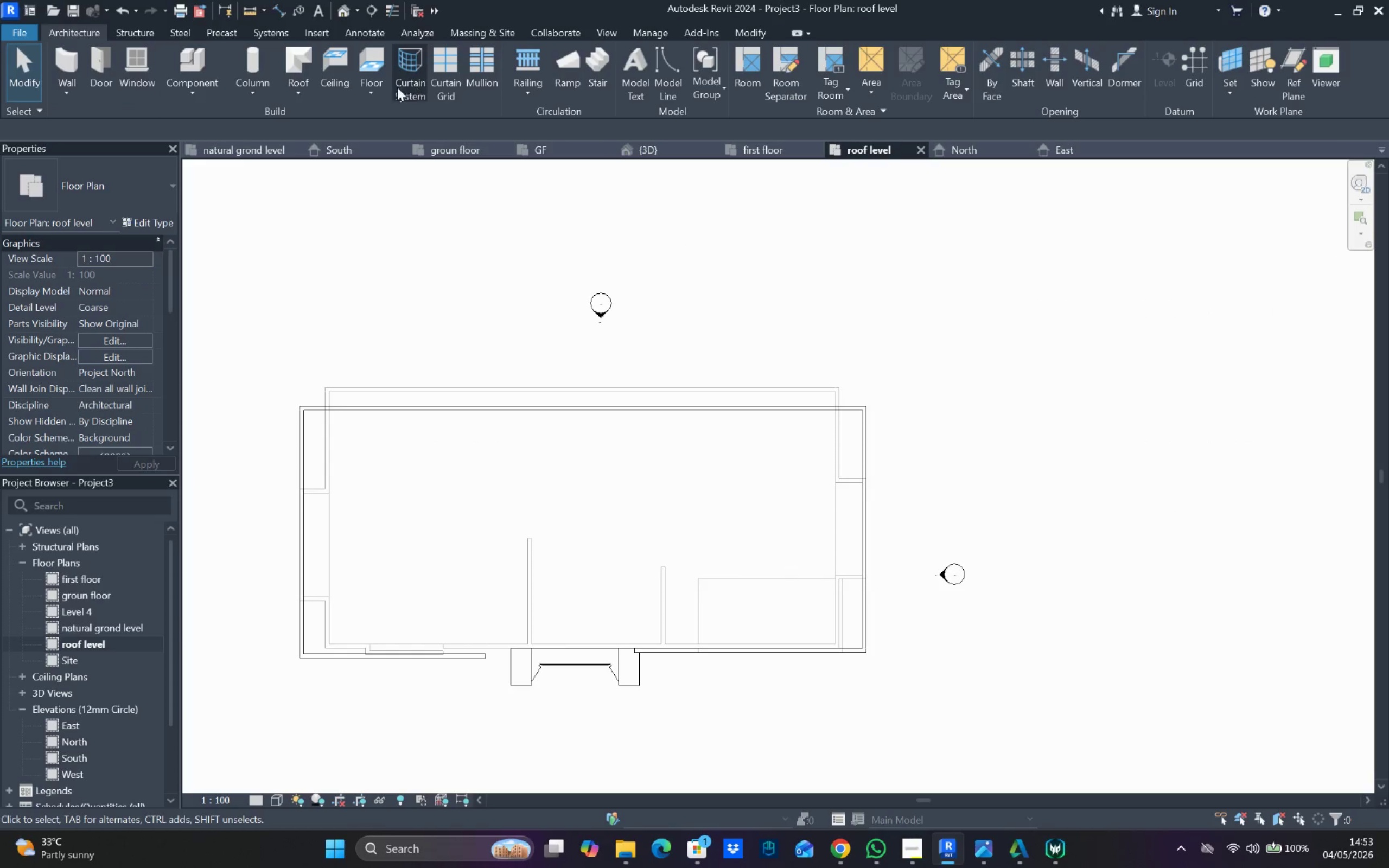 
left_click([373, 55])
 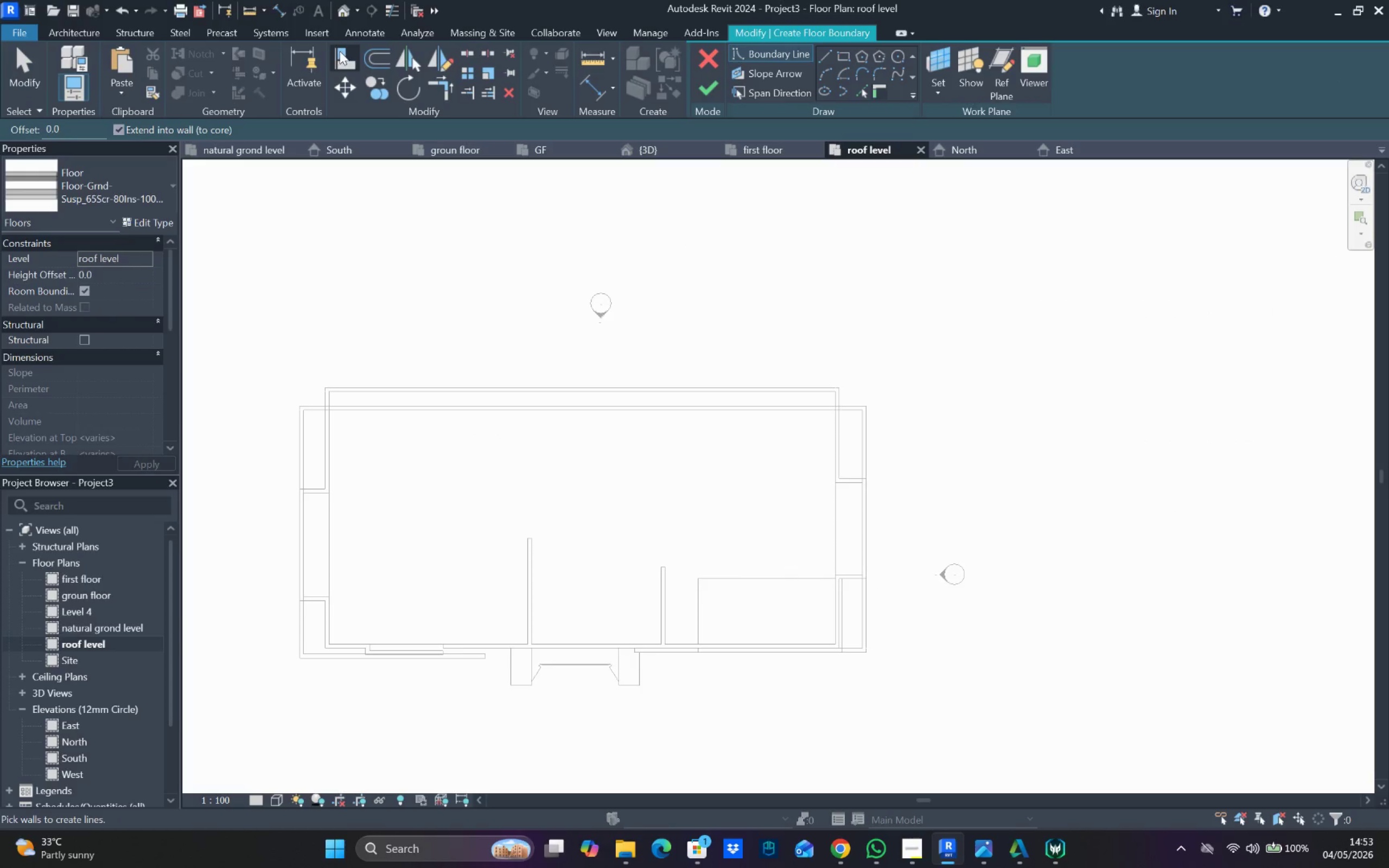 
left_click_drag(start_coordinate=[346, 53], to_coordinate=[346, 61])
 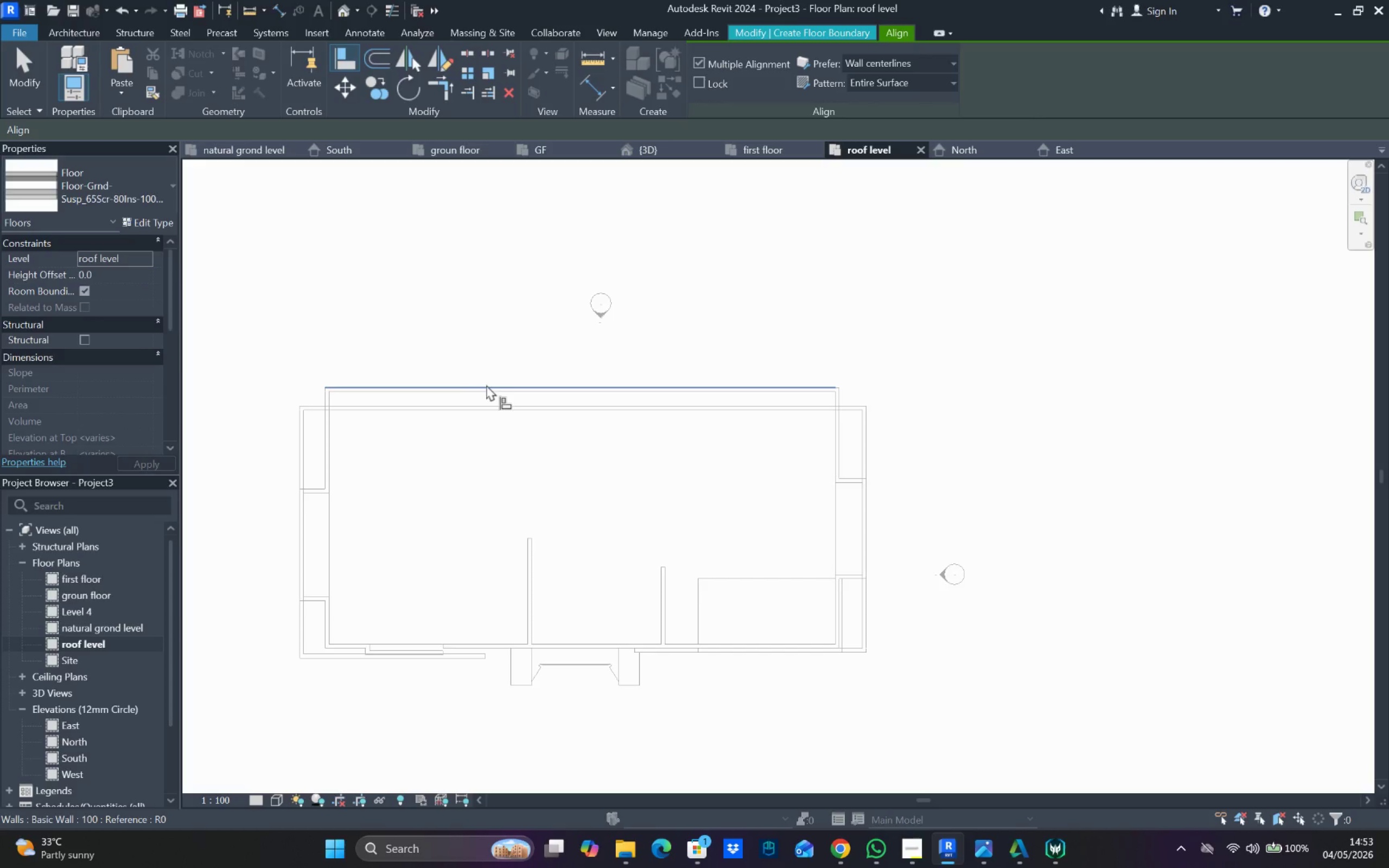 
left_click([488, 393])
 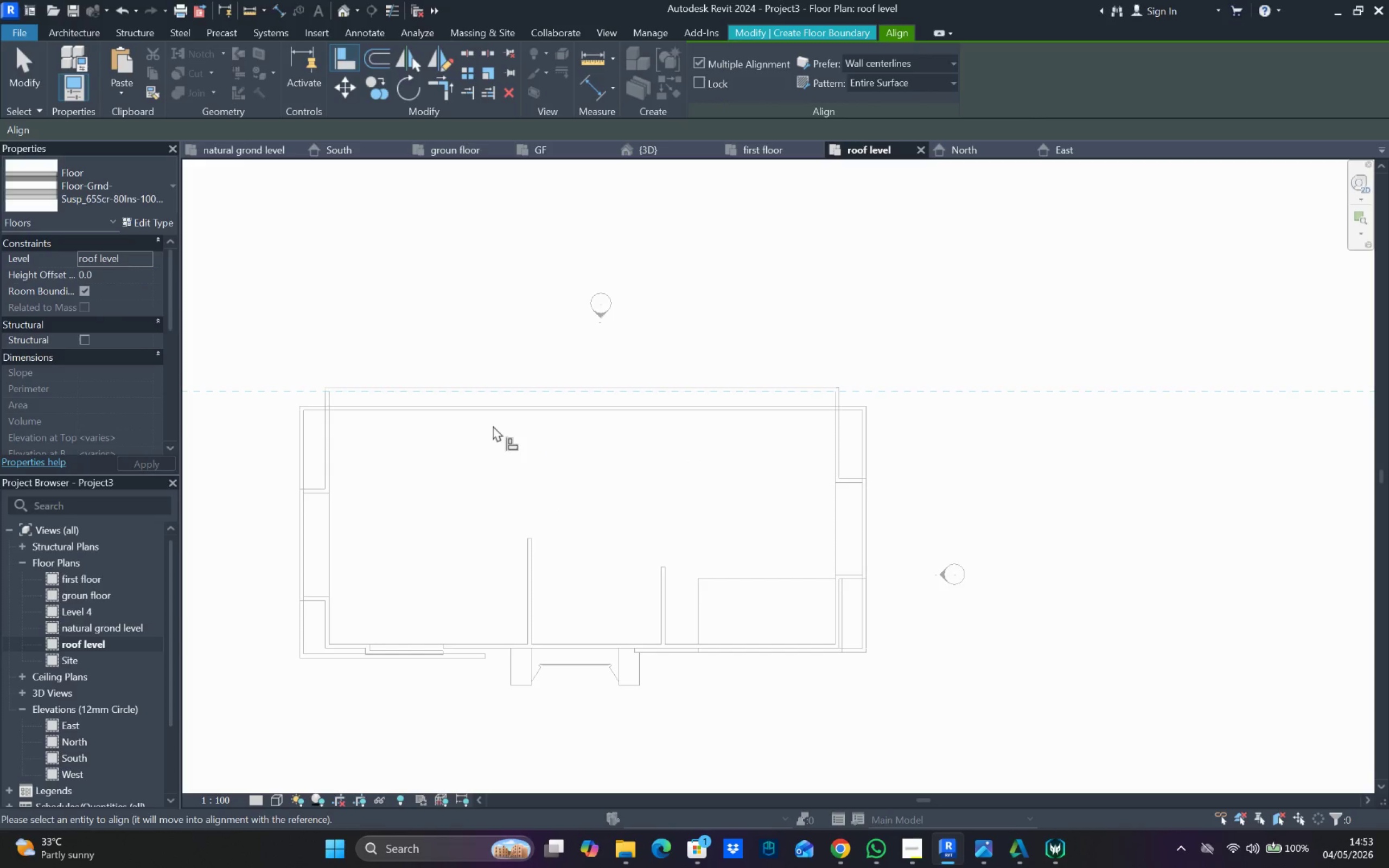 
left_click([494, 430])
 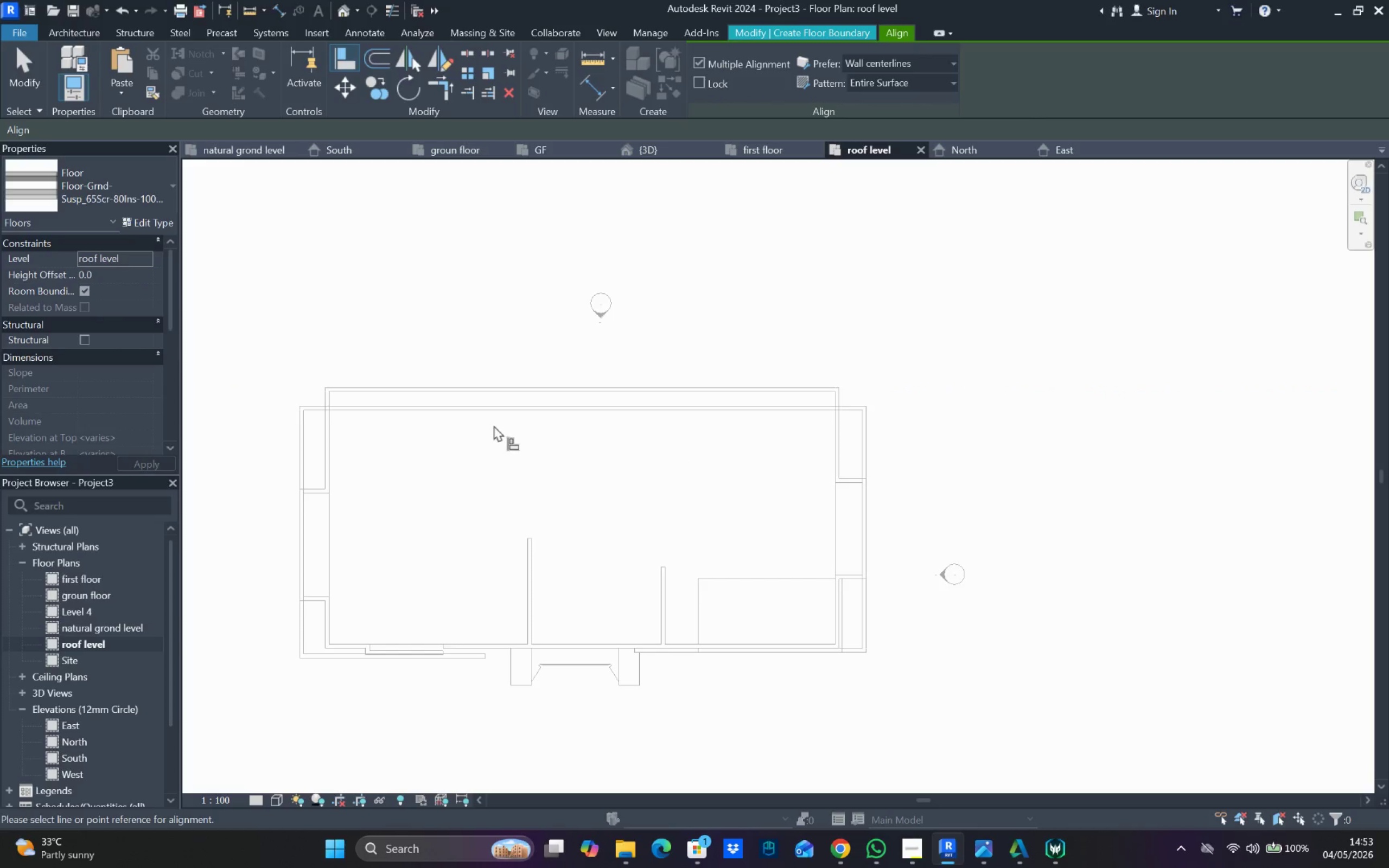 
key(Escape)
 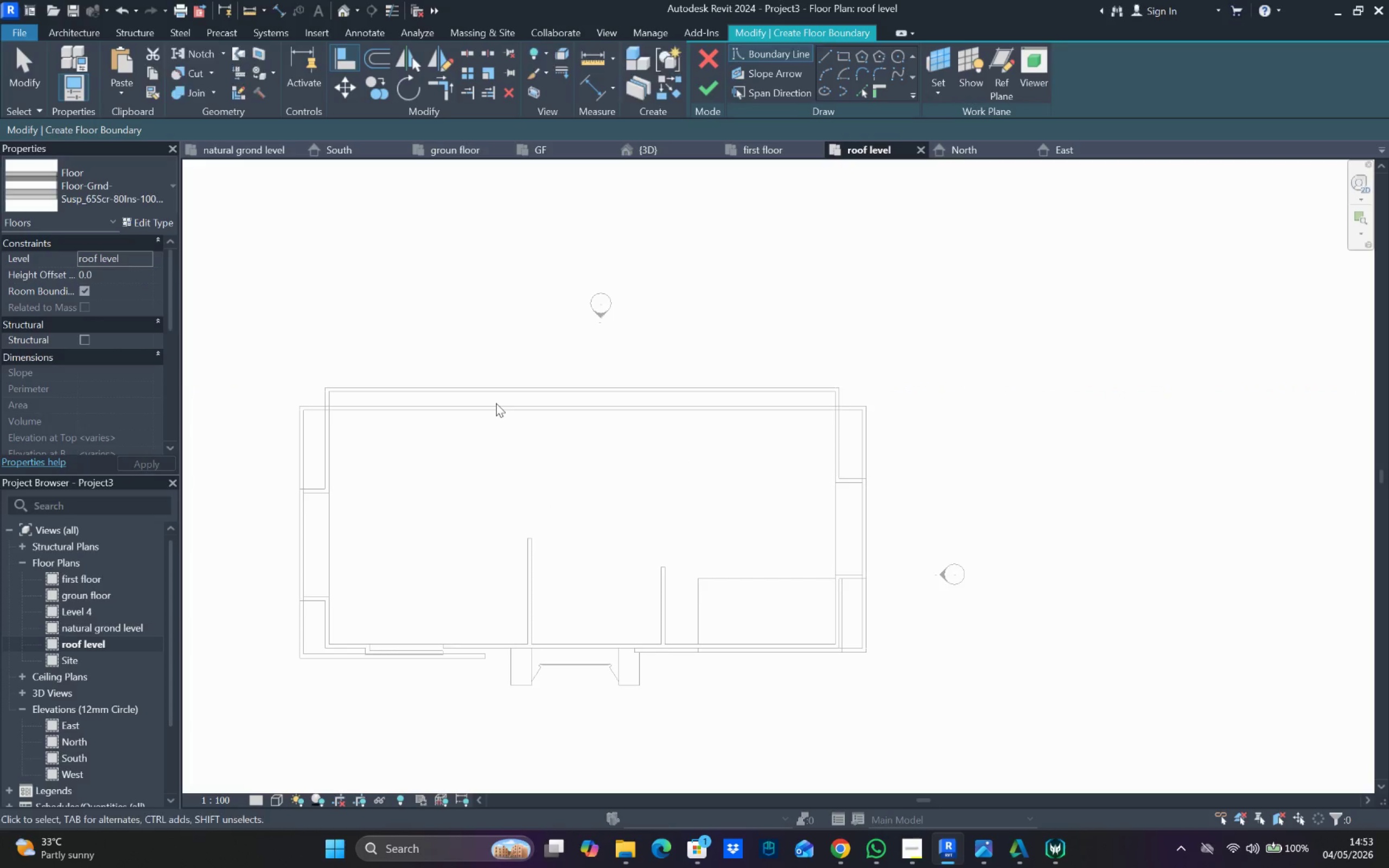 
key(Escape)
 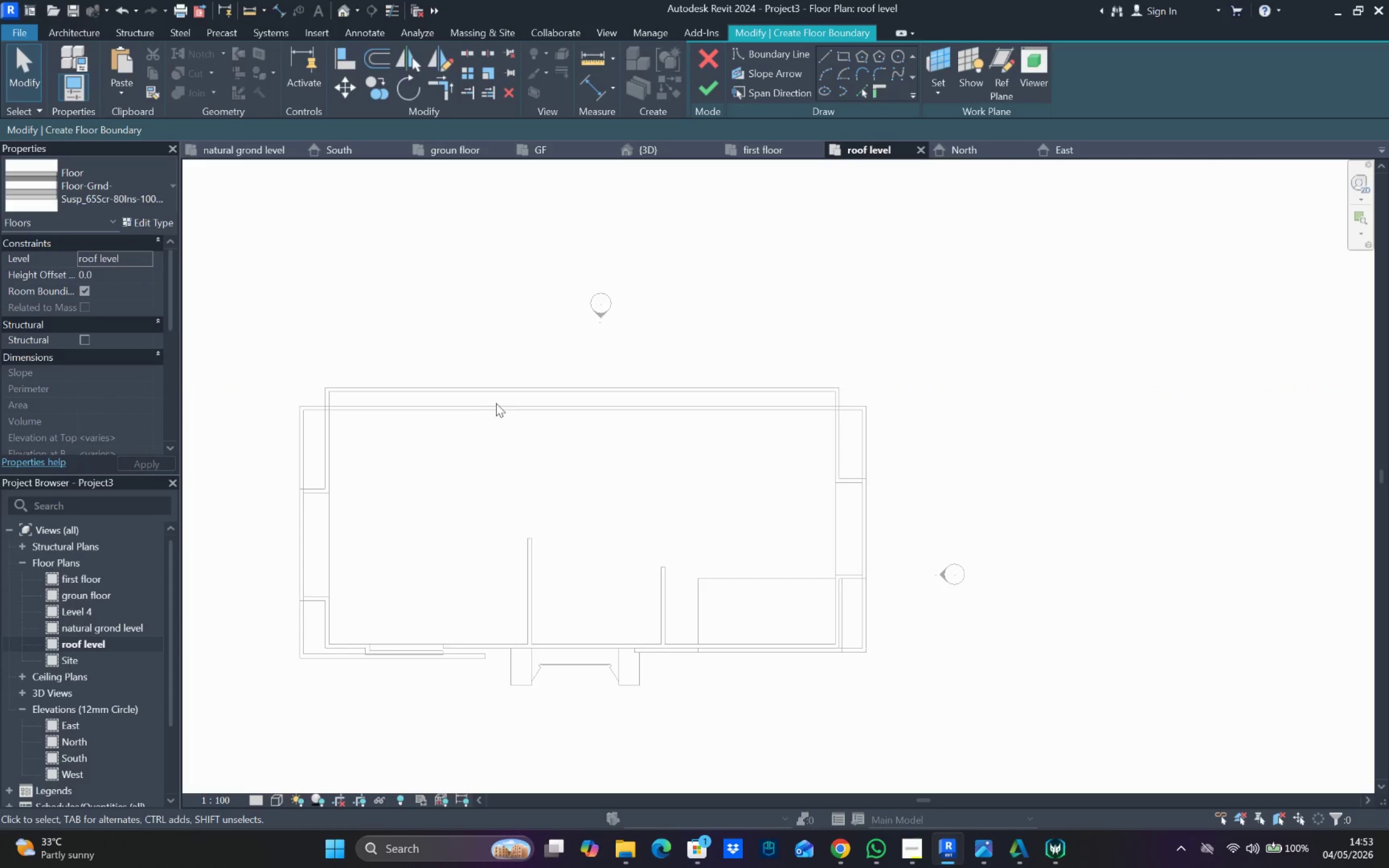 
key(Escape)
 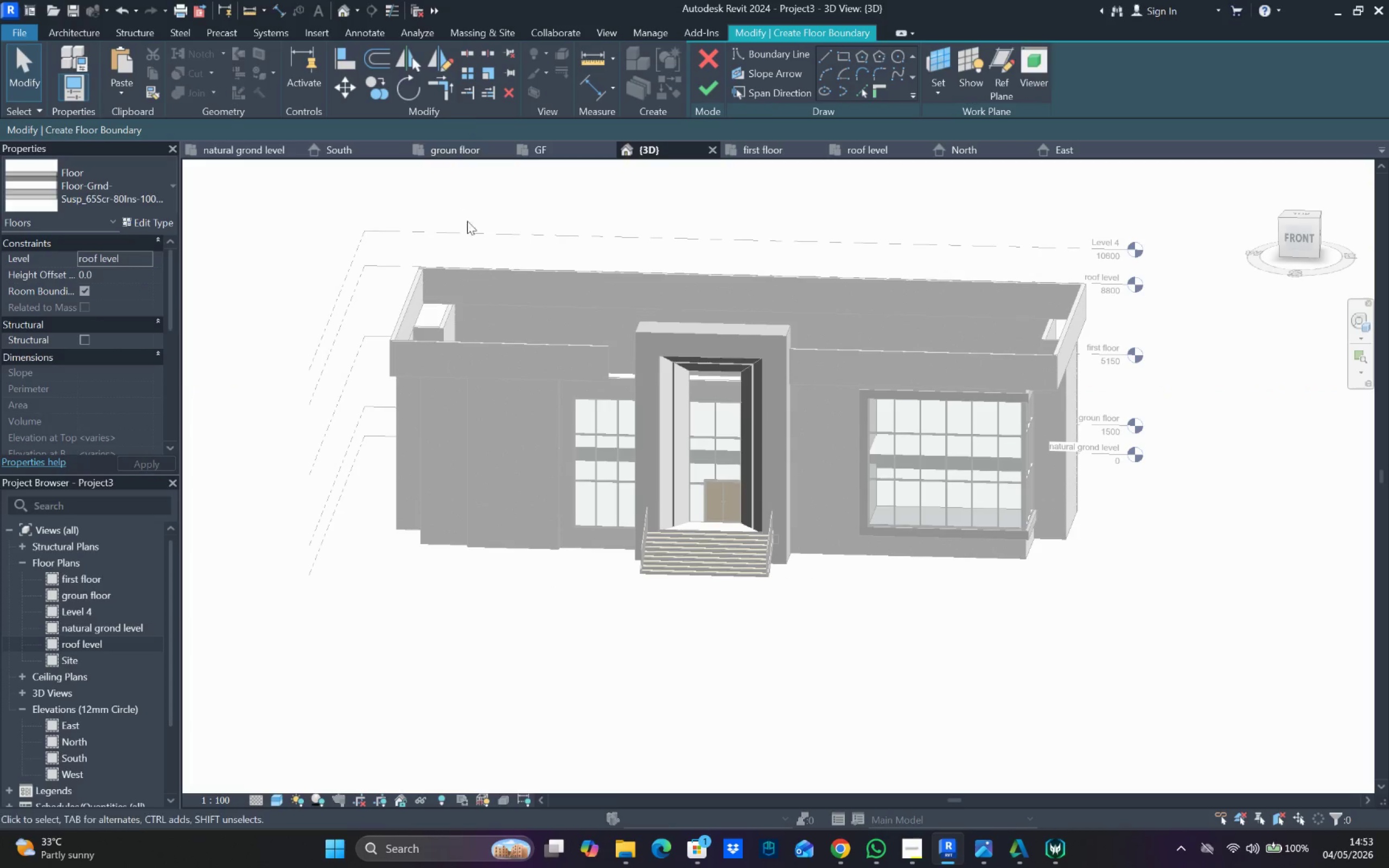 
hold_key(key=ShiftLeft, duration=0.86)
 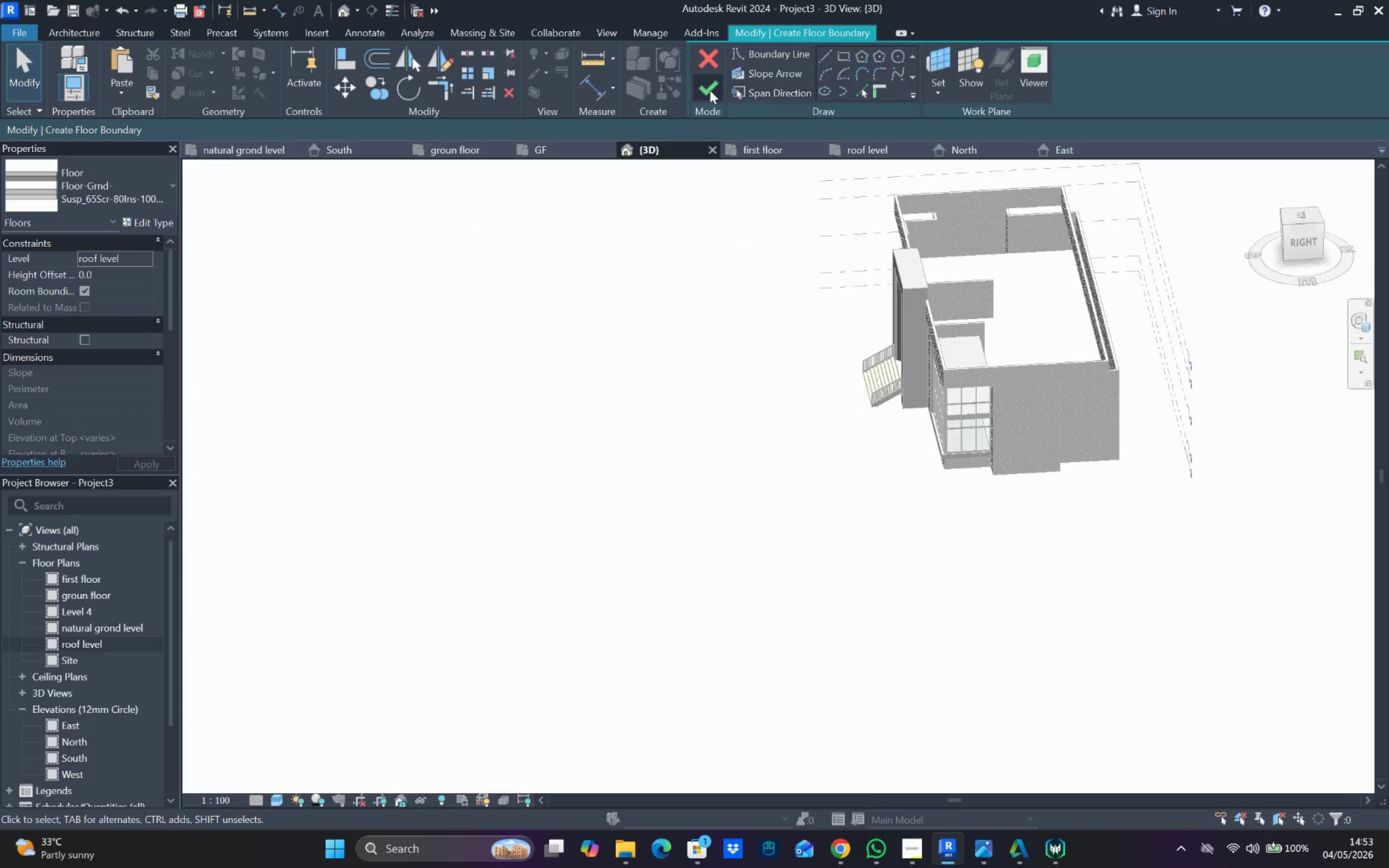 
scroll: coordinate [883, 376], scroll_direction: down, amount: 4.0
 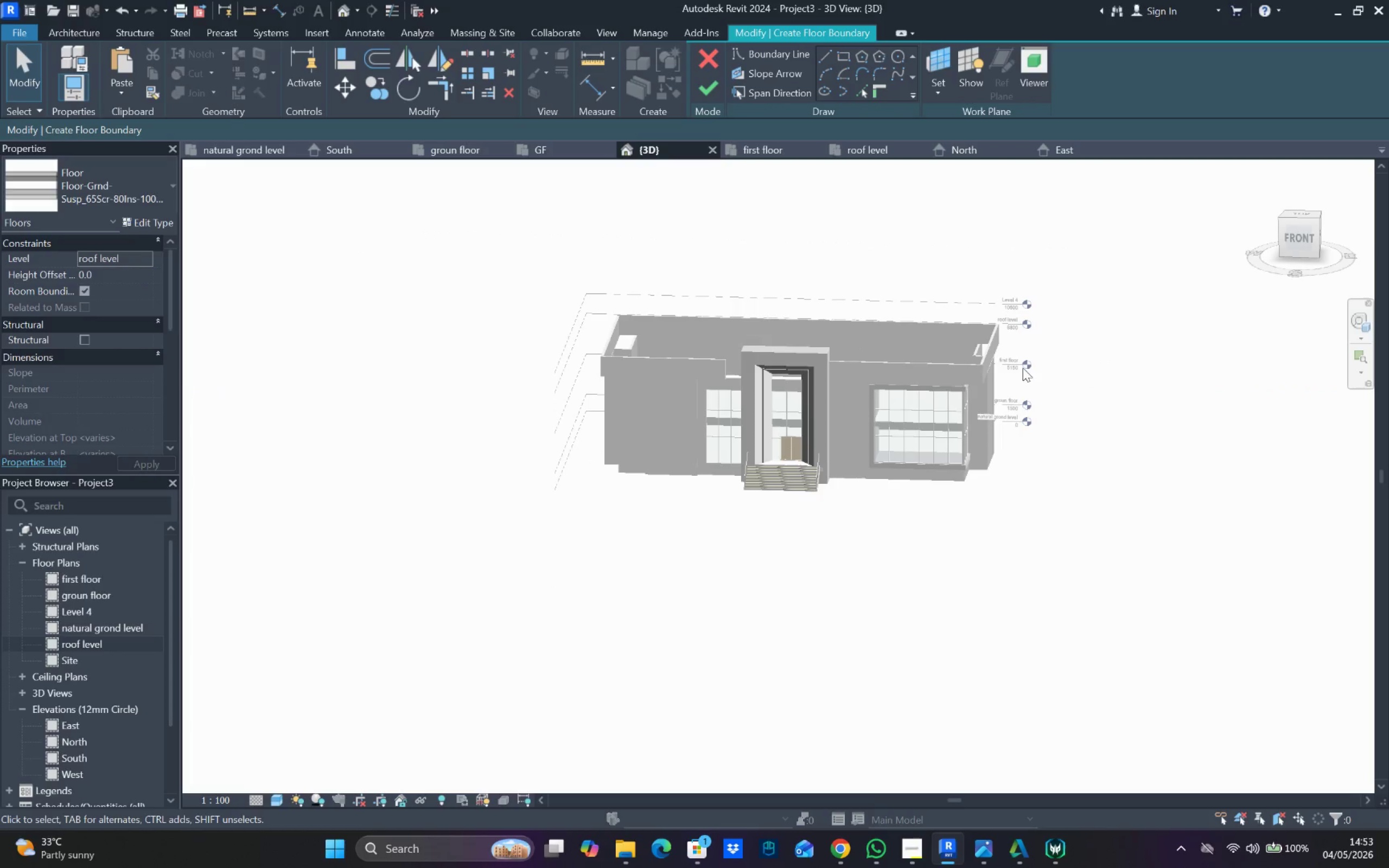 
left_click([708, 90])
 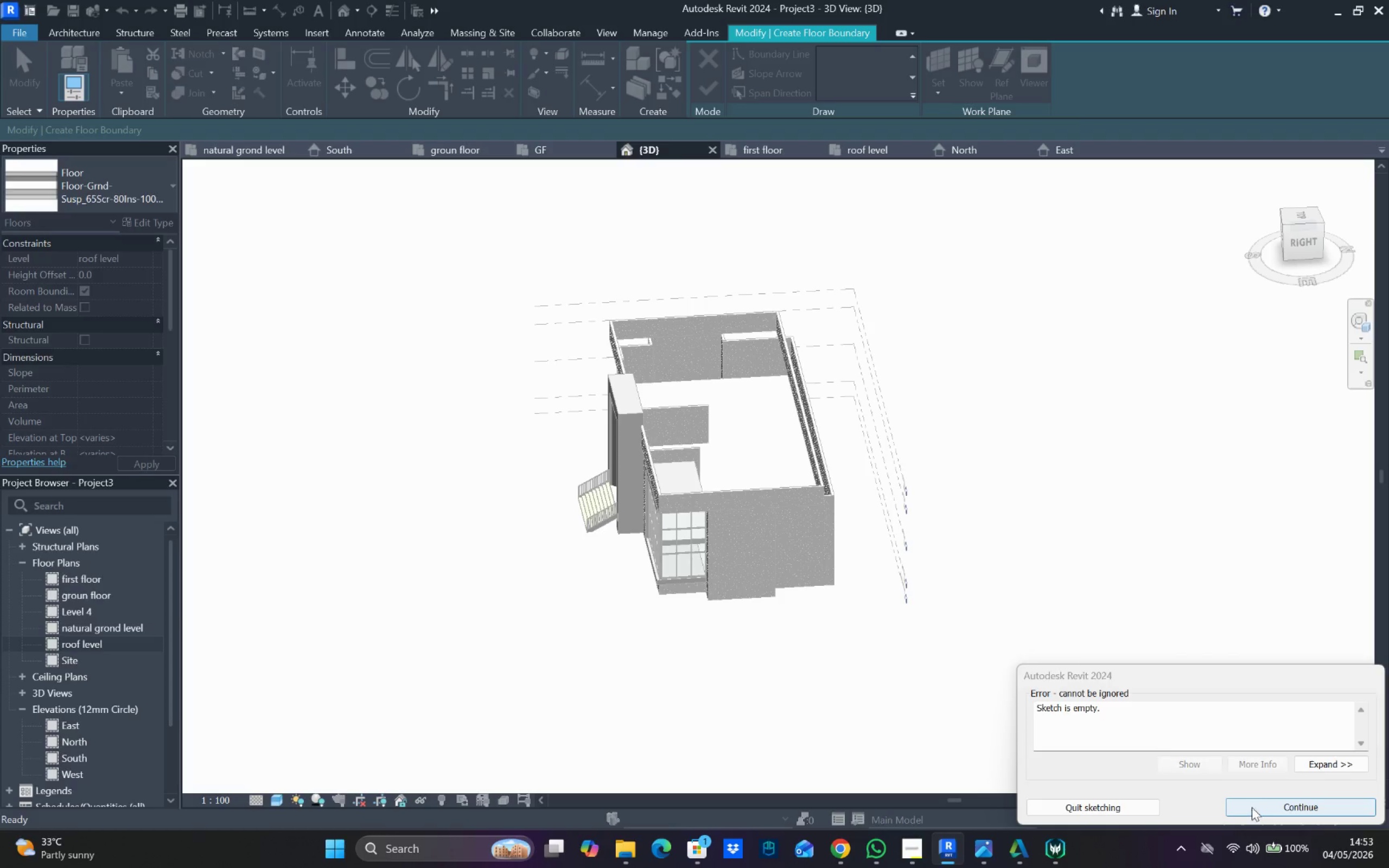 
left_click([1144, 808])
 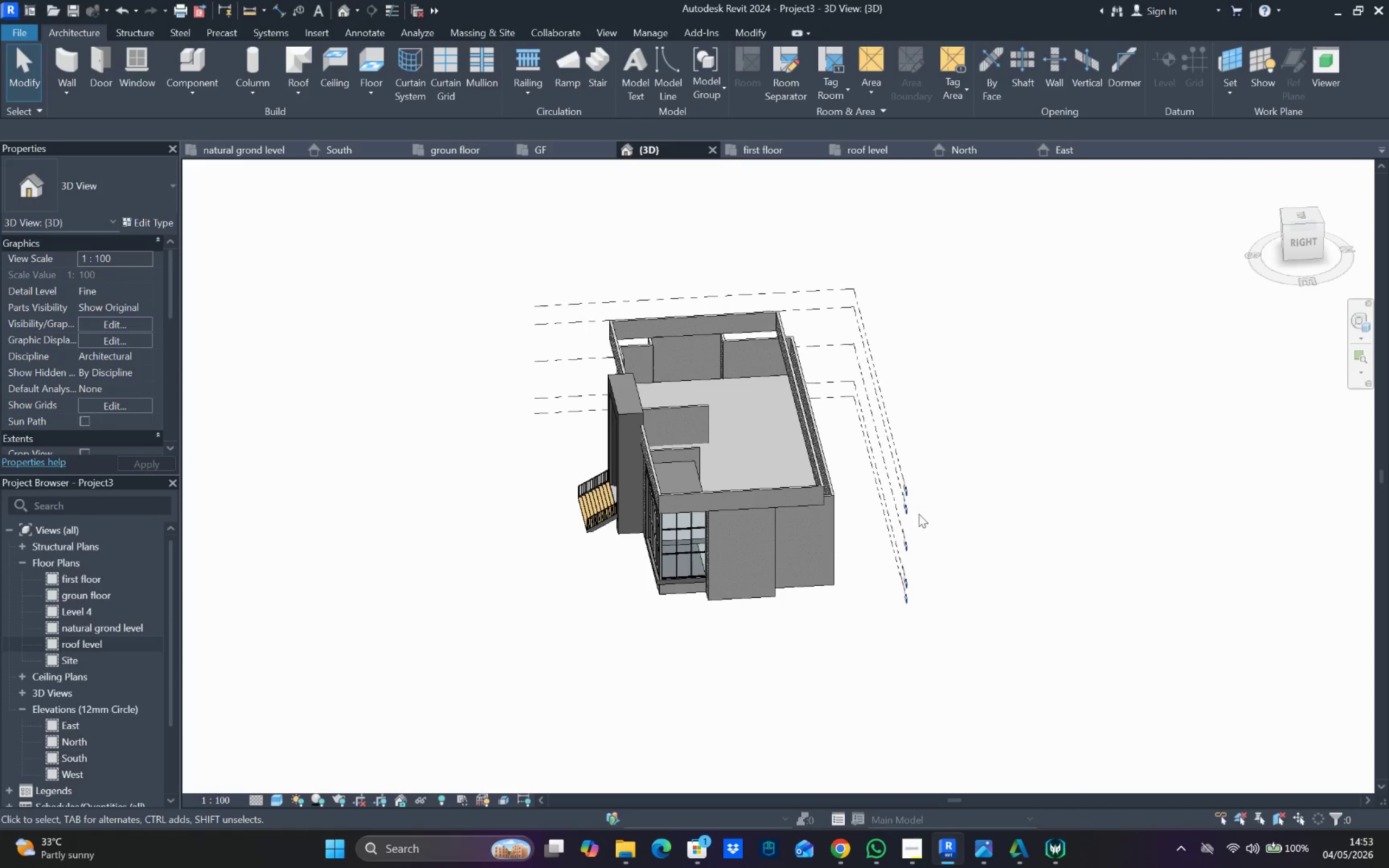 
hold_key(key=ShiftLeft, duration=0.62)
 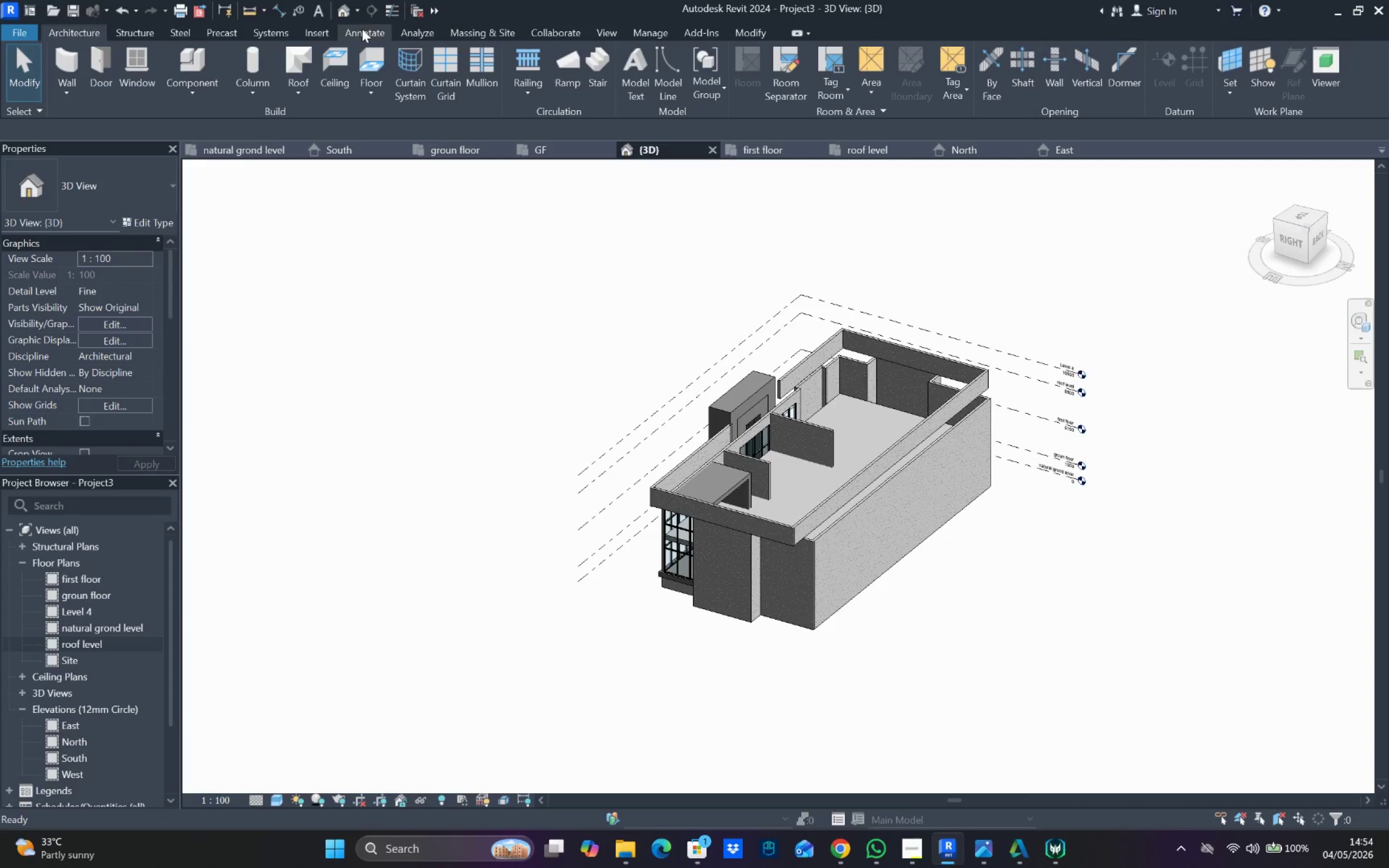 
wait(8.03)
 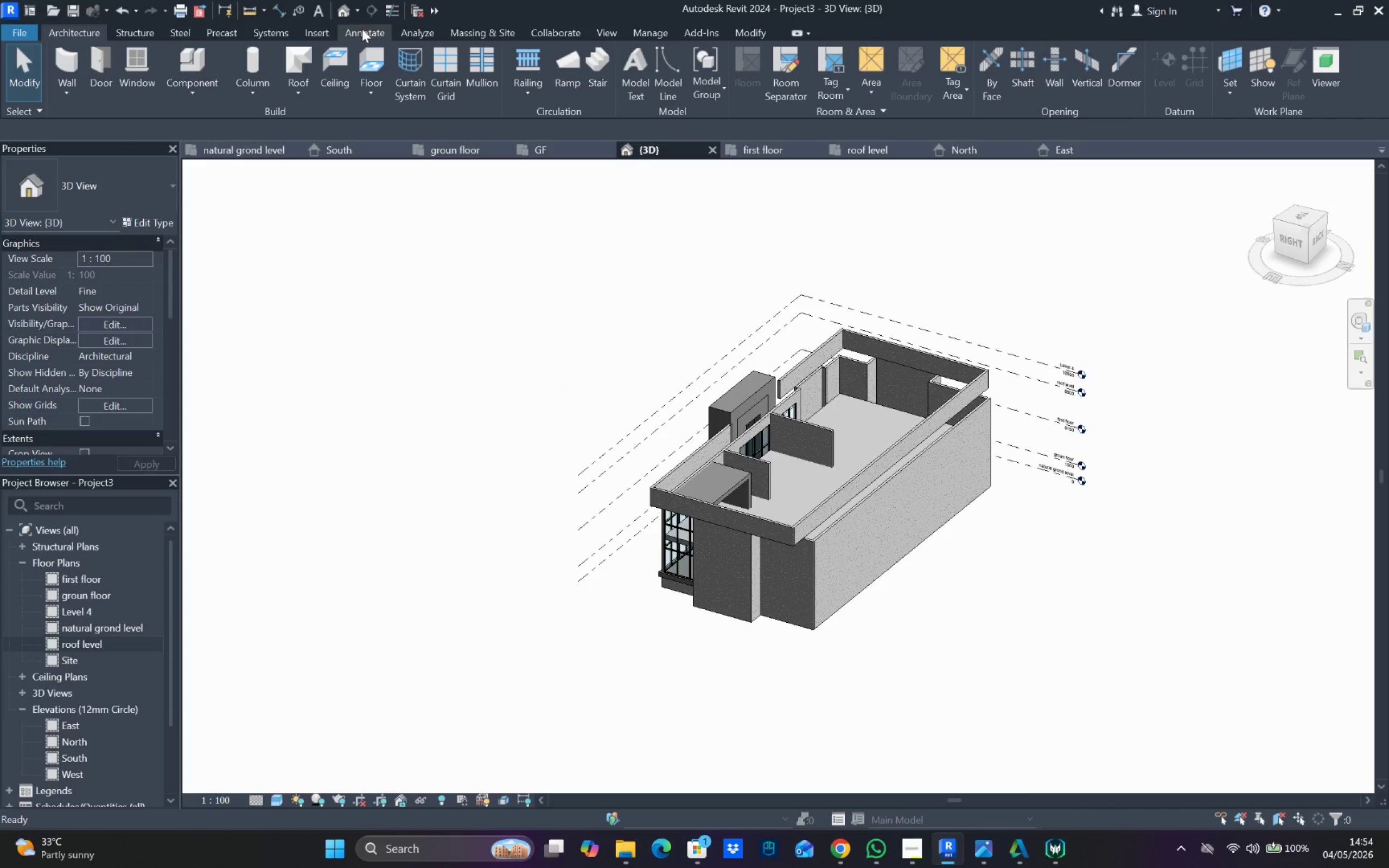 
left_click([740, 36])
 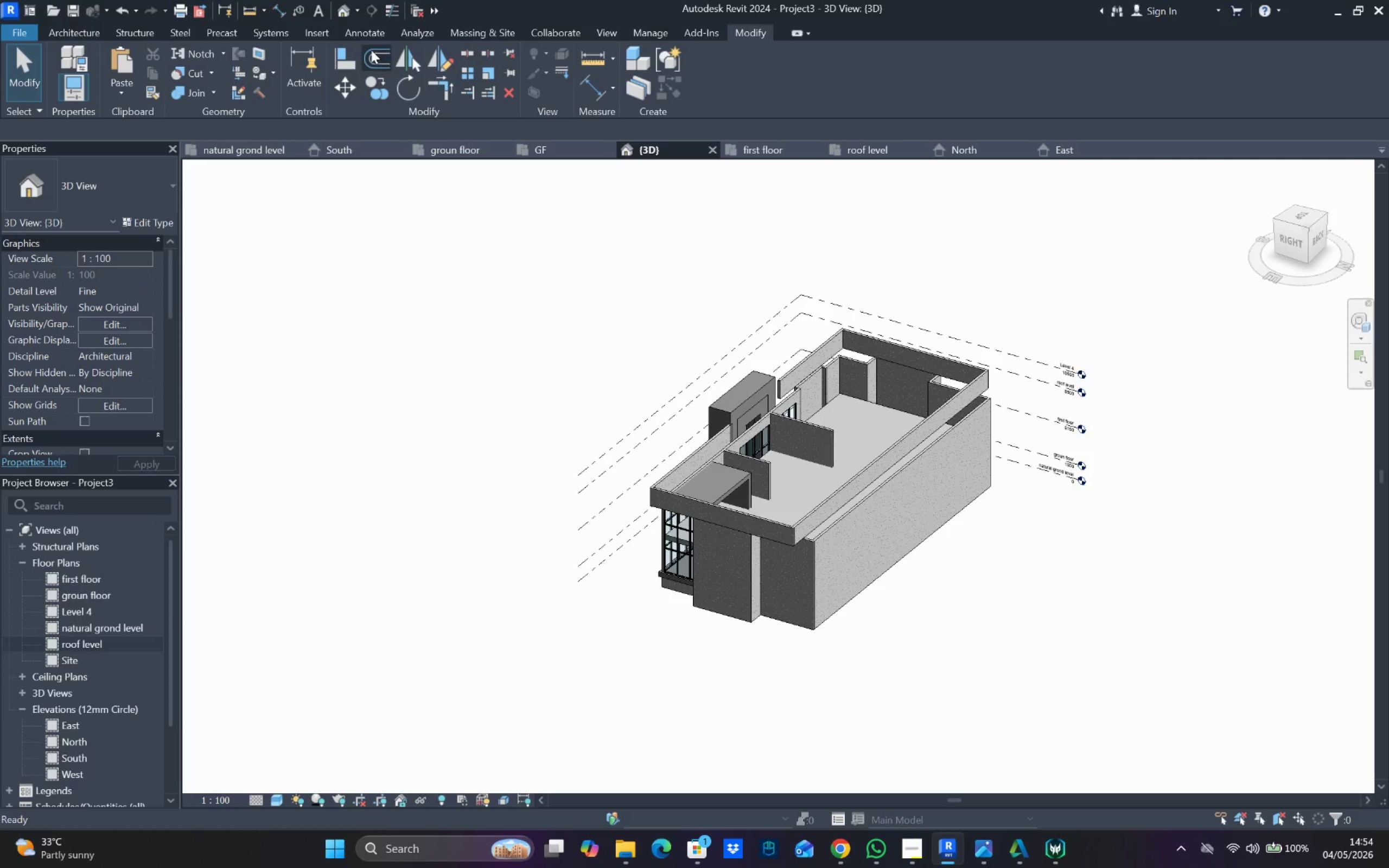 
left_click([342, 48])
 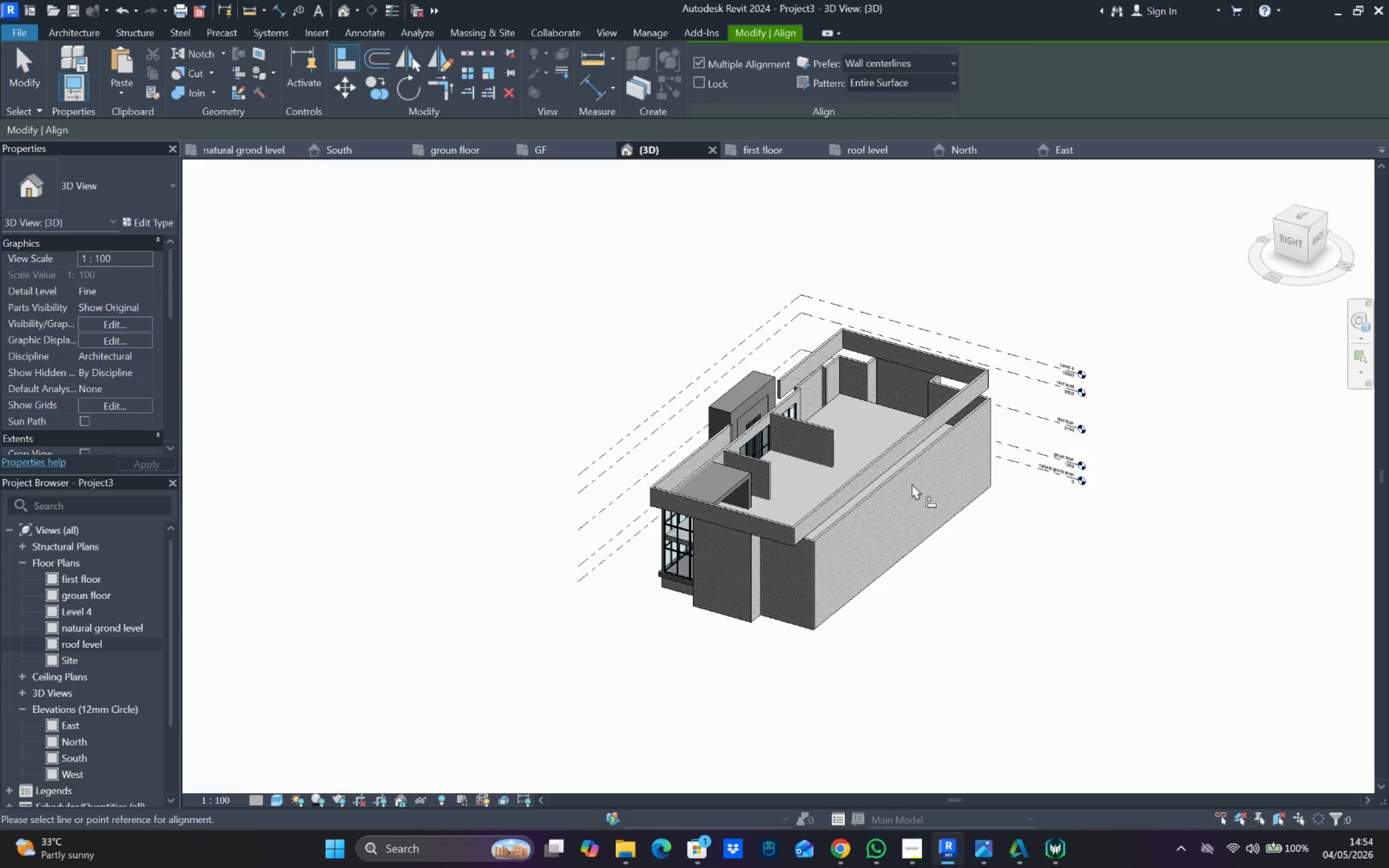 
scroll: coordinate [907, 484], scroll_direction: up, amount: 4.0
 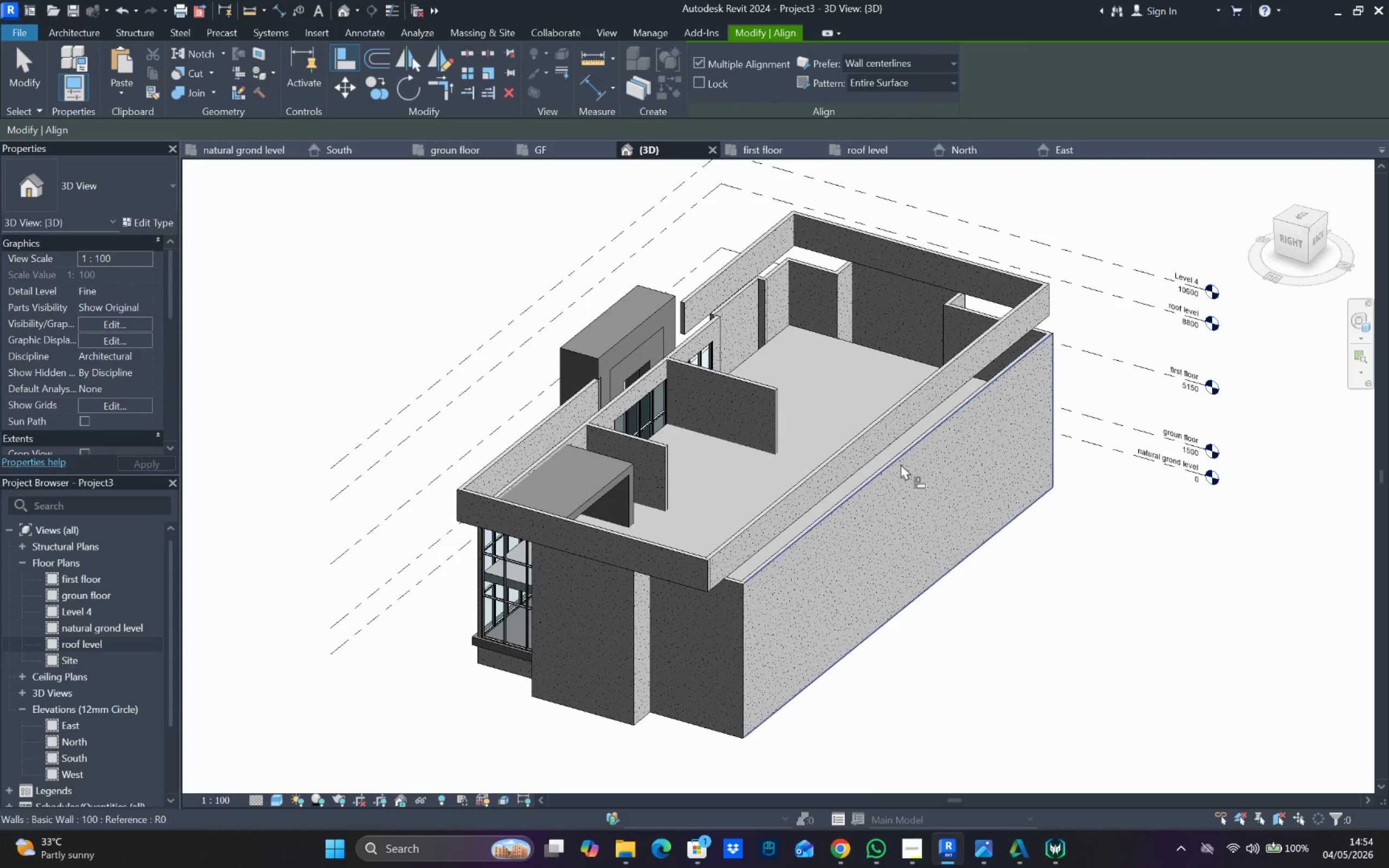 
left_click([901, 464])
 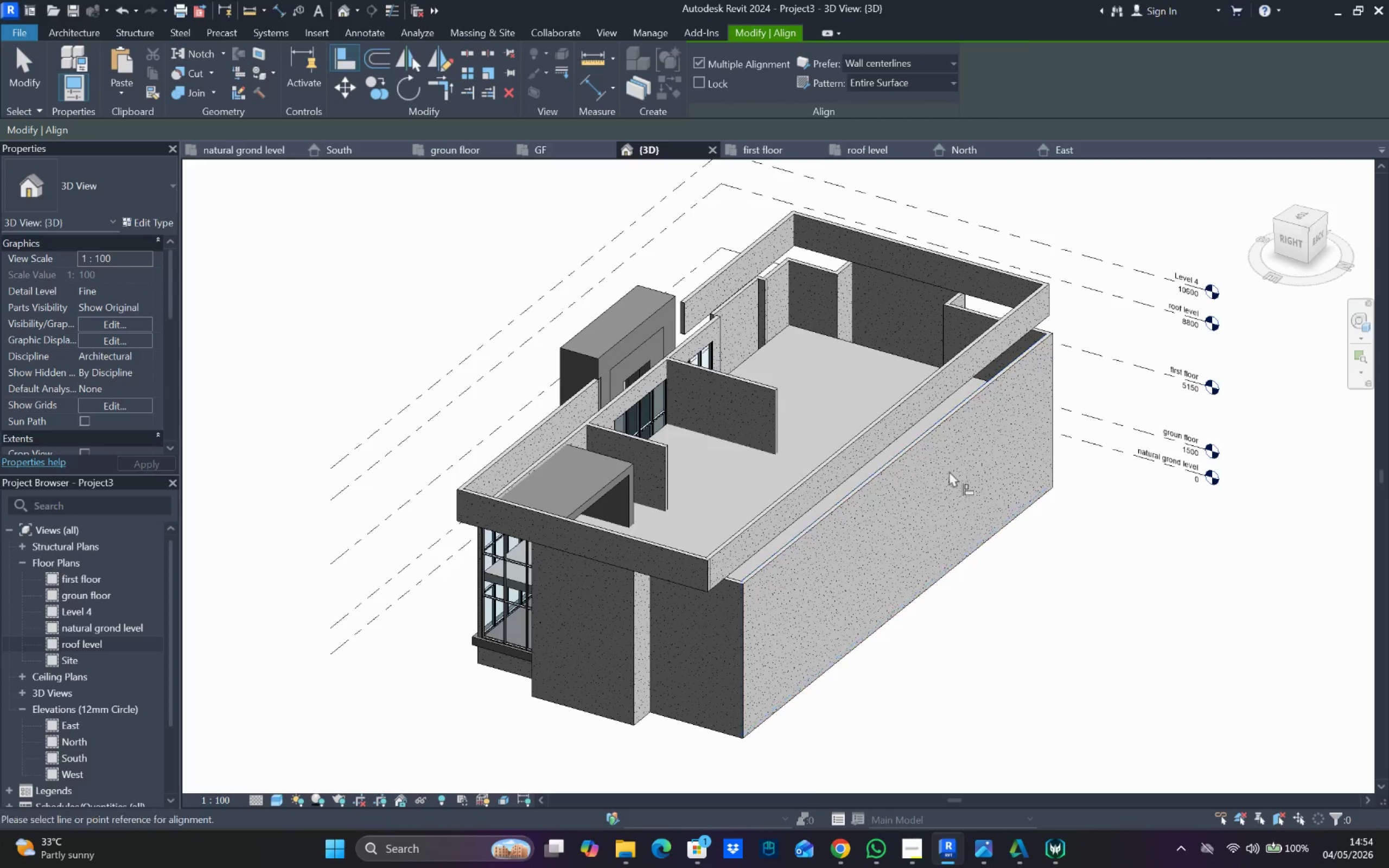 
left_click([1154, 564])
 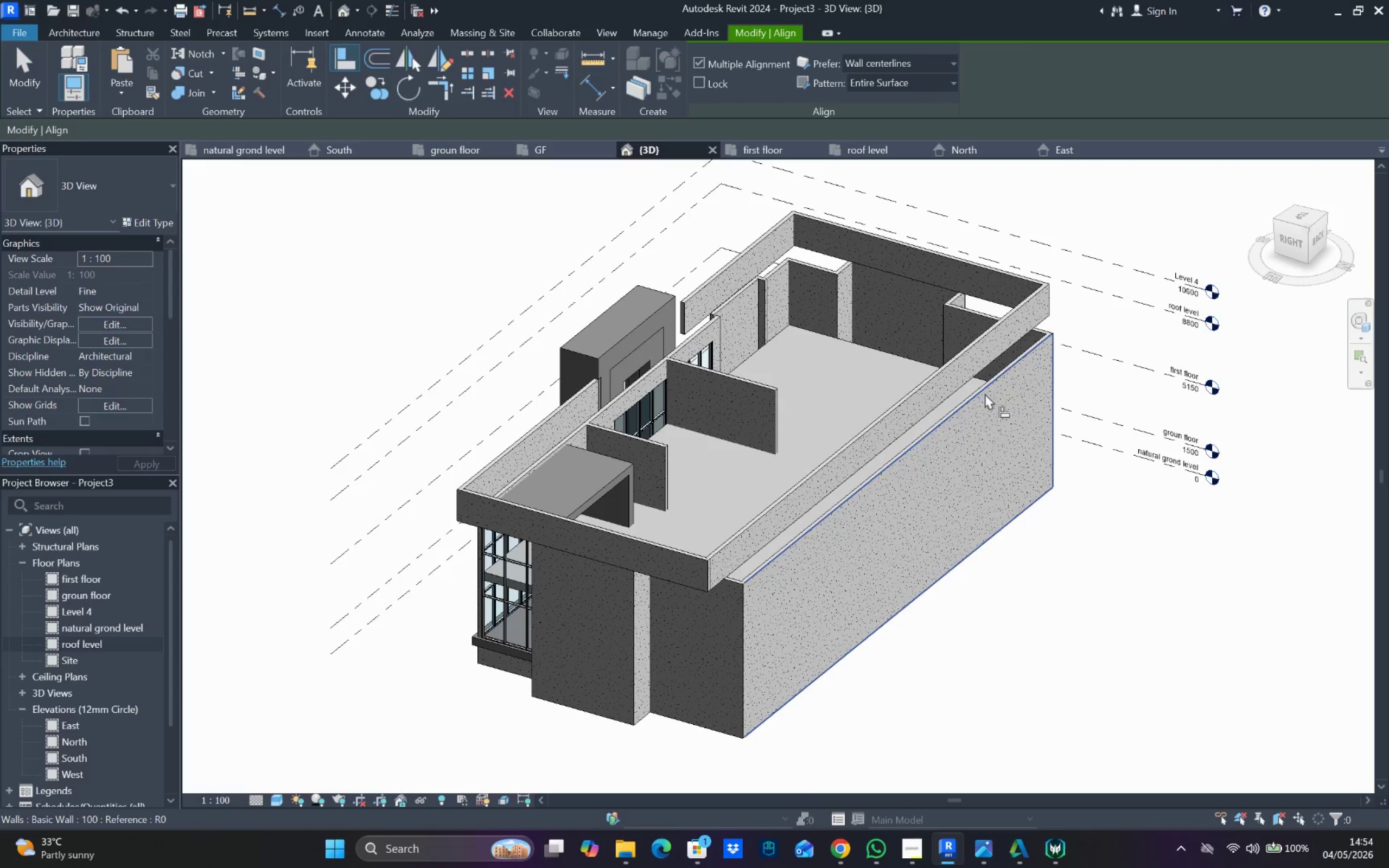 
left_click([985, 393])
 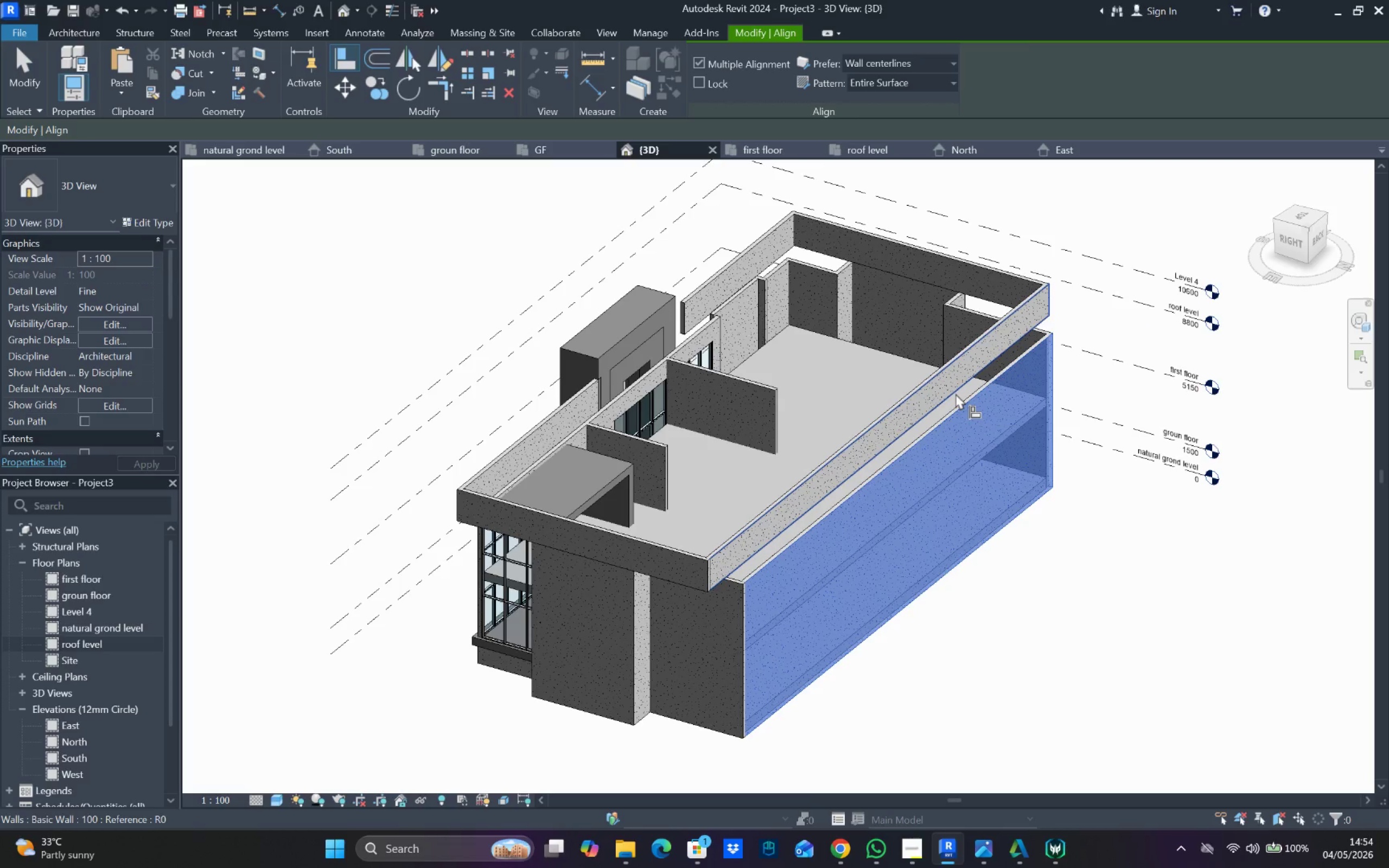 
left_click([955, 393])
 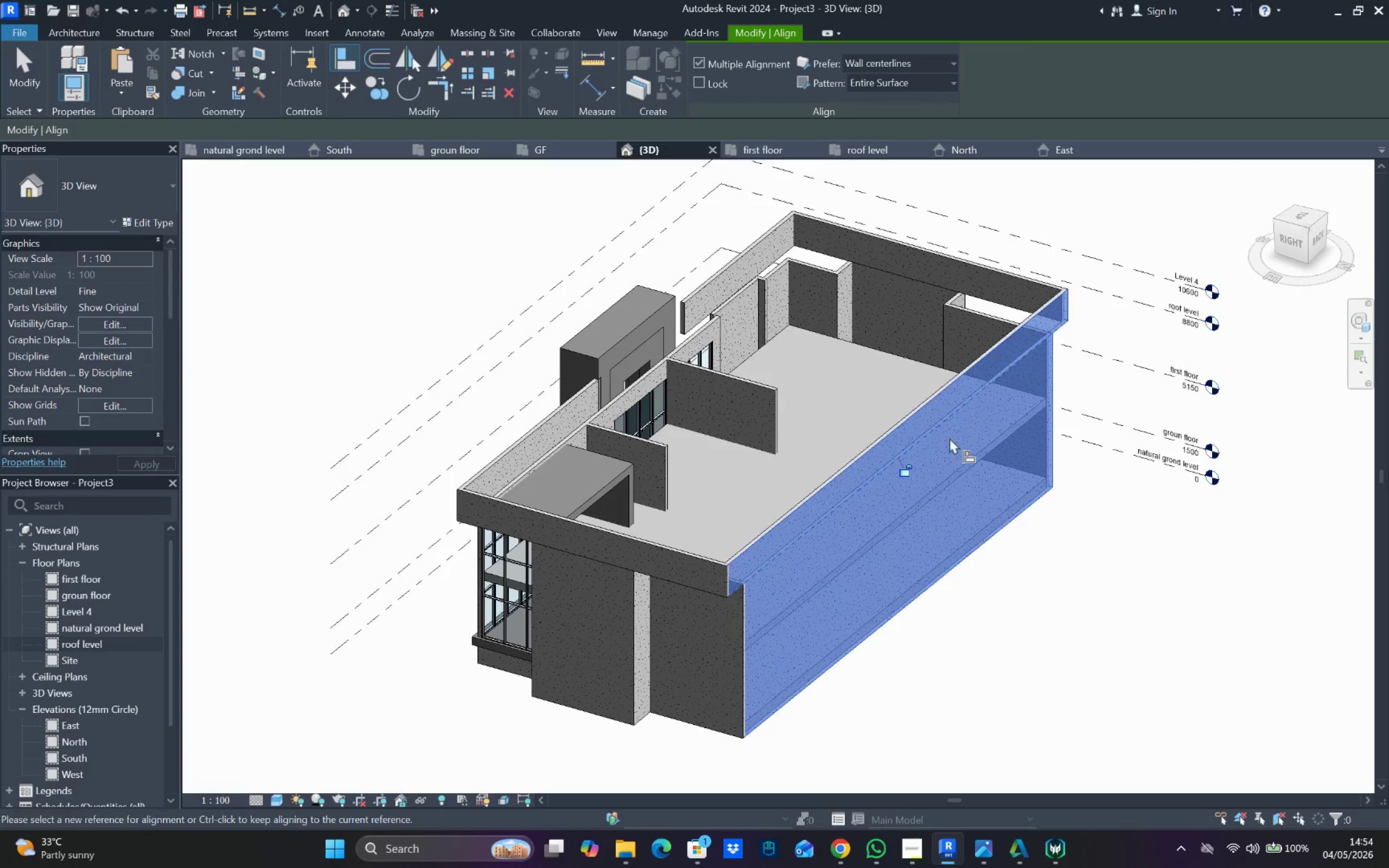 
scroll: coordinate [954, 454], scroll_direction: down, amount: 5.0
 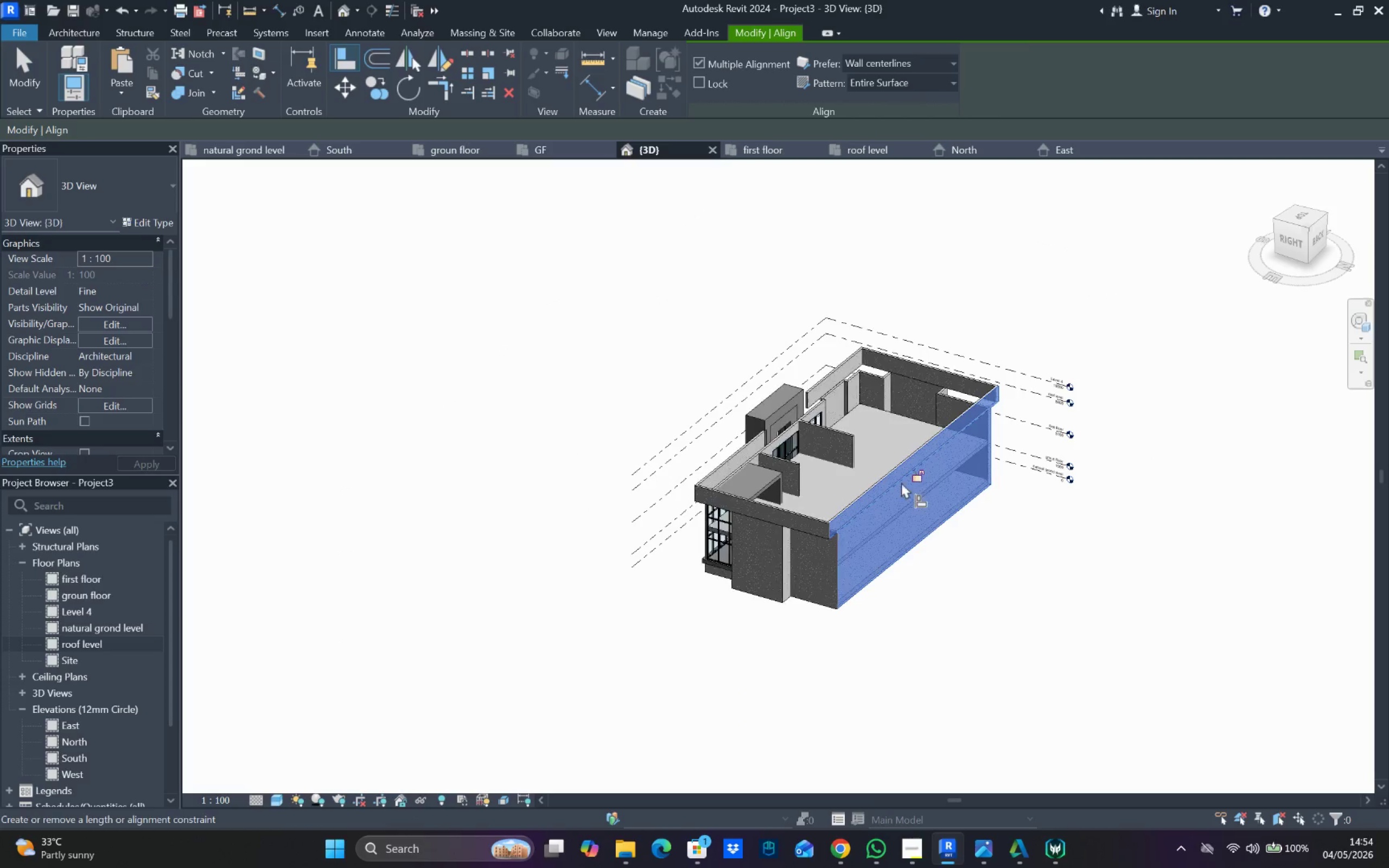 
hold_key(key=ShiftLeft, duration=0.77)
 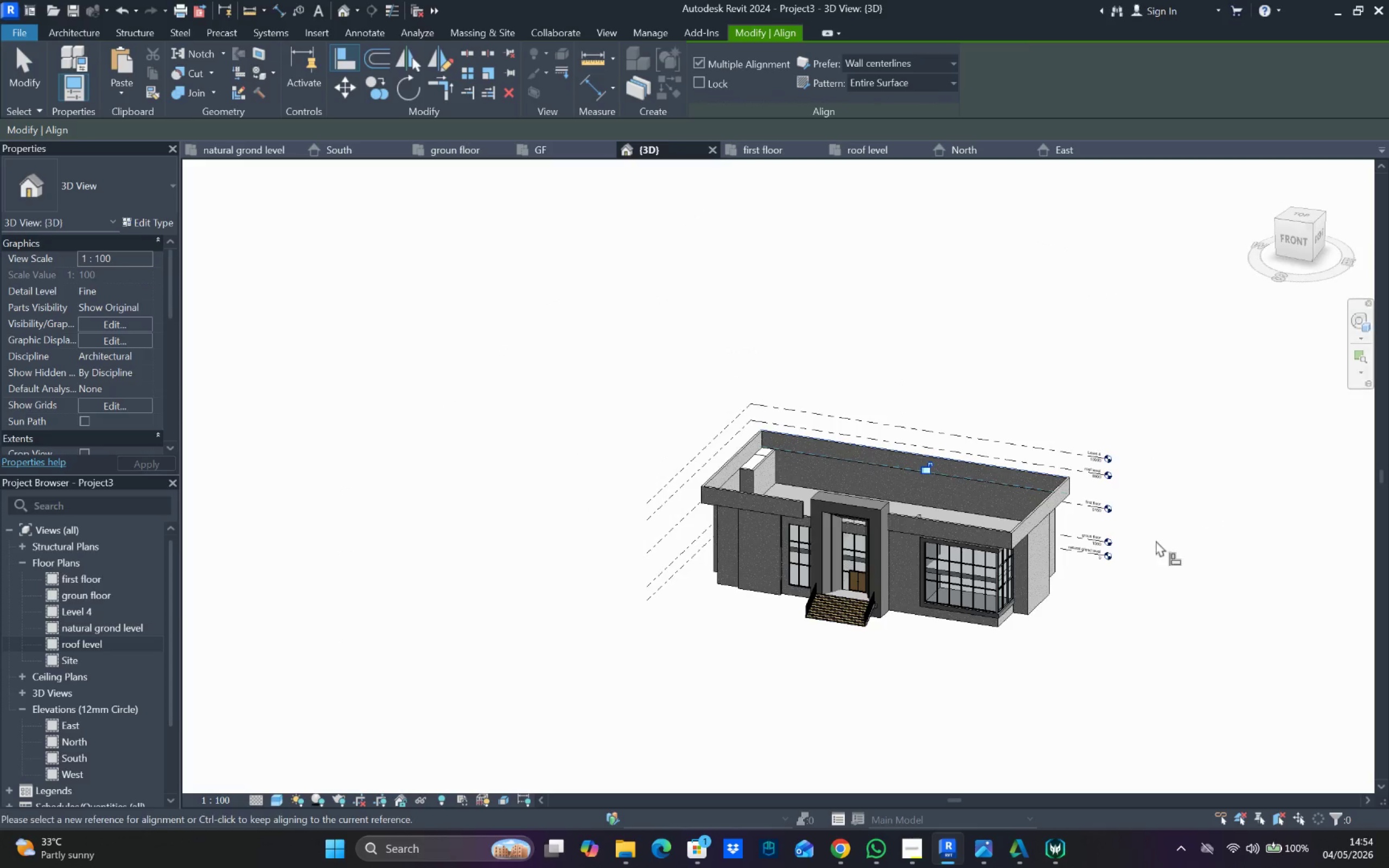 
hold_key(key=ShiftLeft, duration=0.61)
 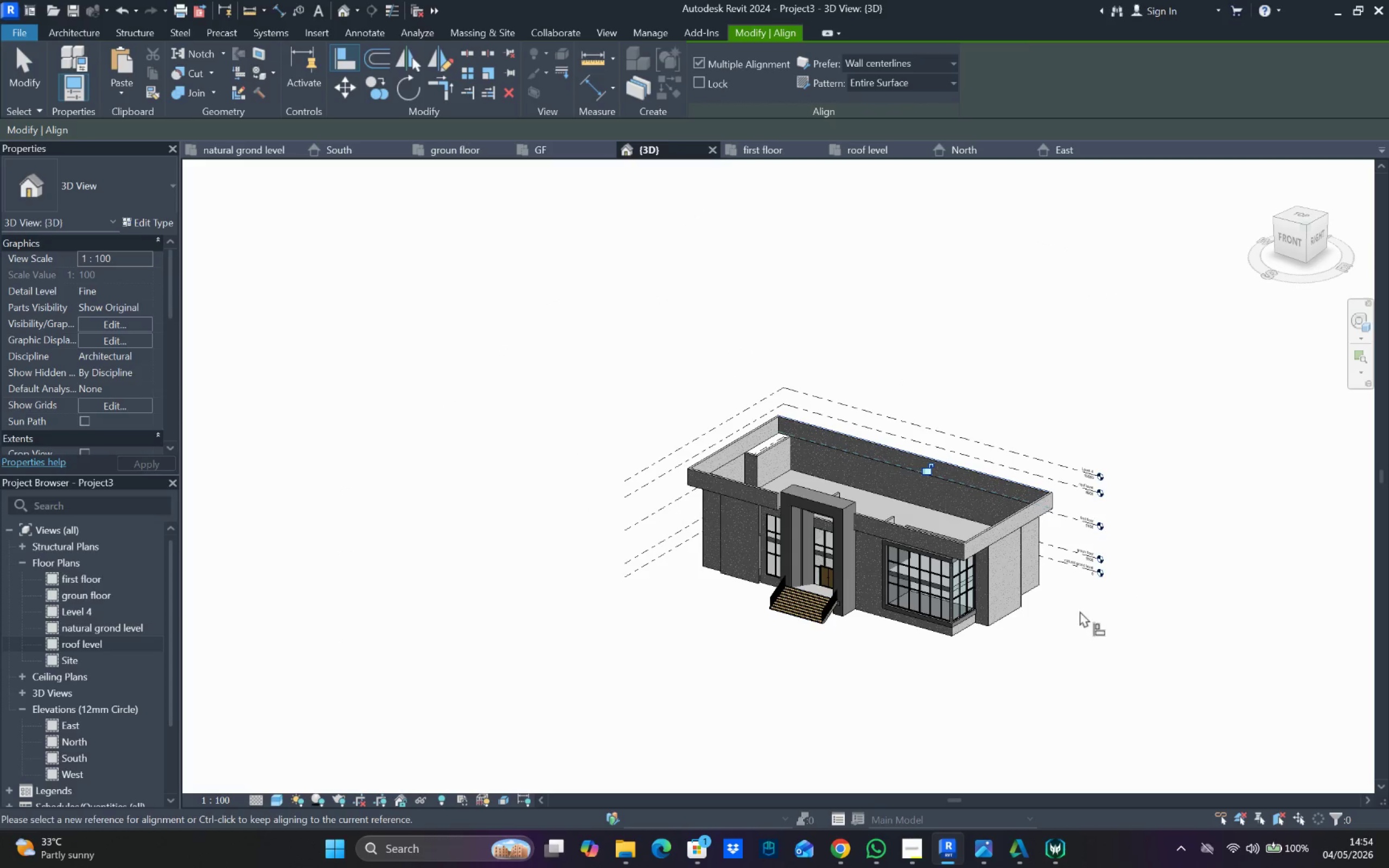 
hold_key(key=ShiftLeft, duration=1.48)
 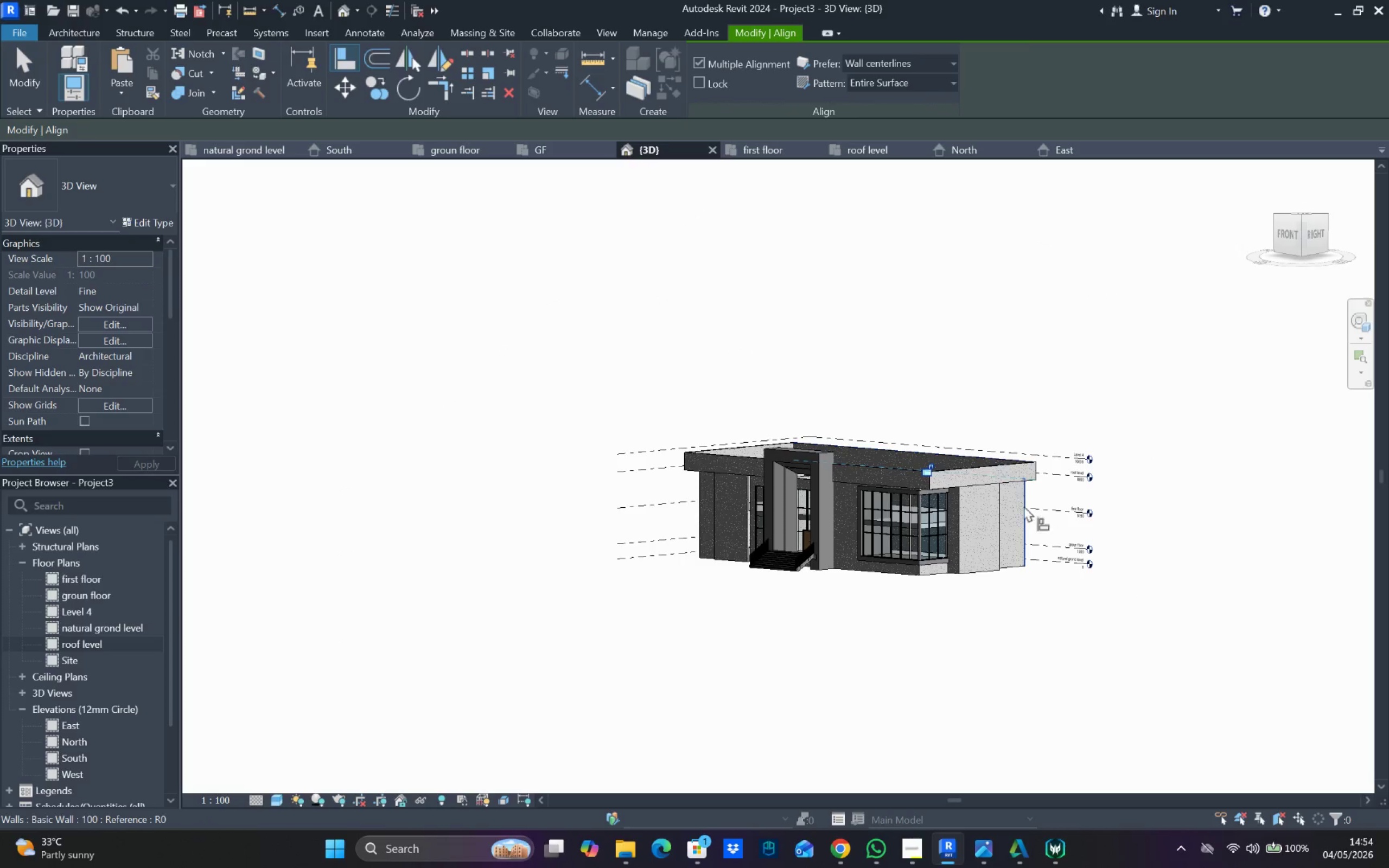 
hold_key(key=ShiftLeft, duration=0.8)
 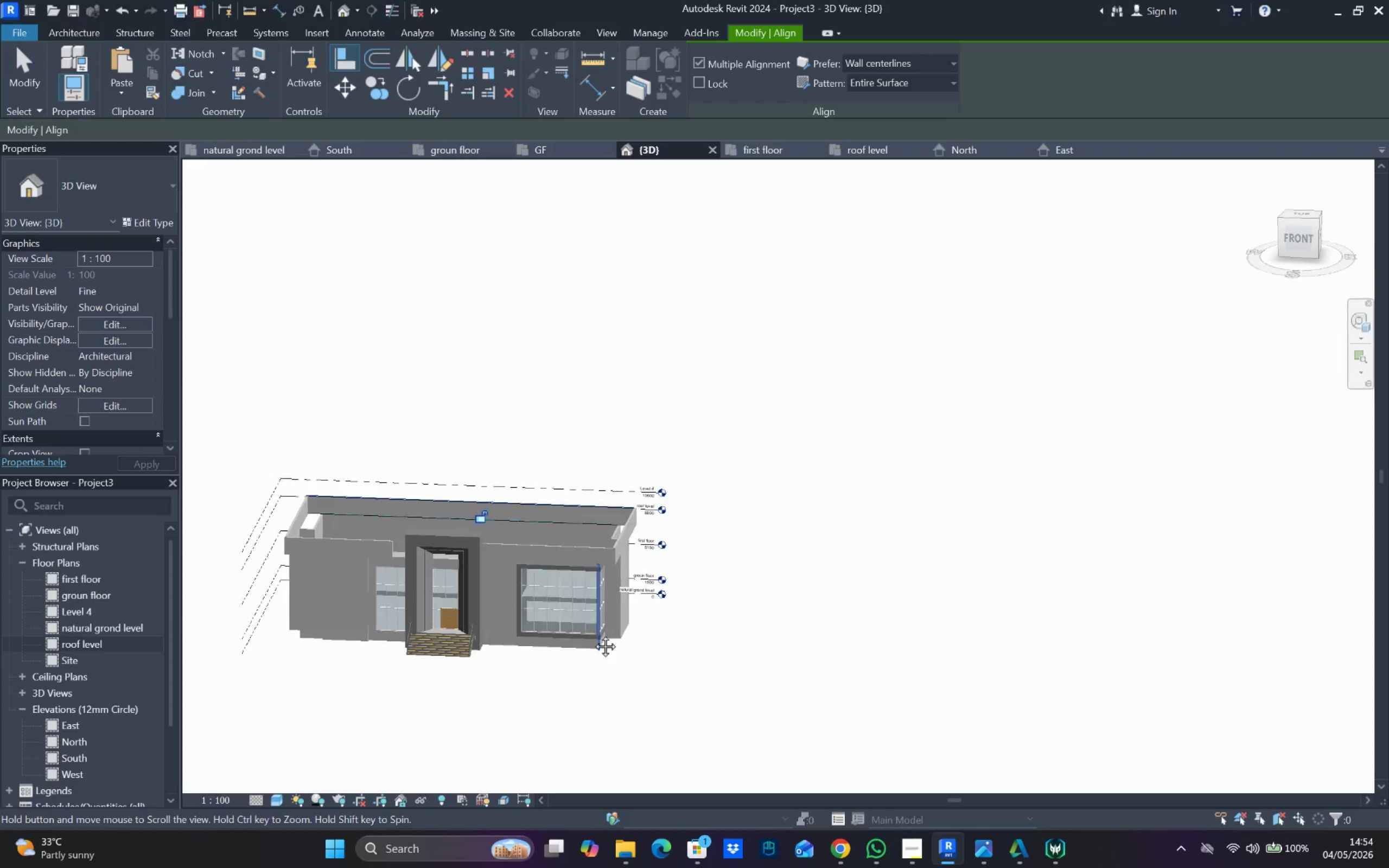 
hold_key(key=ShiftLeft, duration=0.83)
 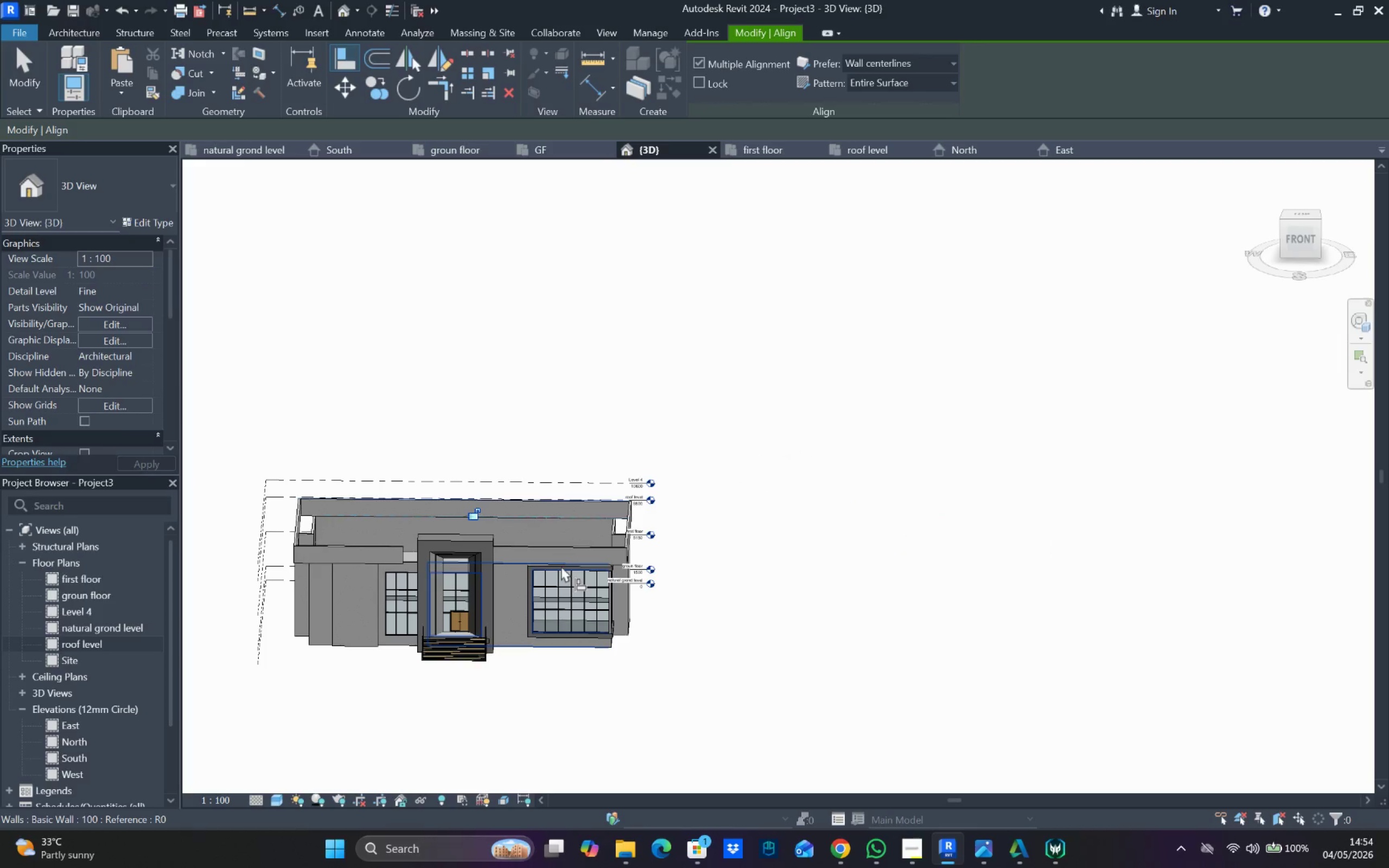 
key(Escape)
 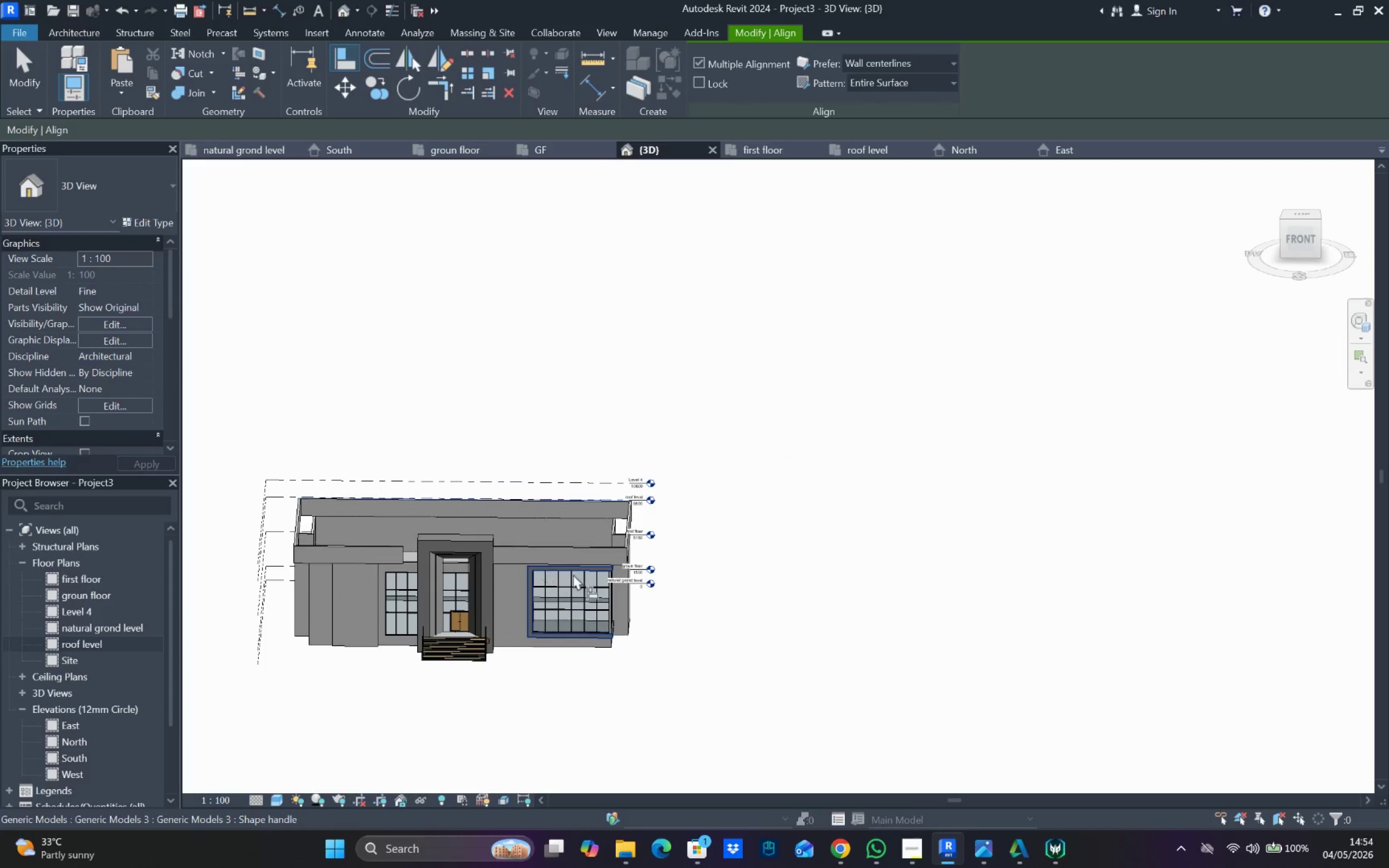 
key(Escape)
 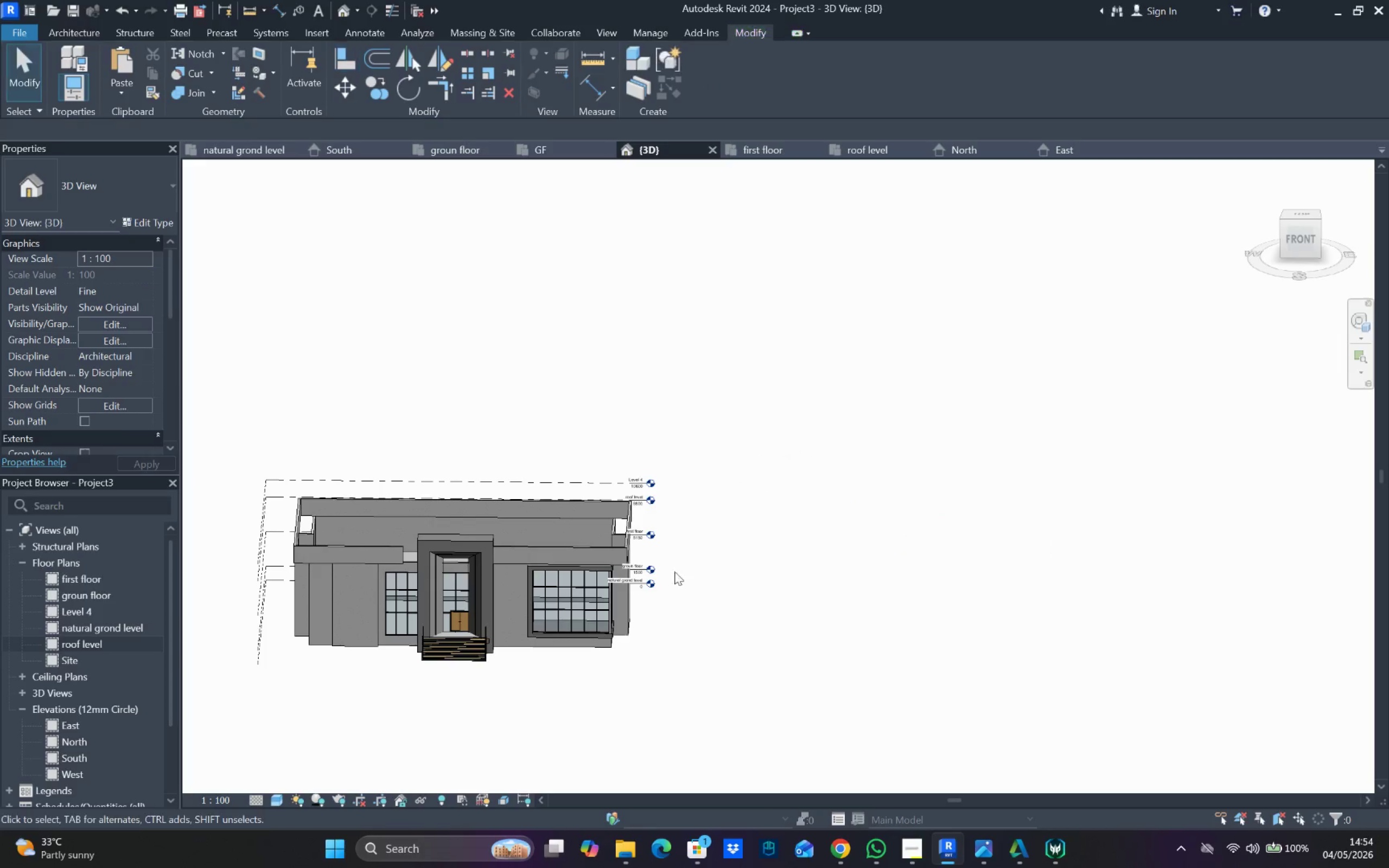 
key(Escape)
 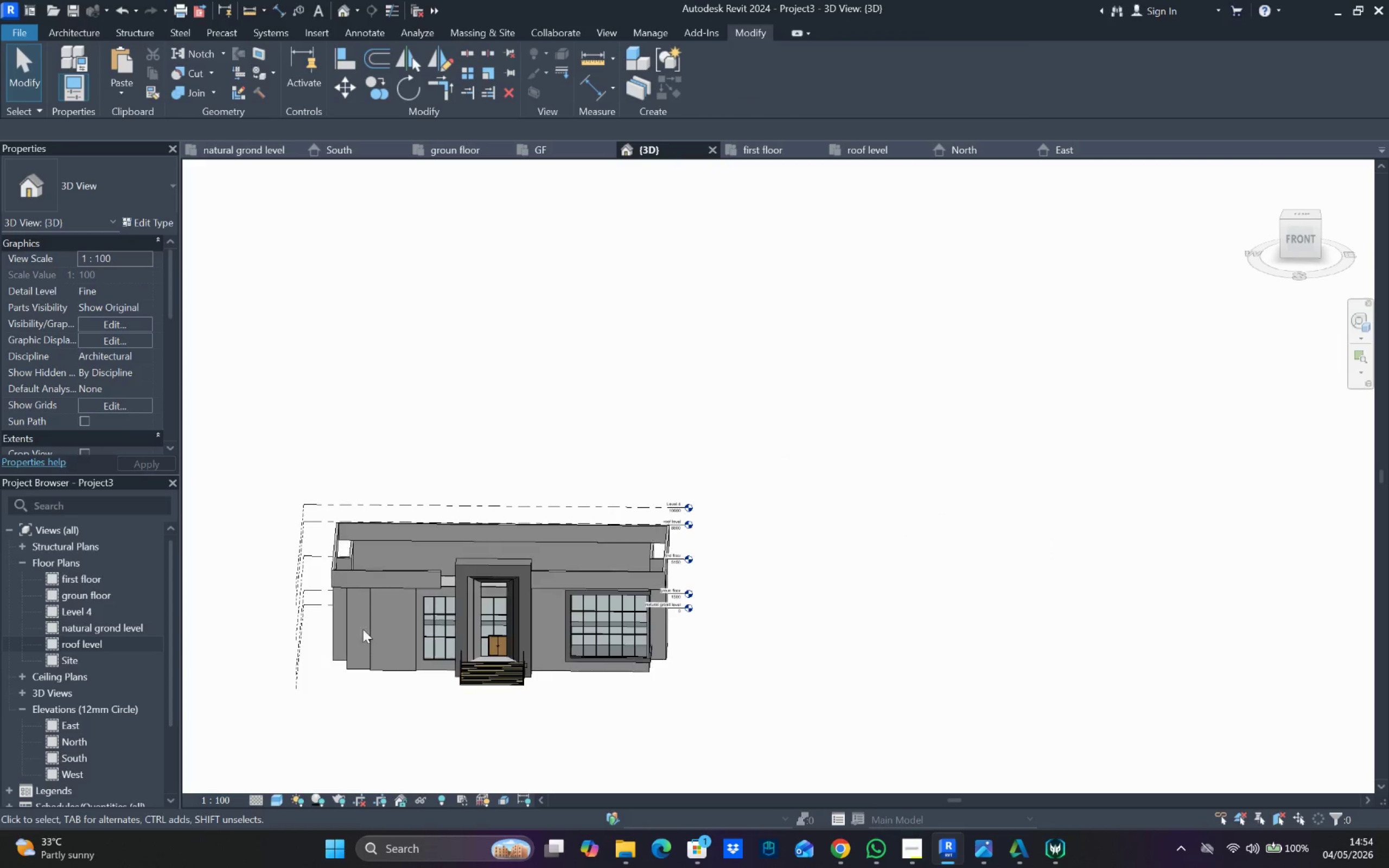 
key(Shift+ShiftLeft)
 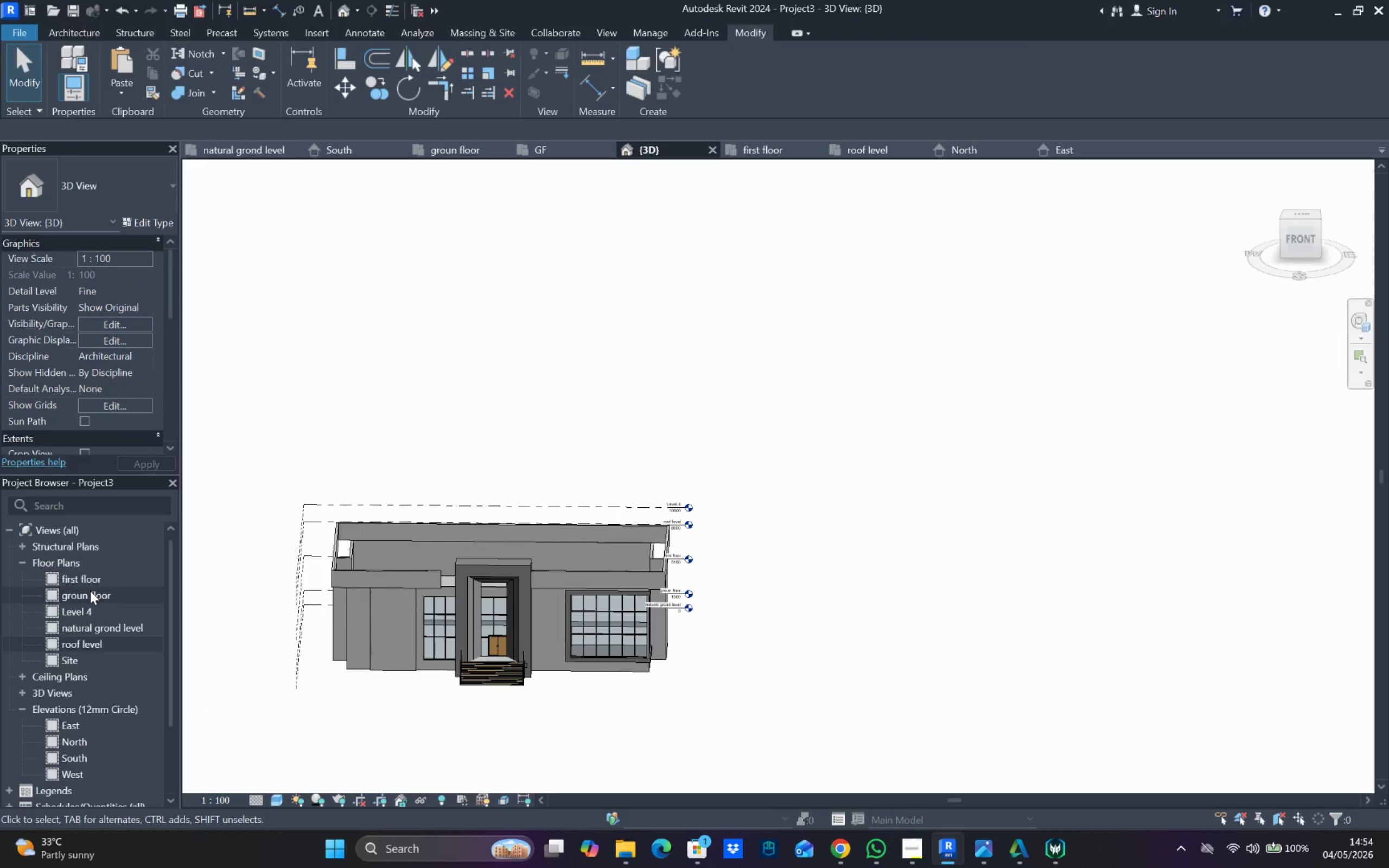 
double_click([90, 591])
 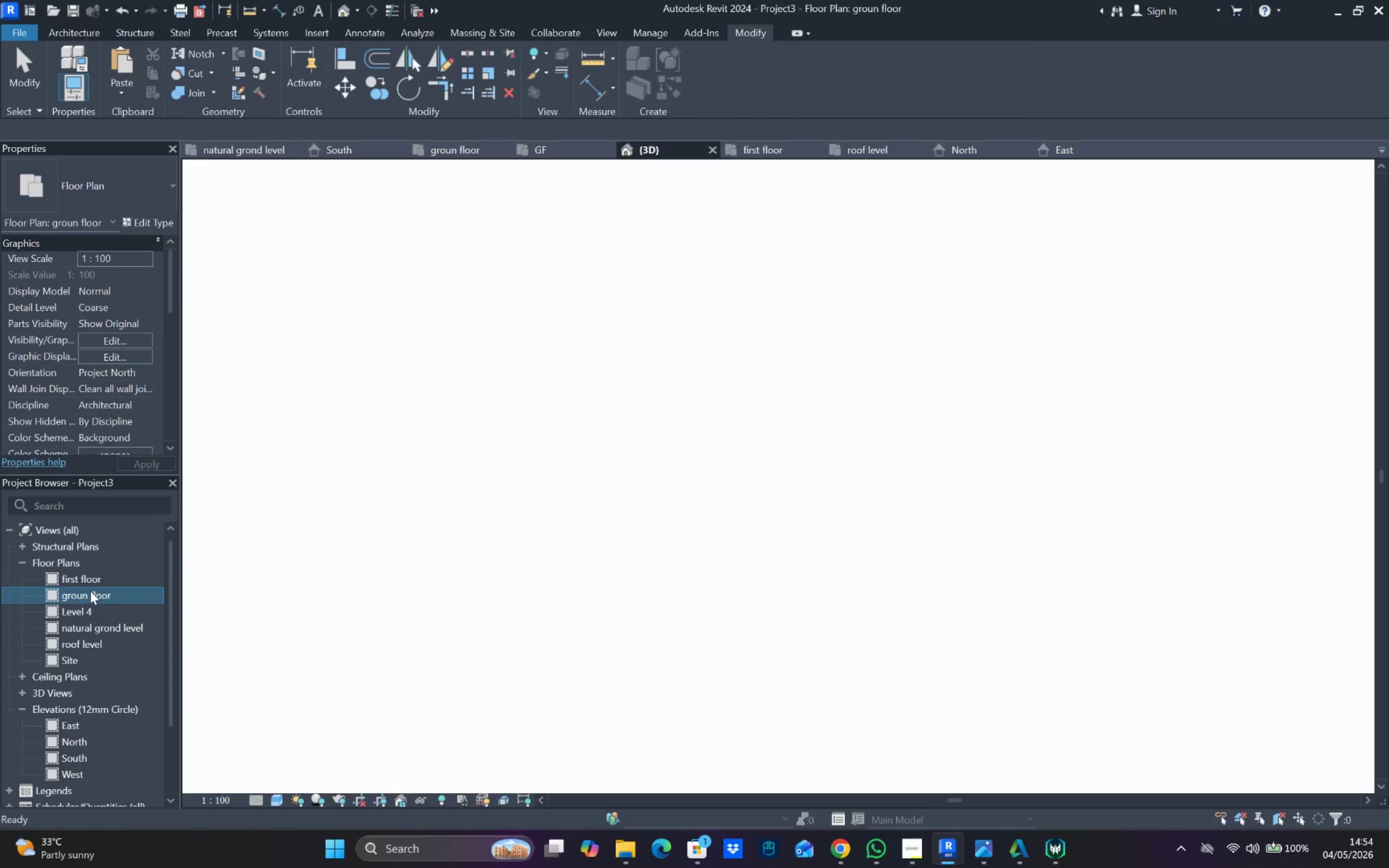 
triple_click([90, 591])
 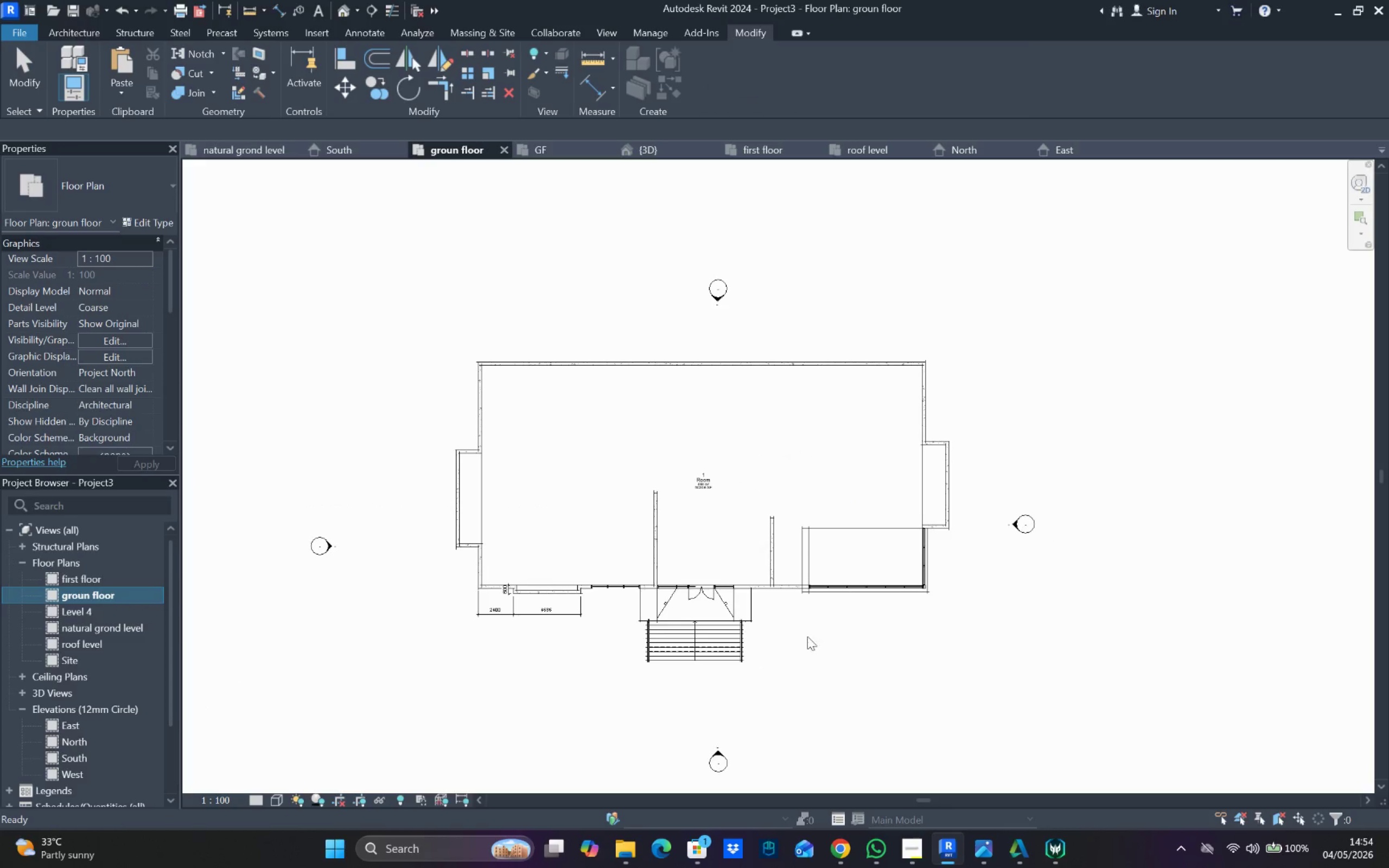 
scroll: coordinate [883, 576], scroll_direction: up, amount: 6.0
 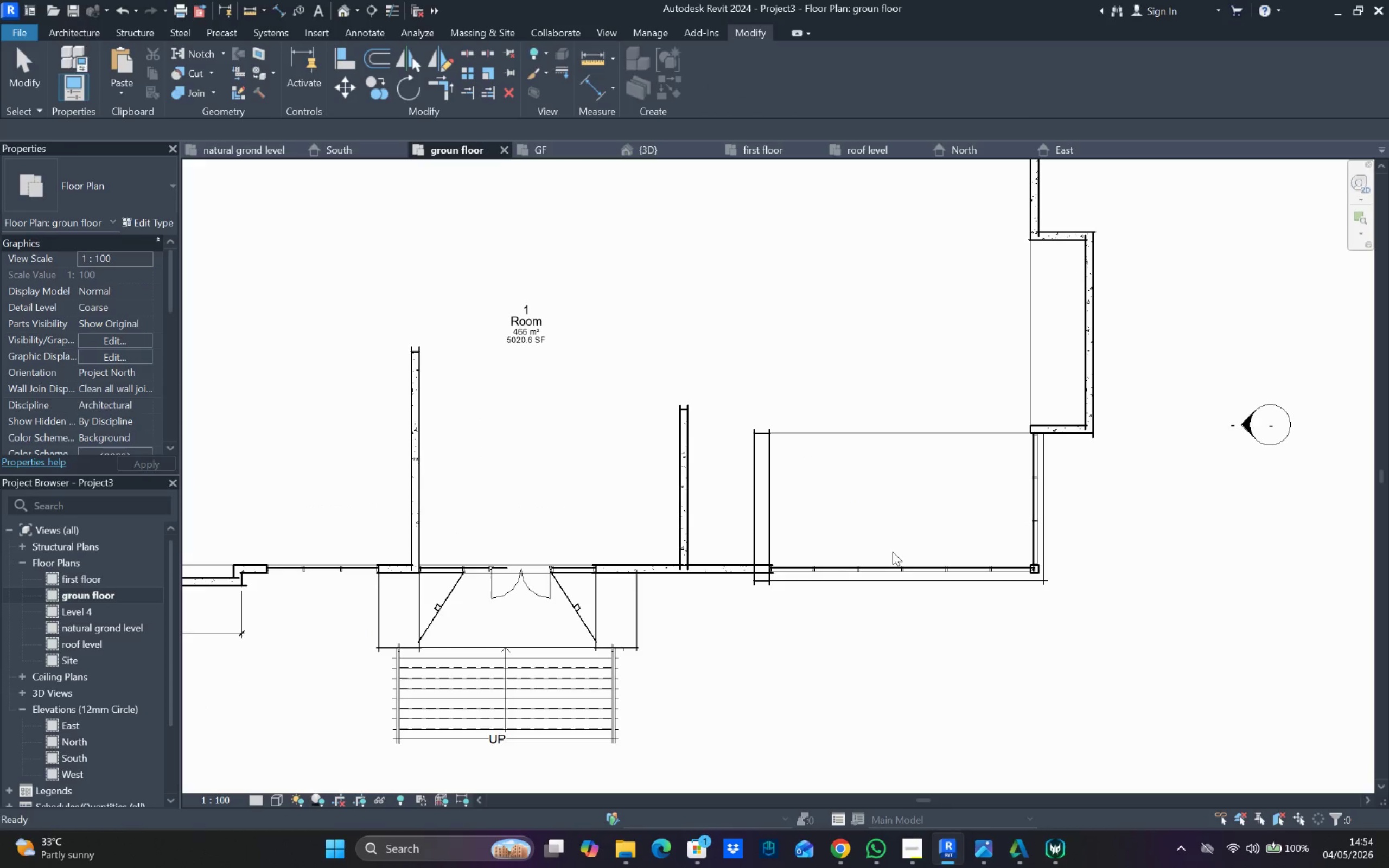 
double_click([894, 547])
 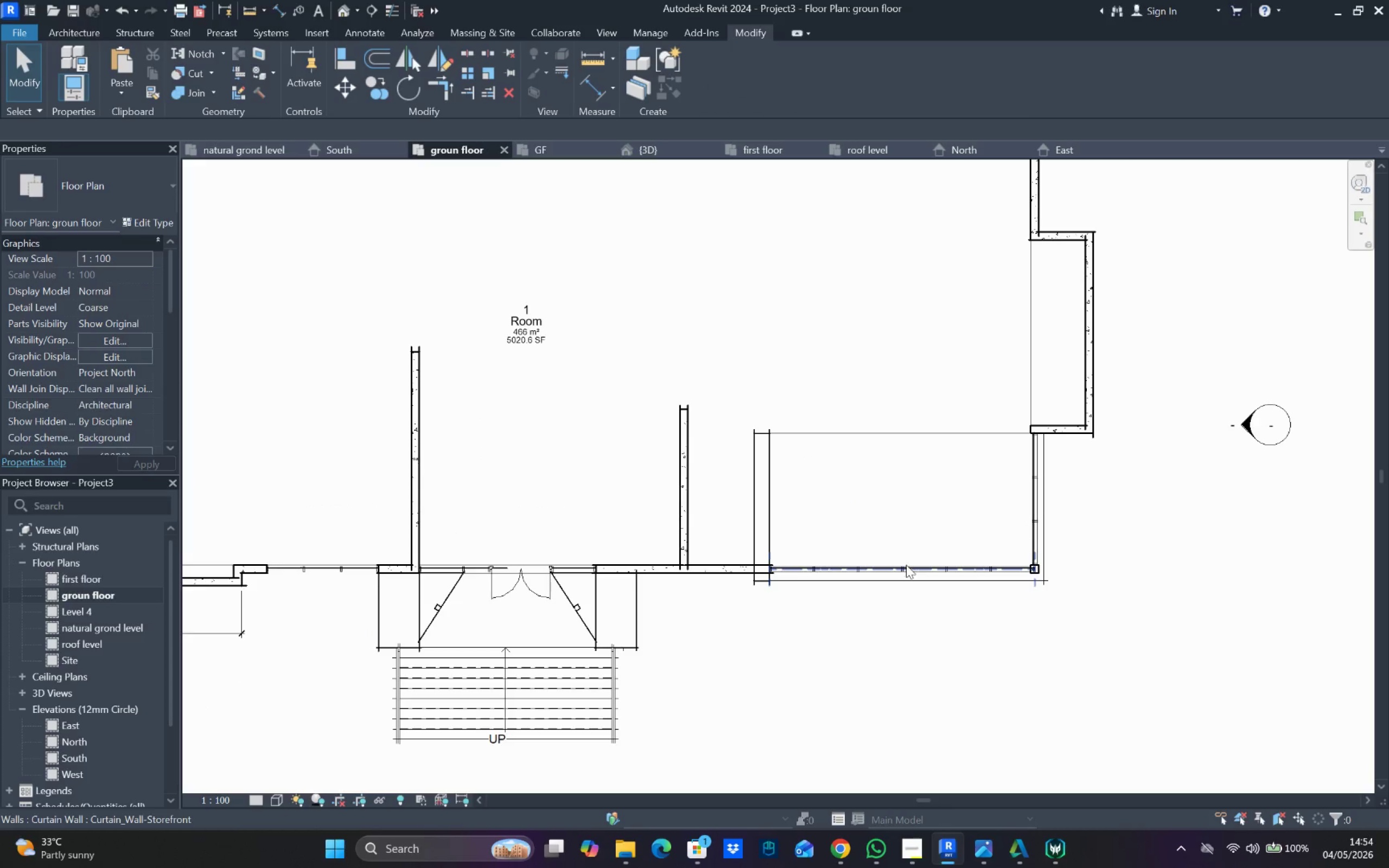 
left_click([907, 565])
 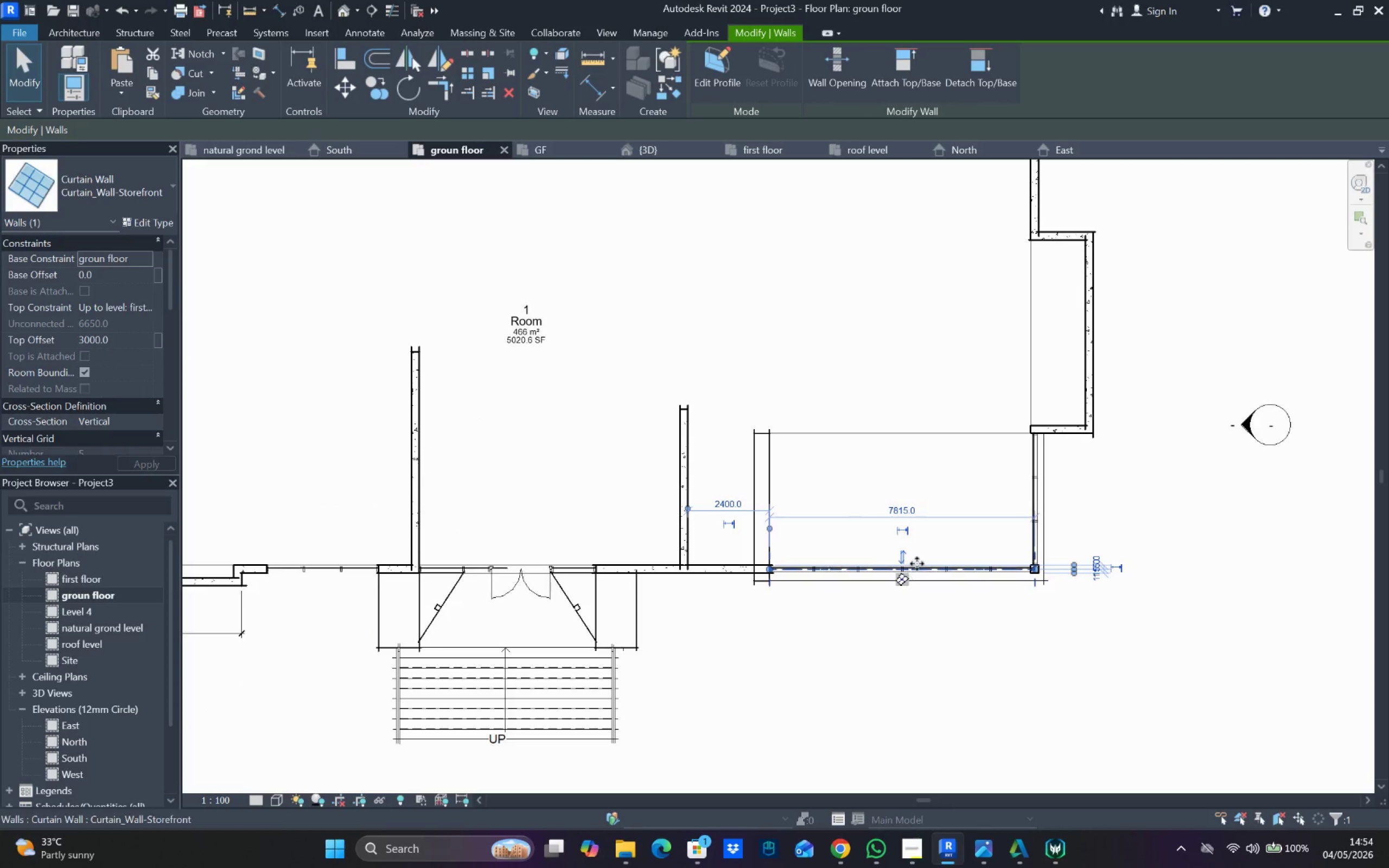 
right_click([917, 564])
 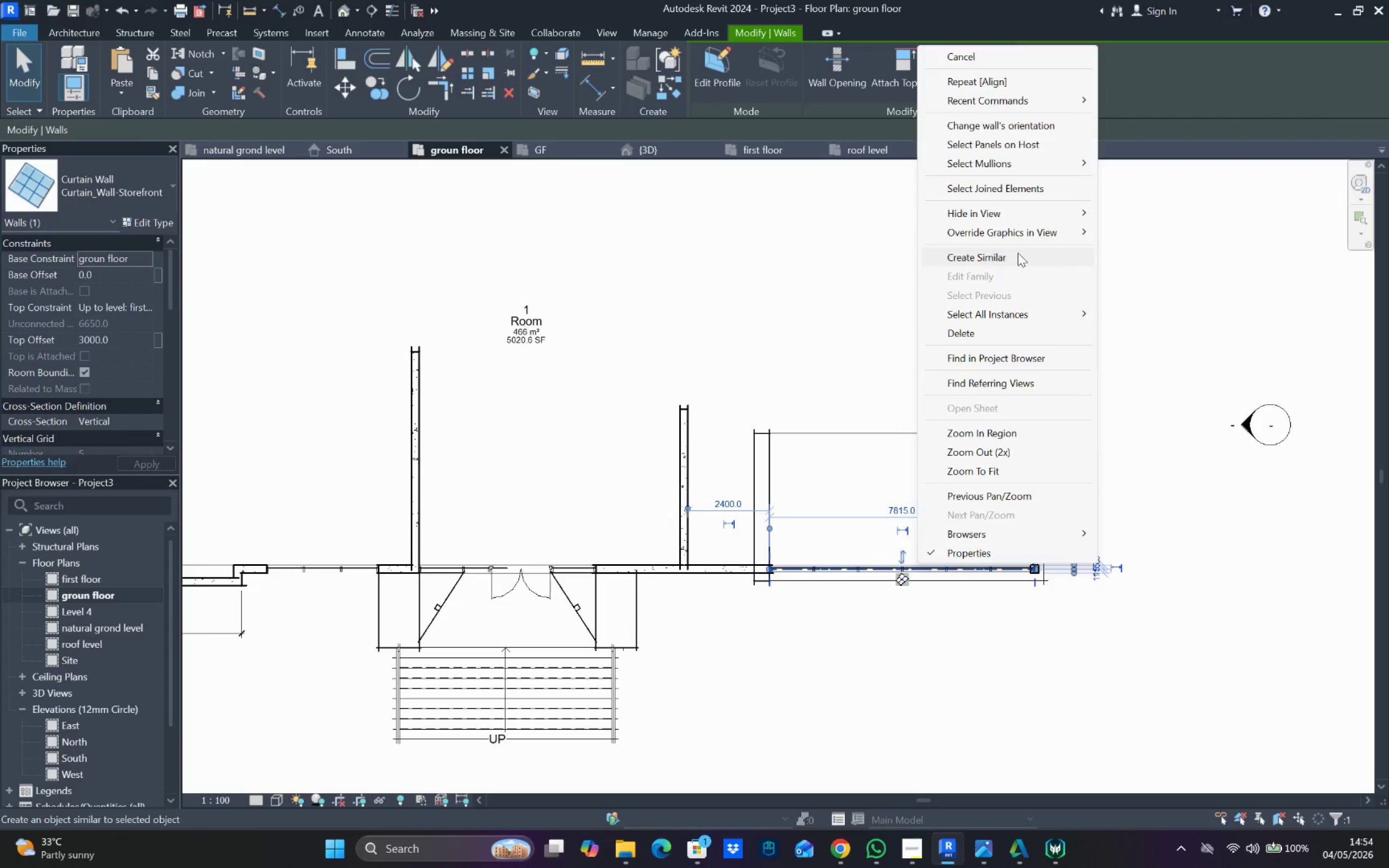 
scroll: coordinate [627, 553], scroll_direction: down, amount: 3.0
 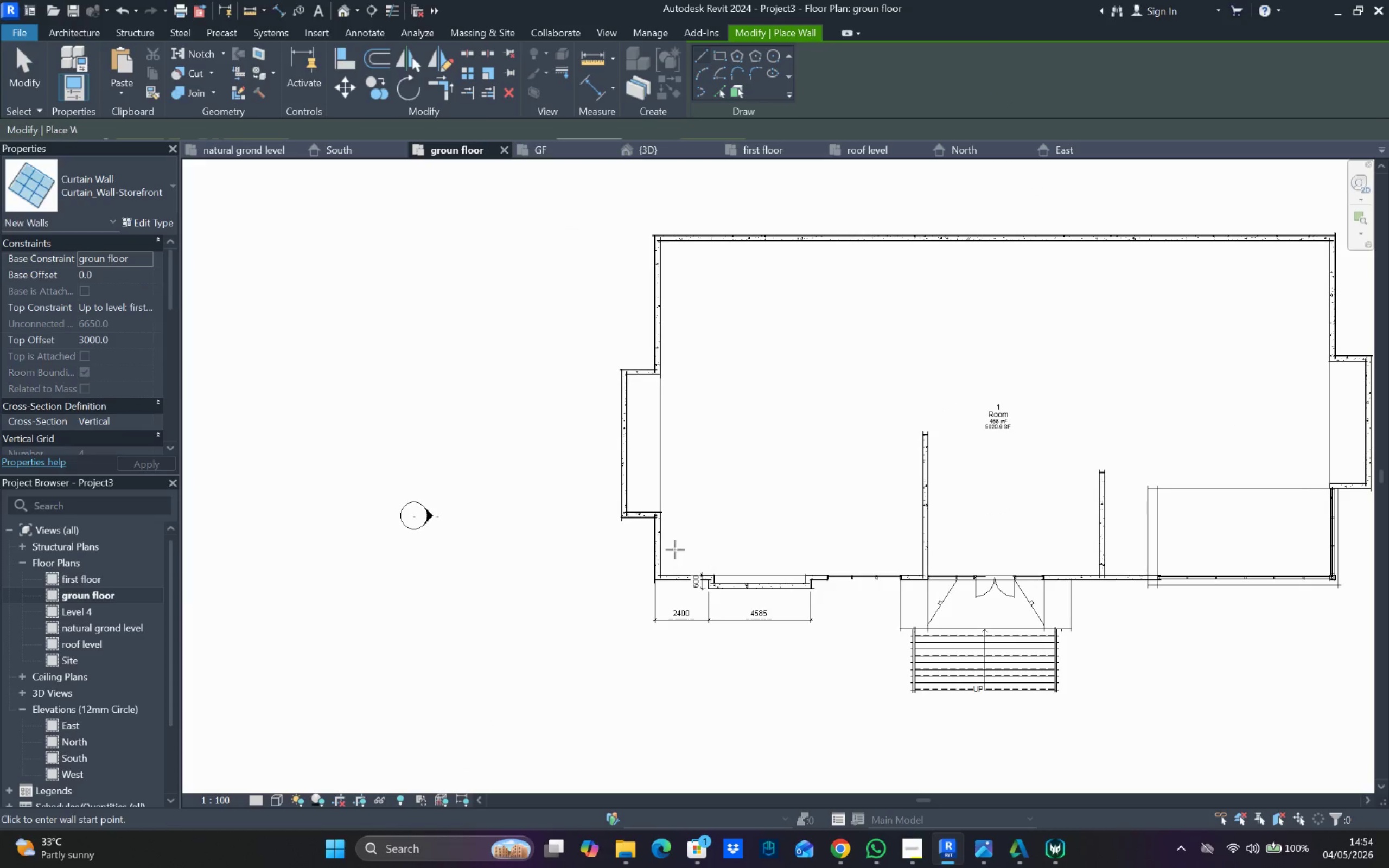 
scroll: coordinate [658, 510], scroll_direction: up, amount: 8.0
 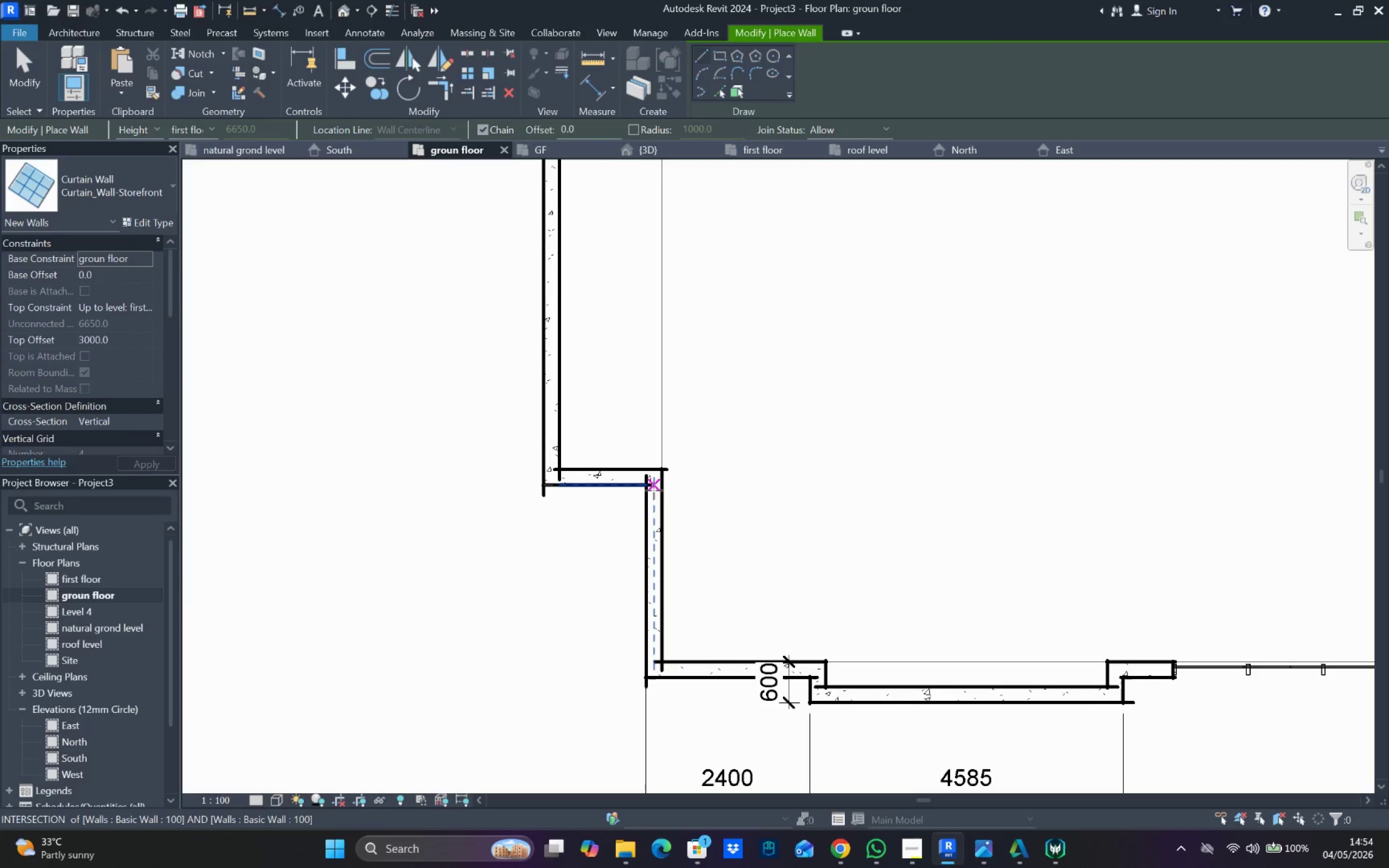 
left_click_drag(start_coordinate=[654, 490], to_coordinate=[654, 496])
 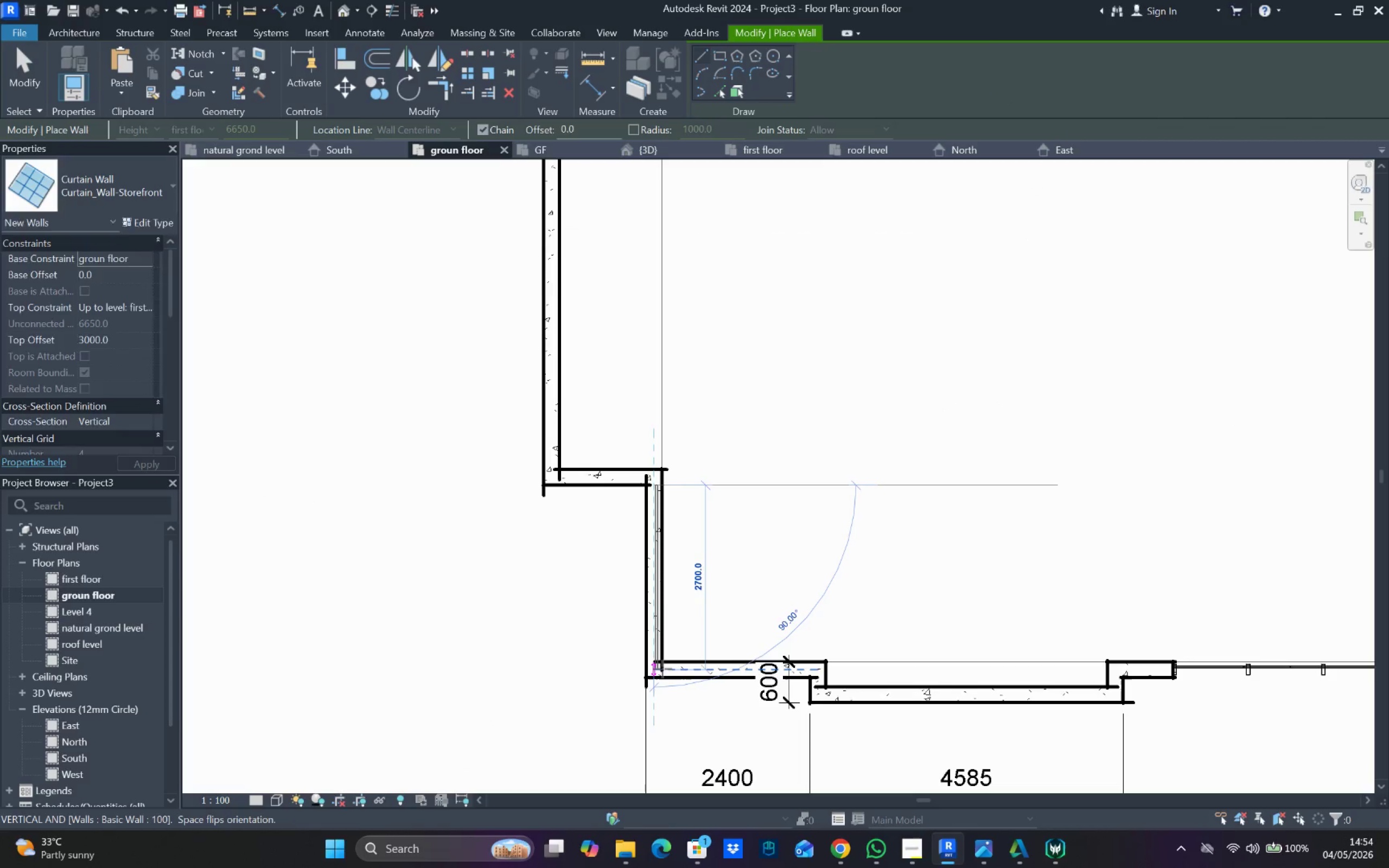 
scroll: coordinate [662, 671], scroll_direction: up, amount: 3.0
 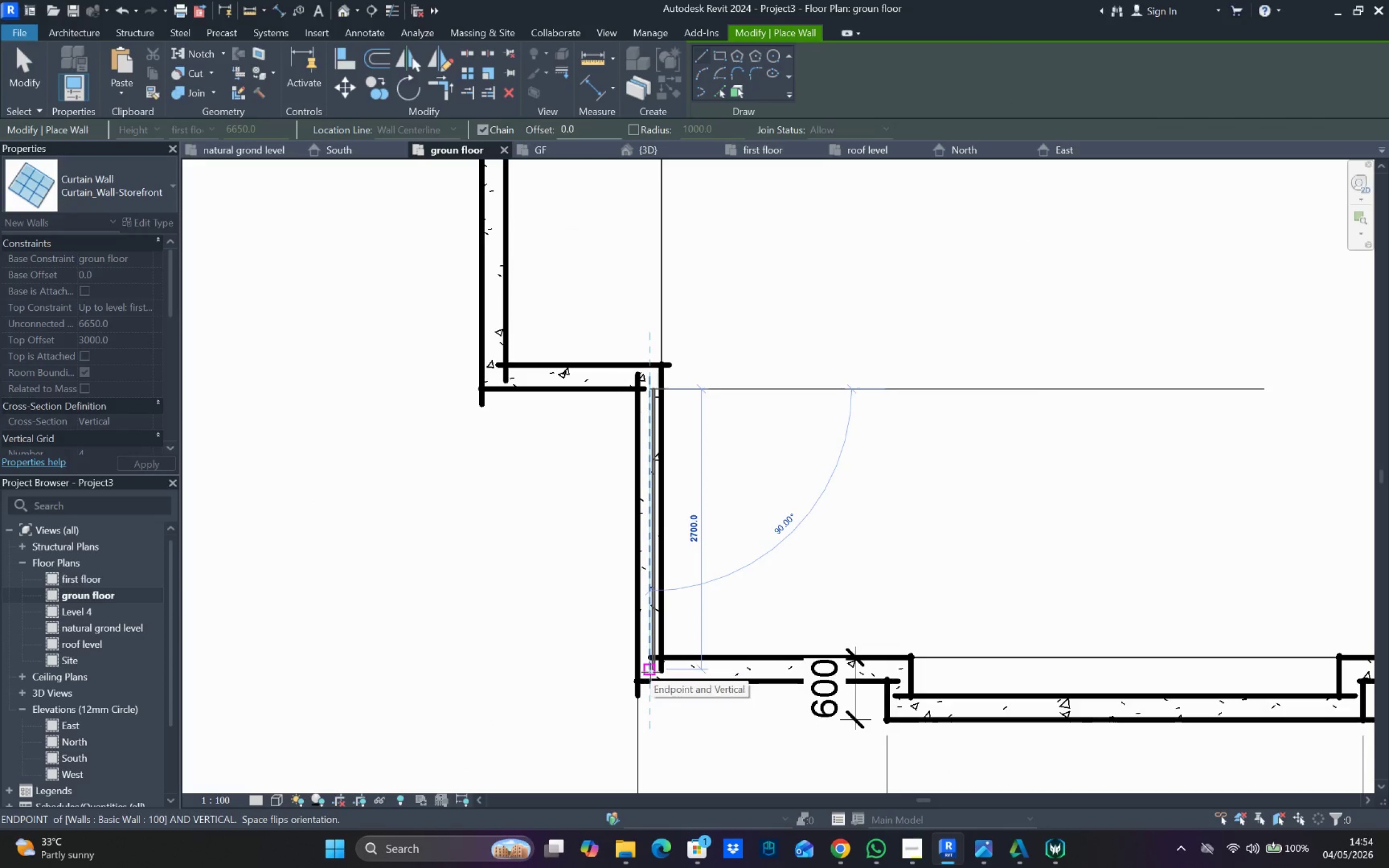 
left_click_drag(start_coordinate=[651, 672], to_coordinate=[653, 672])
 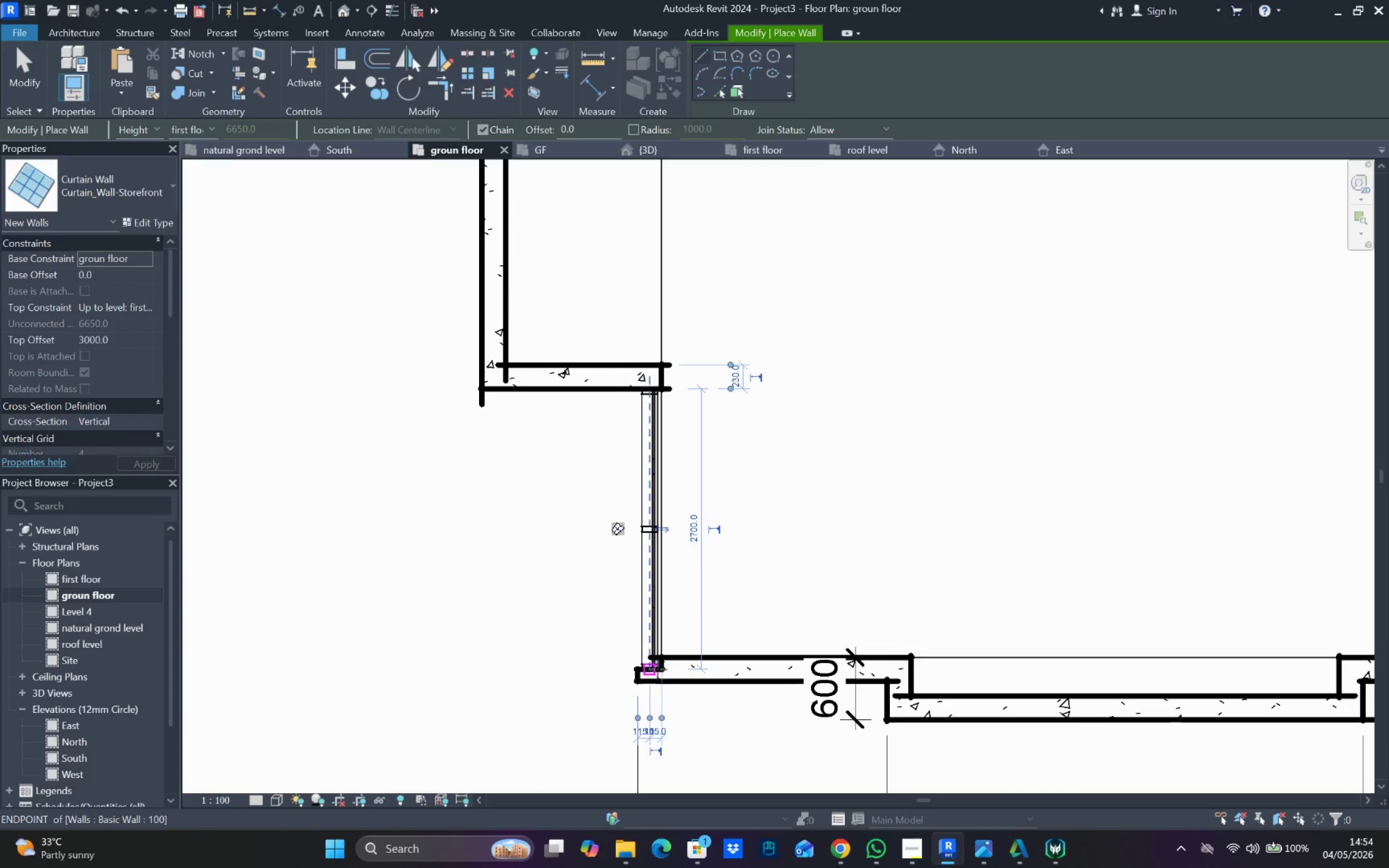 
scroll: coordinate [658, 669], scroll_direction: up, amount: 3.0
 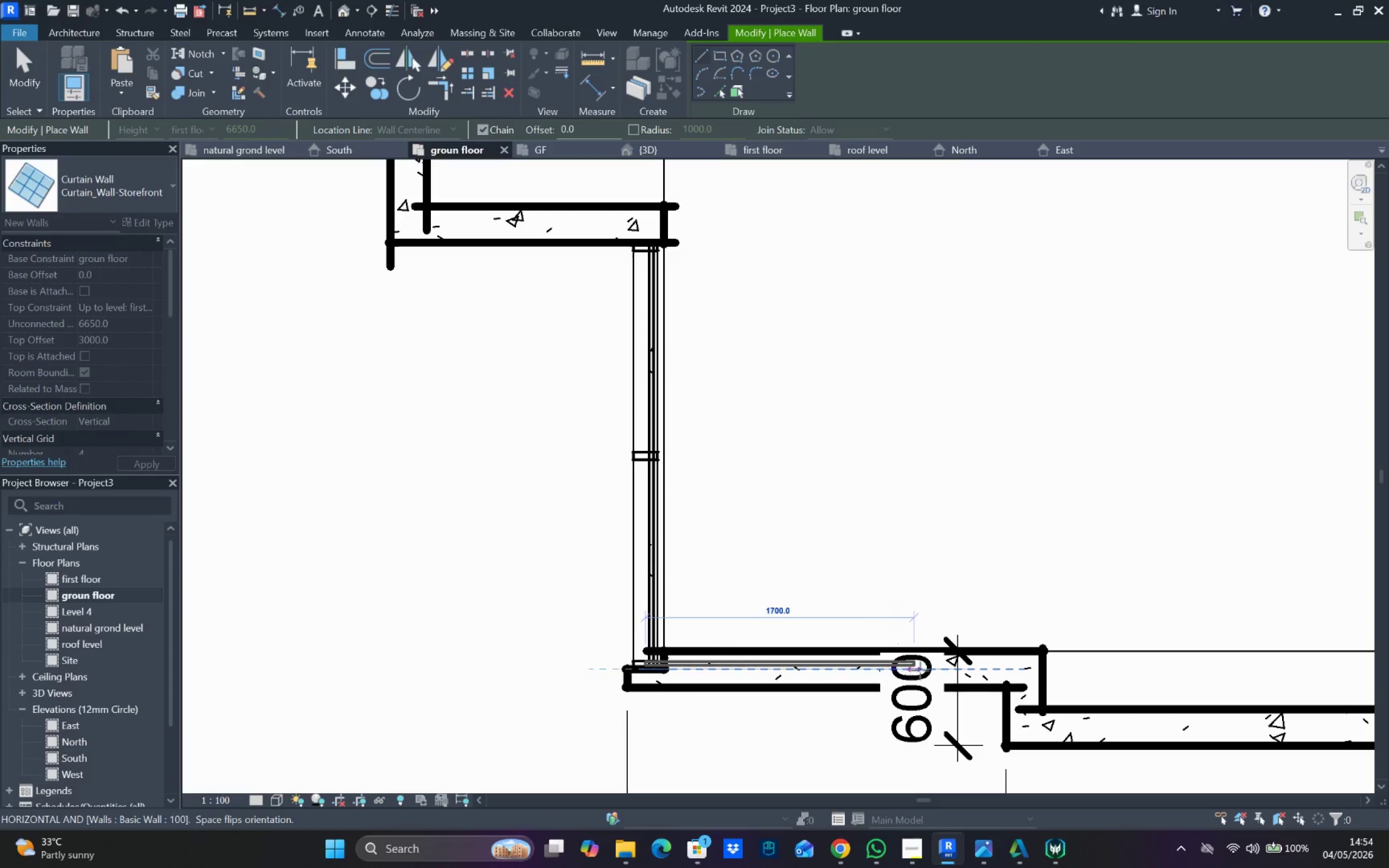 
left_click([1004, 671])
 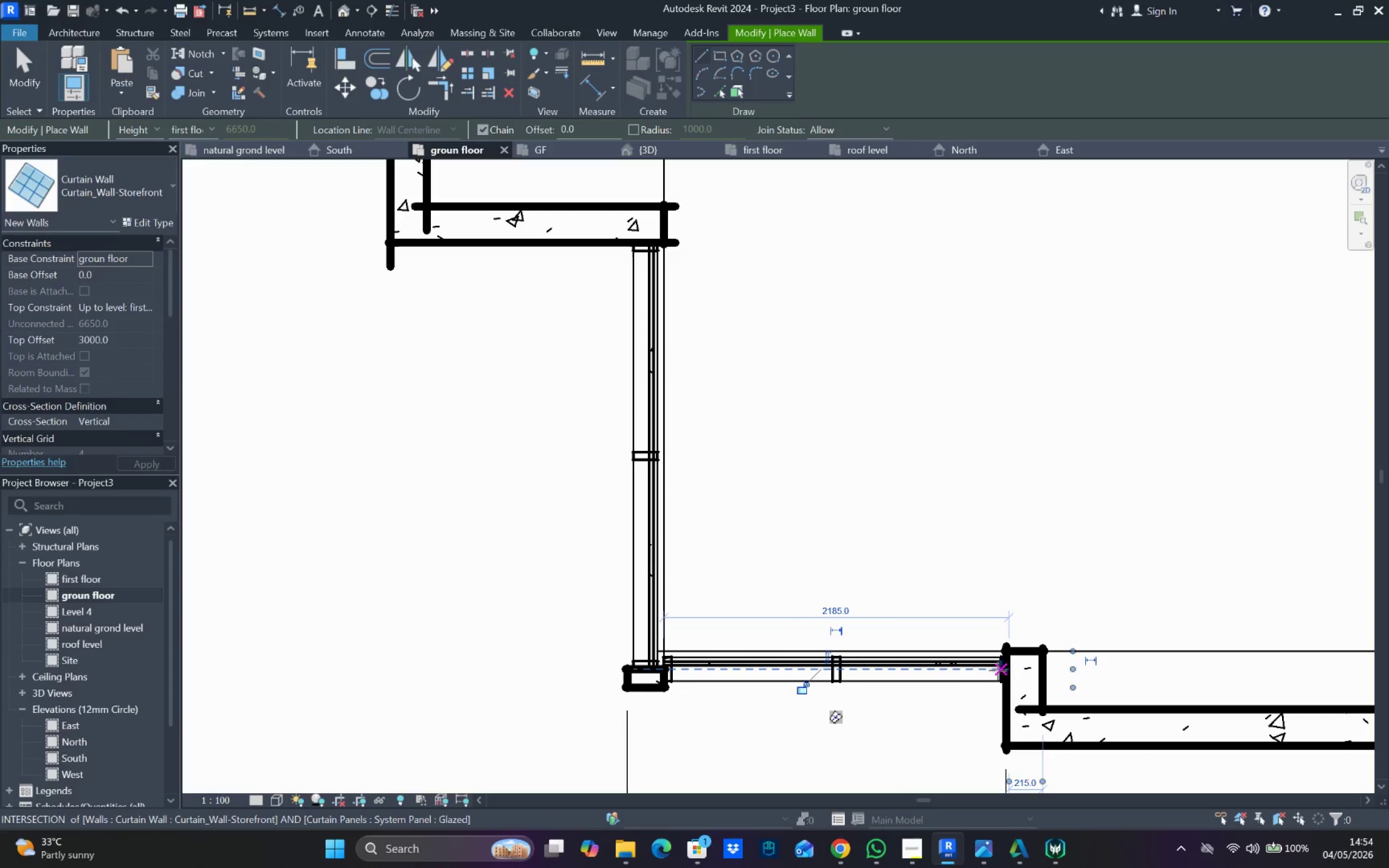 
scroll: coordinate [996, 669], scroll_direction: down, amount: 3.0
 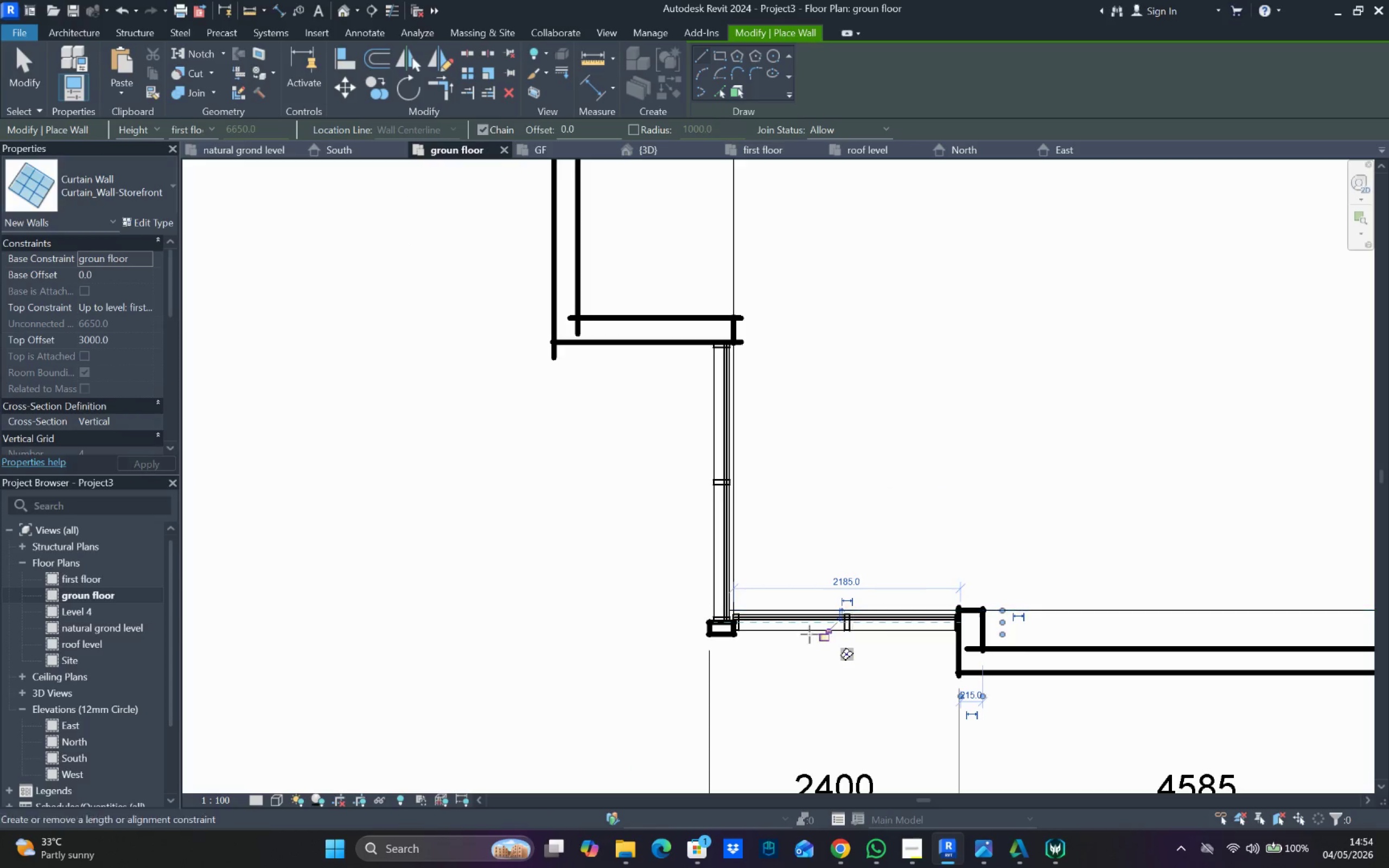 
key(Escape)
 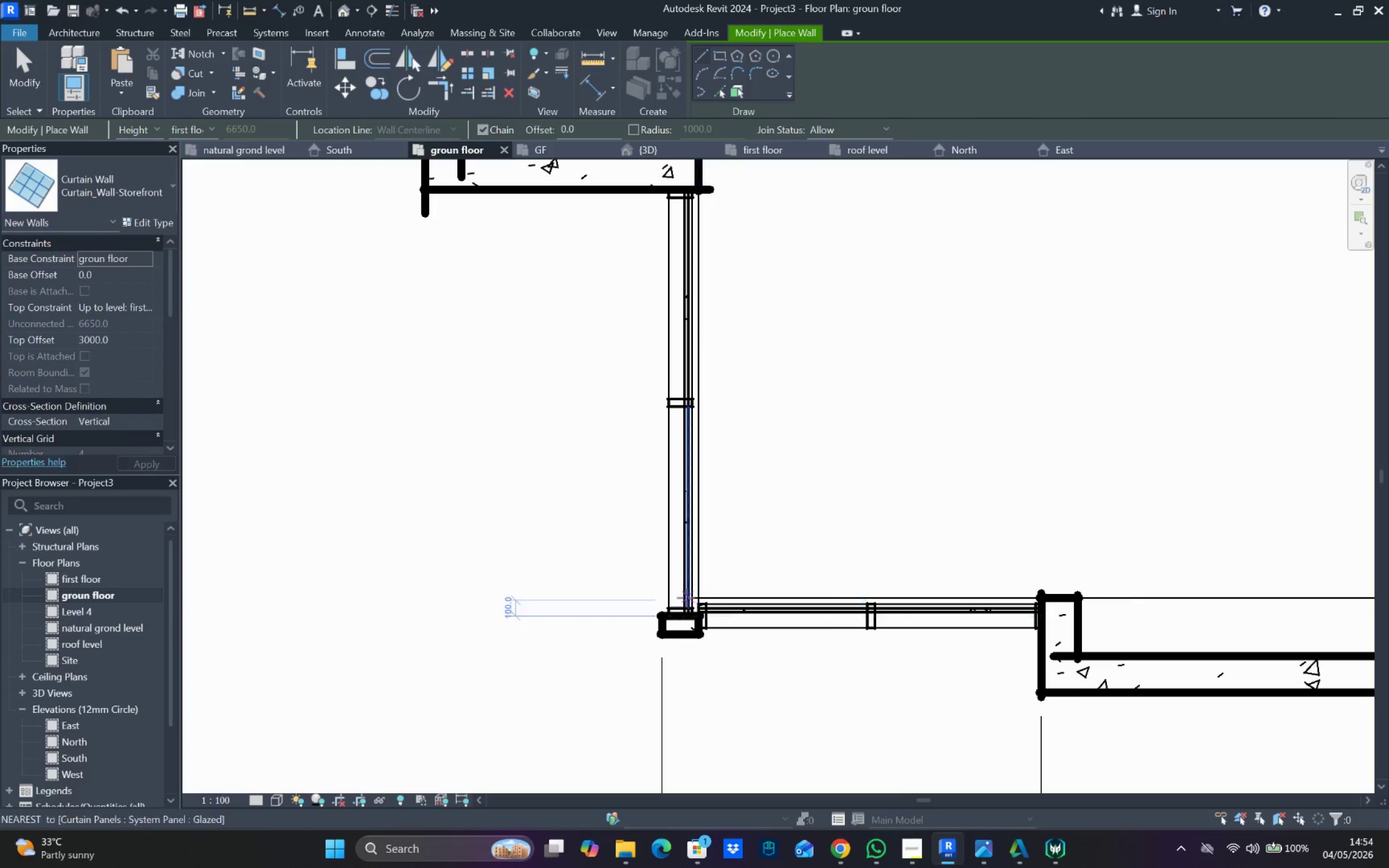 
scroll: coordinate [795, 635], scroll_direction: up, amount: 3.0
 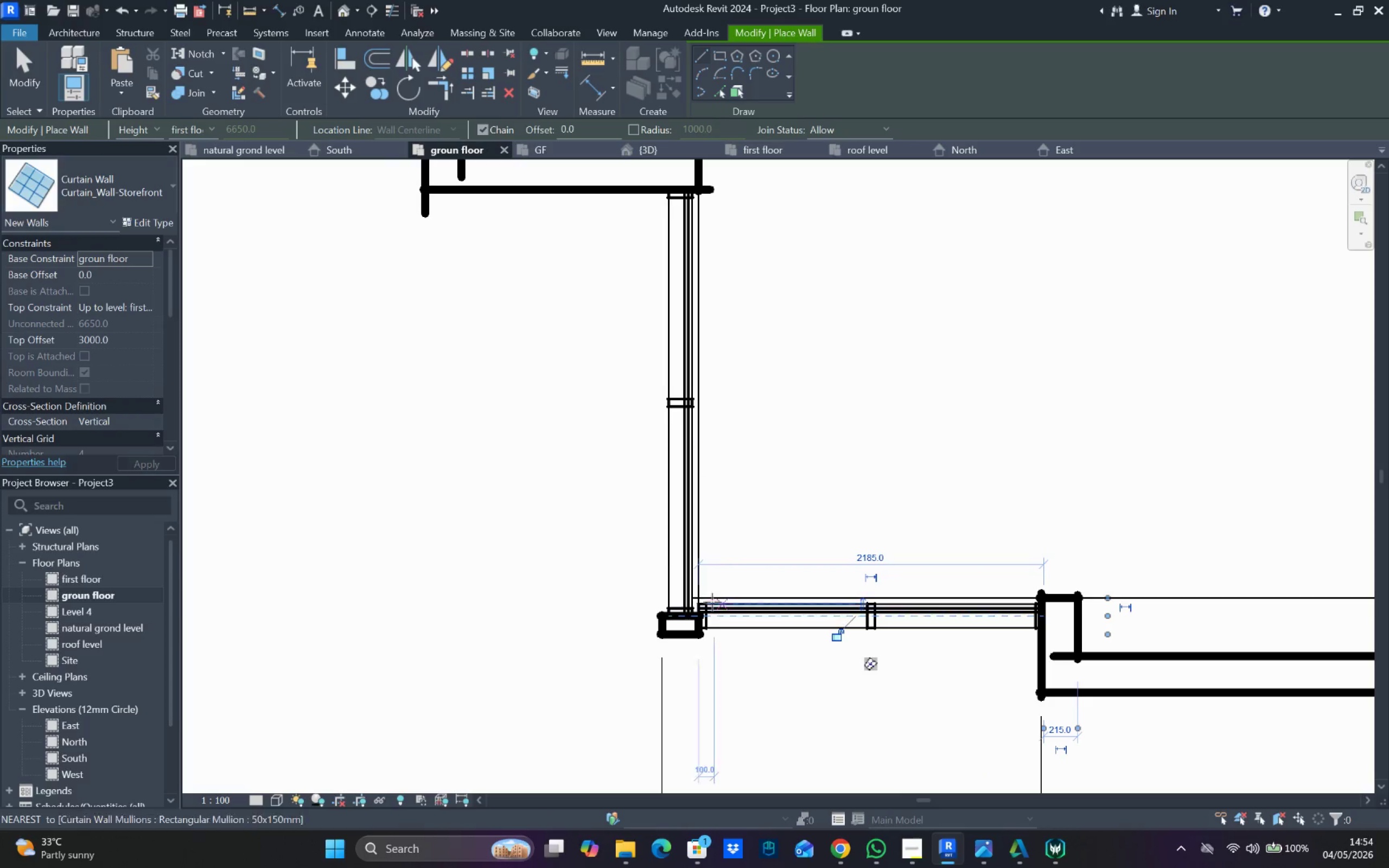 
key(Escape)
 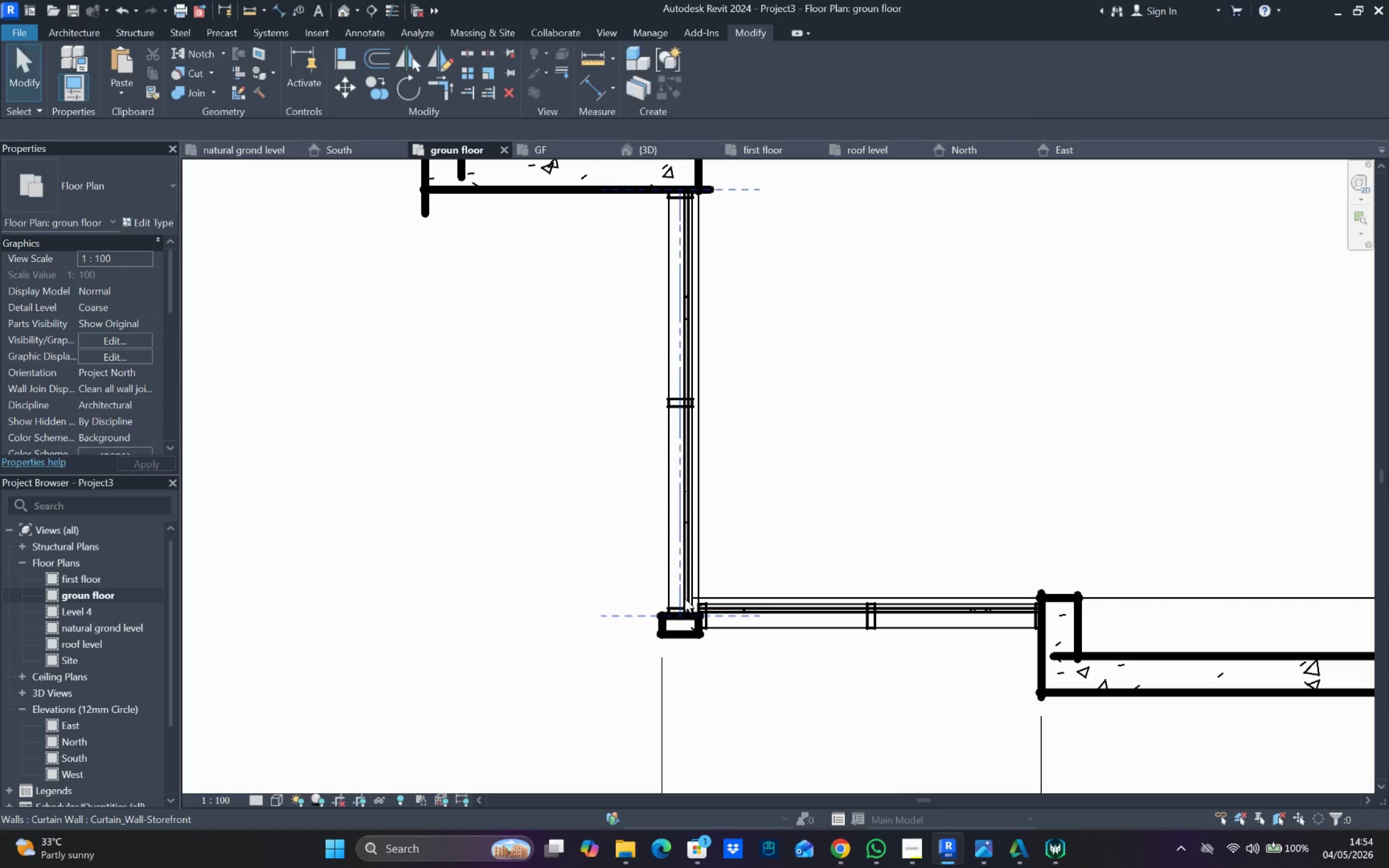 
left_click([685, 597])
 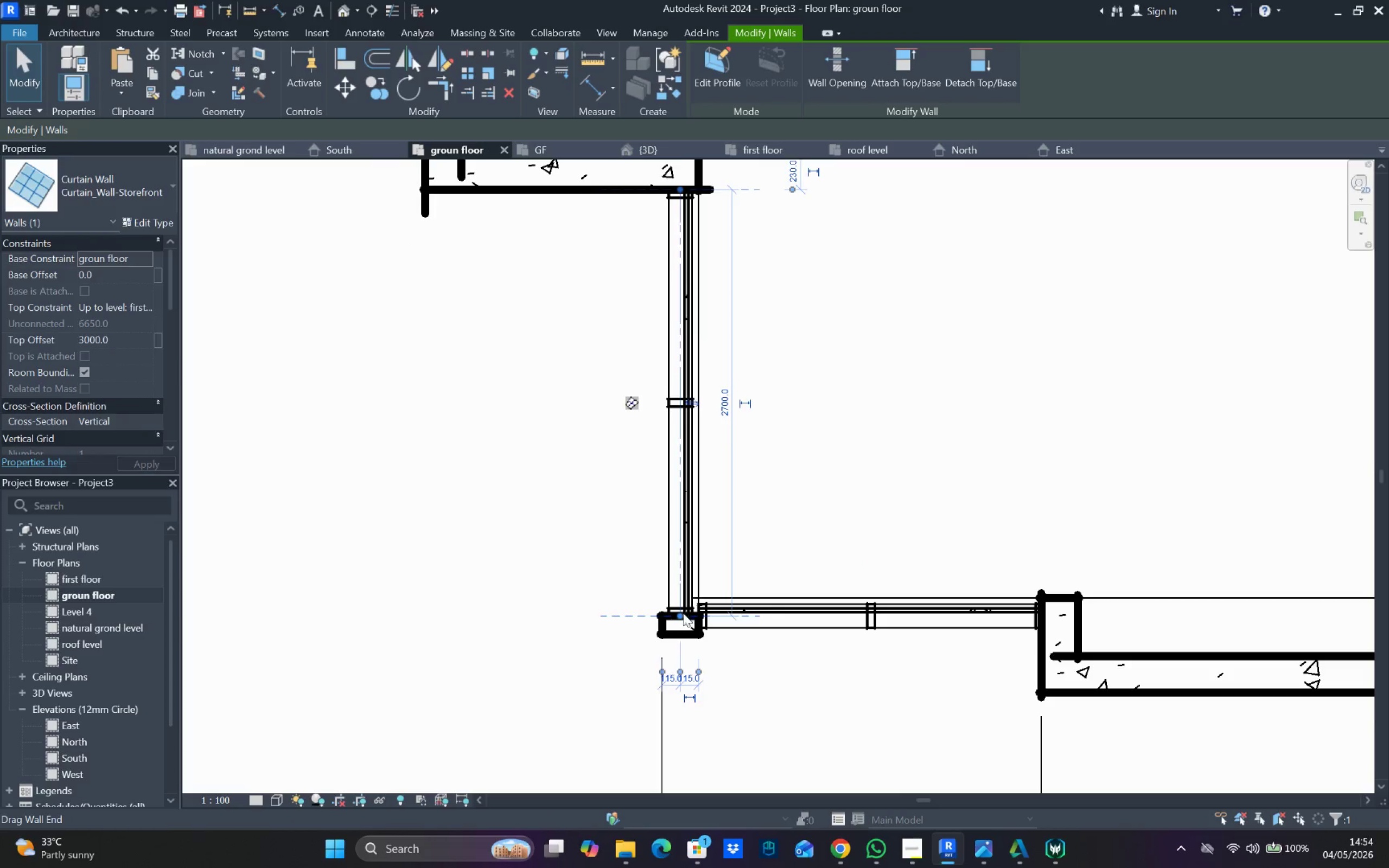 
left_click_drag(start_coordinate=[683, 613], to_coordinate=[683, 599])
 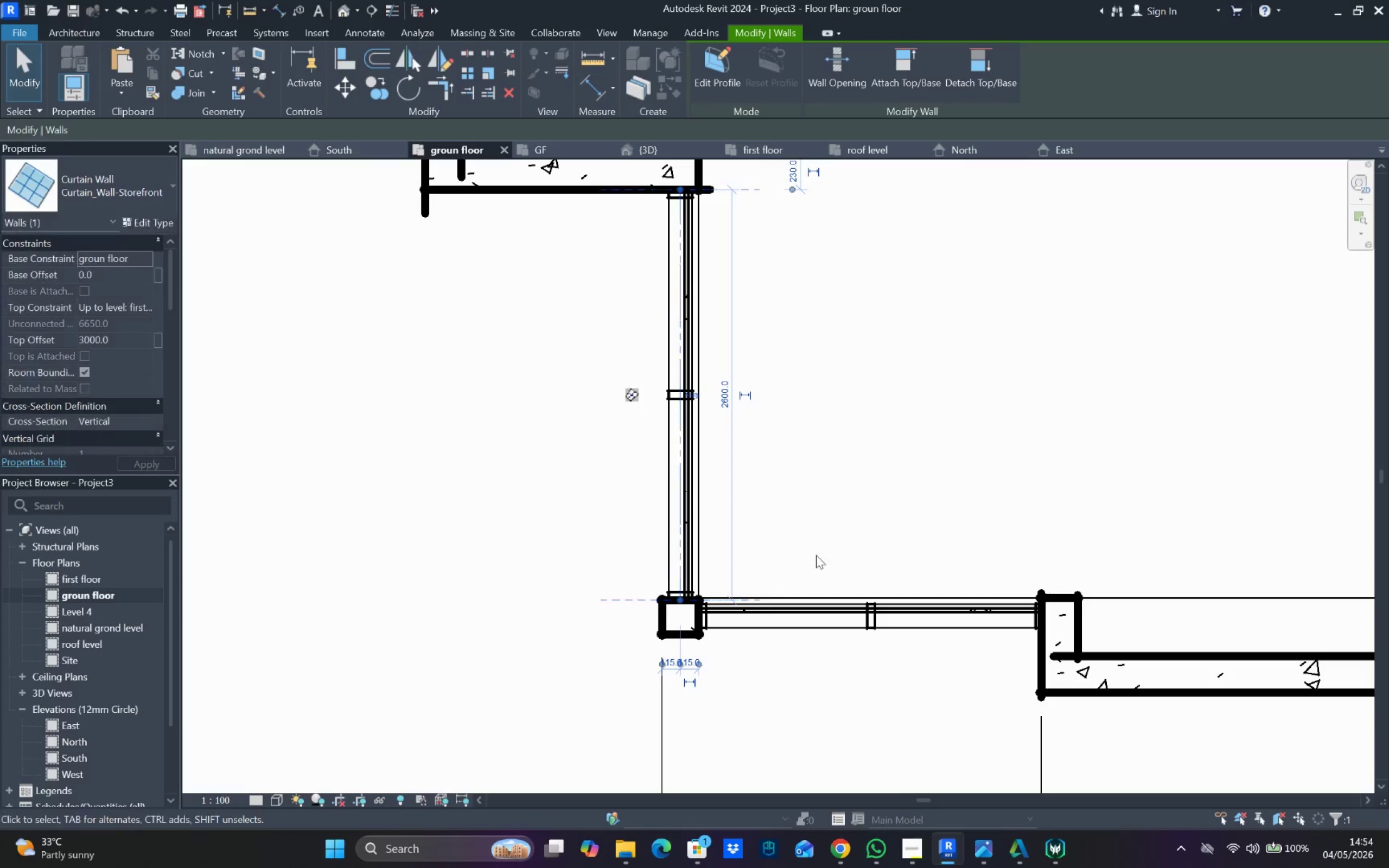 
left_click([834, 543])
 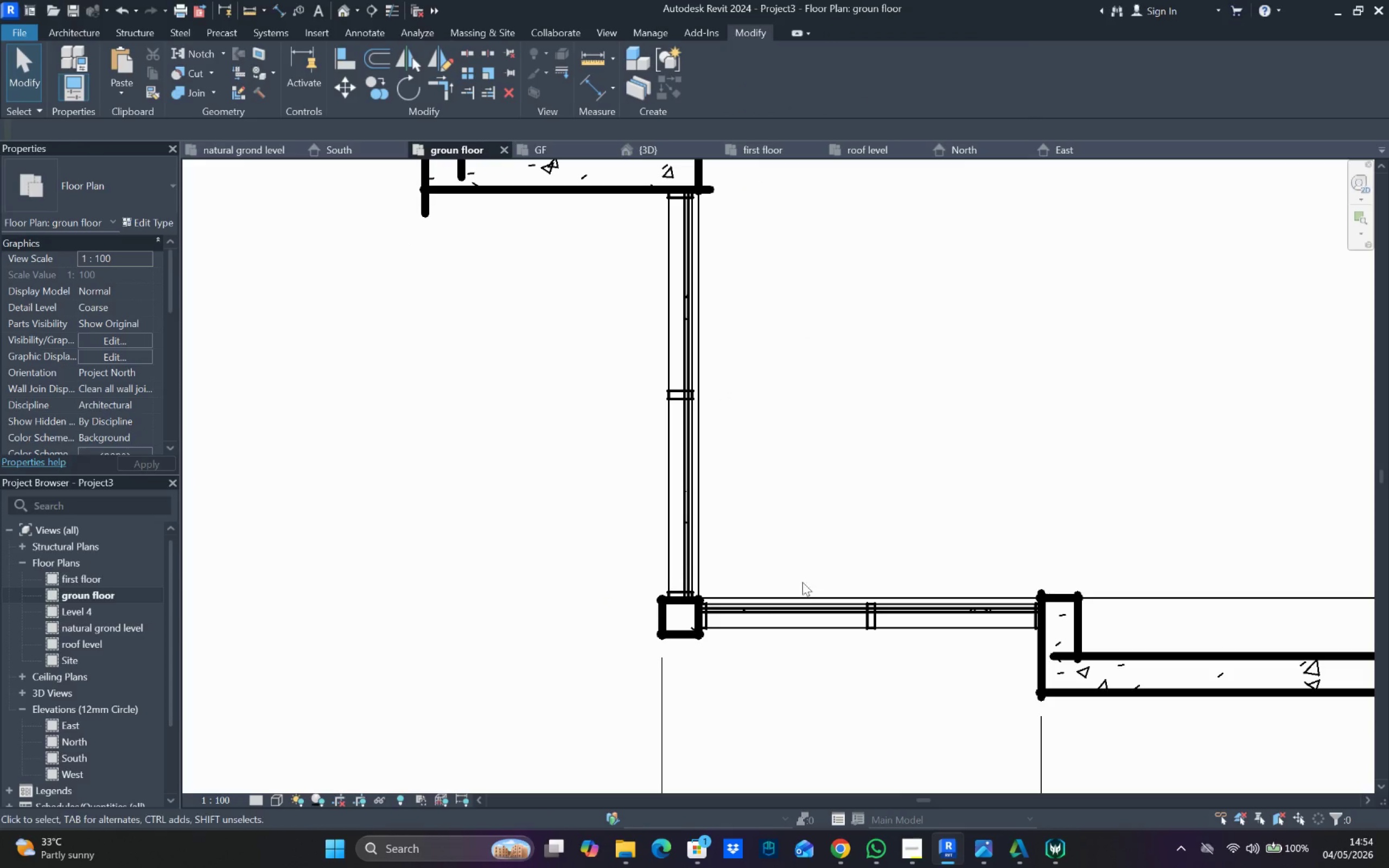 
key(Escape)
 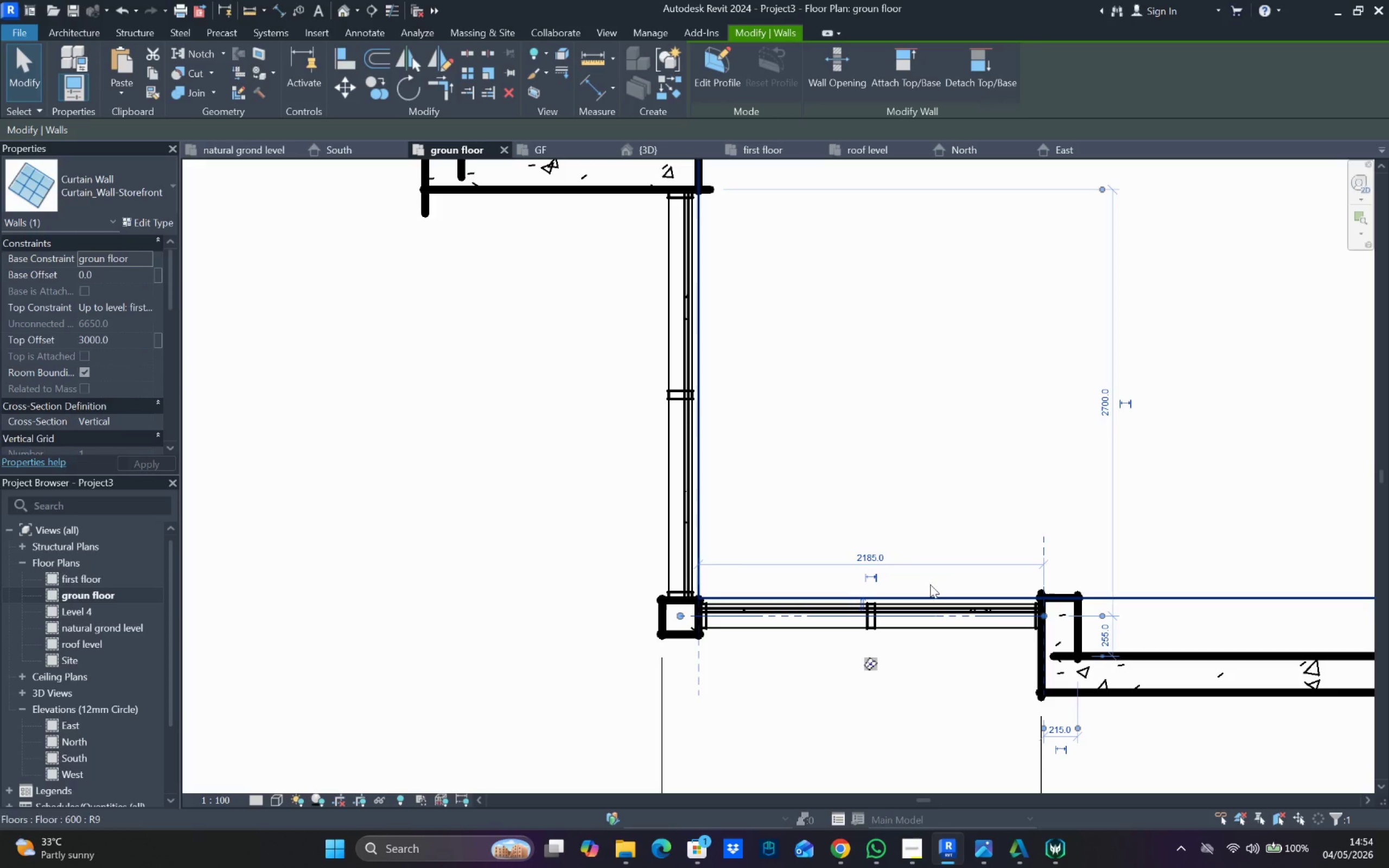 
left_click([935, 490])
 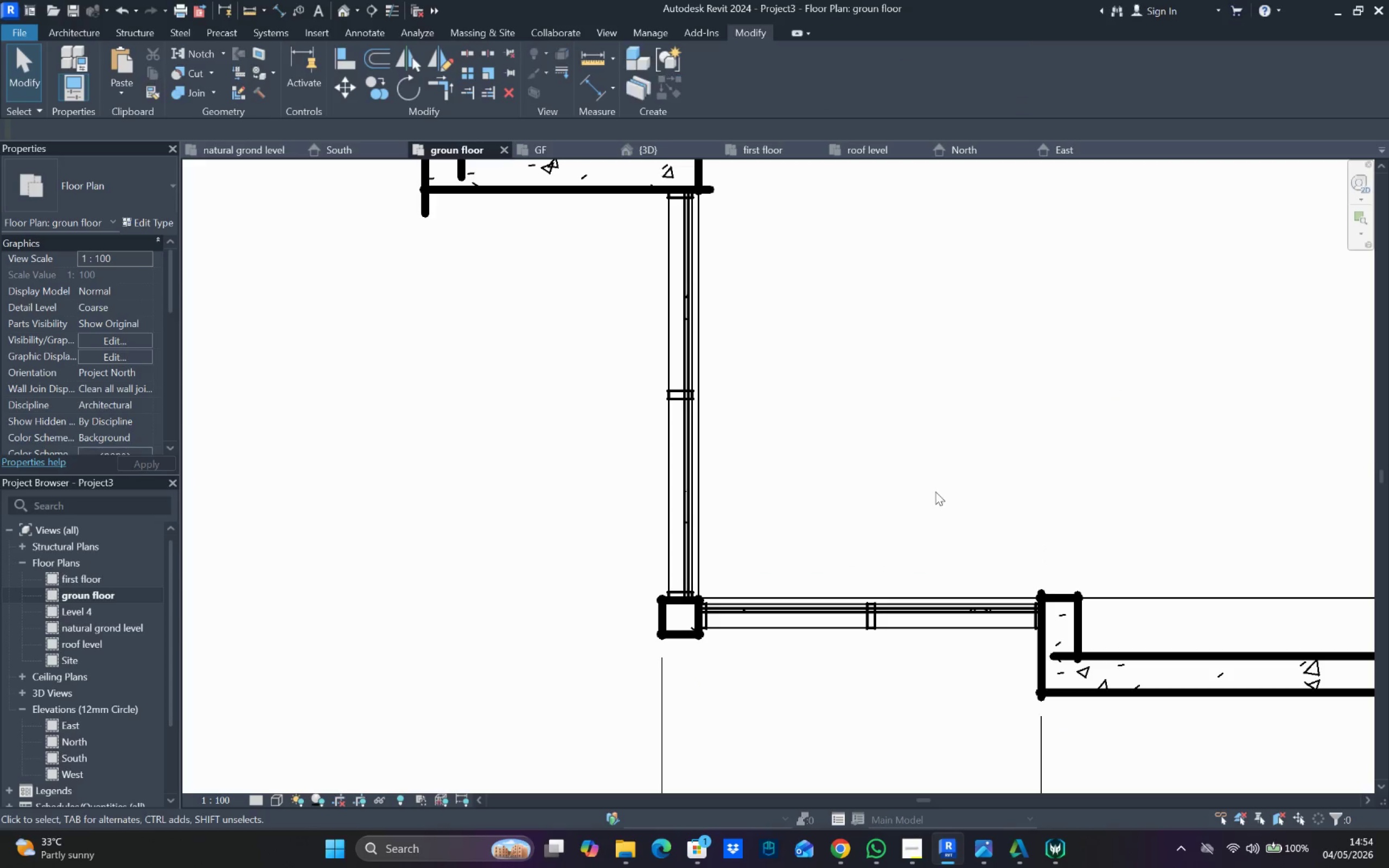 
scroll: coordinate [822, 538], scroll_direction: down, amount: 9.0
 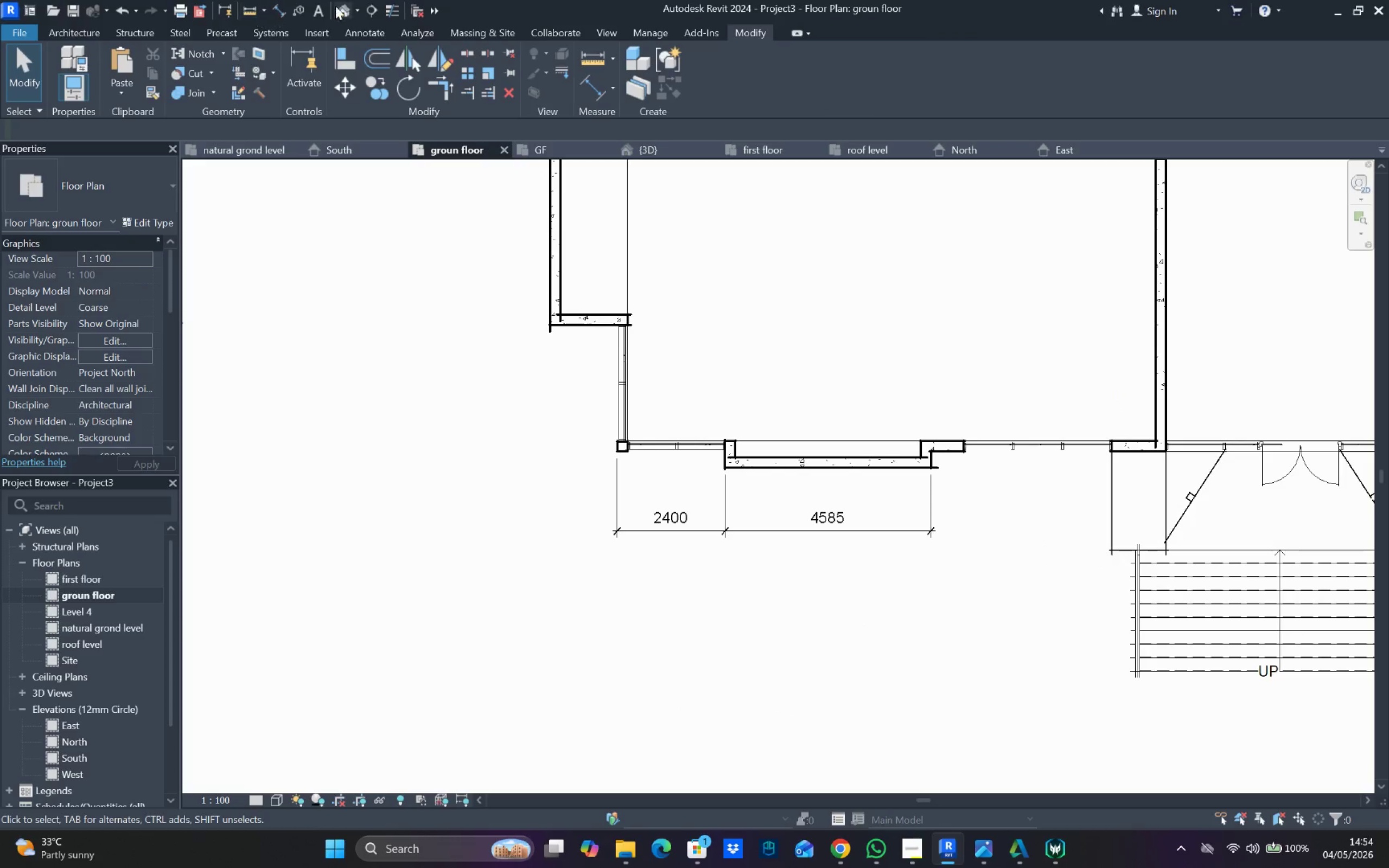 
left_click([345, 5])
 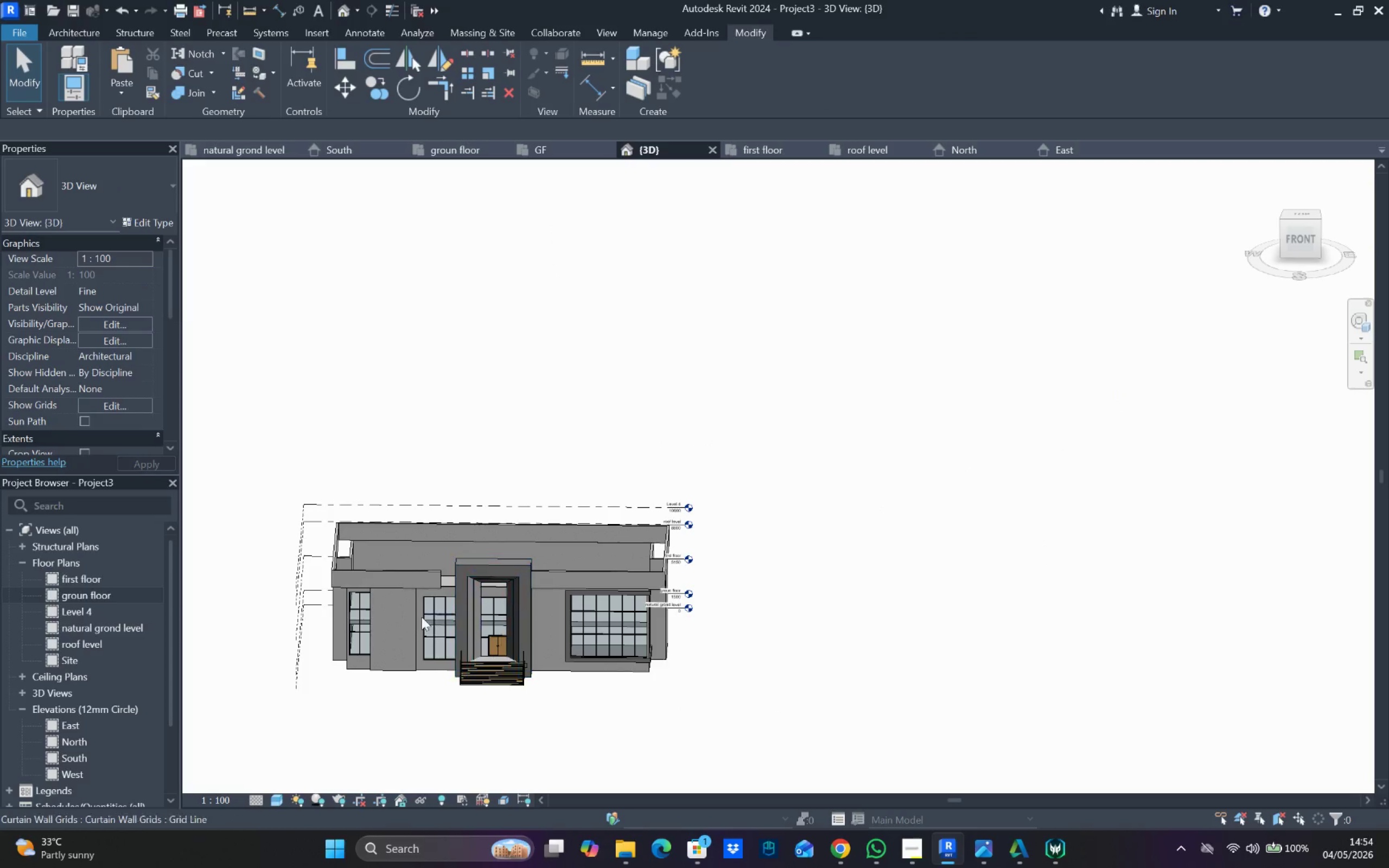 
hold_key(key=ShiftLeft, duration=0.61)
 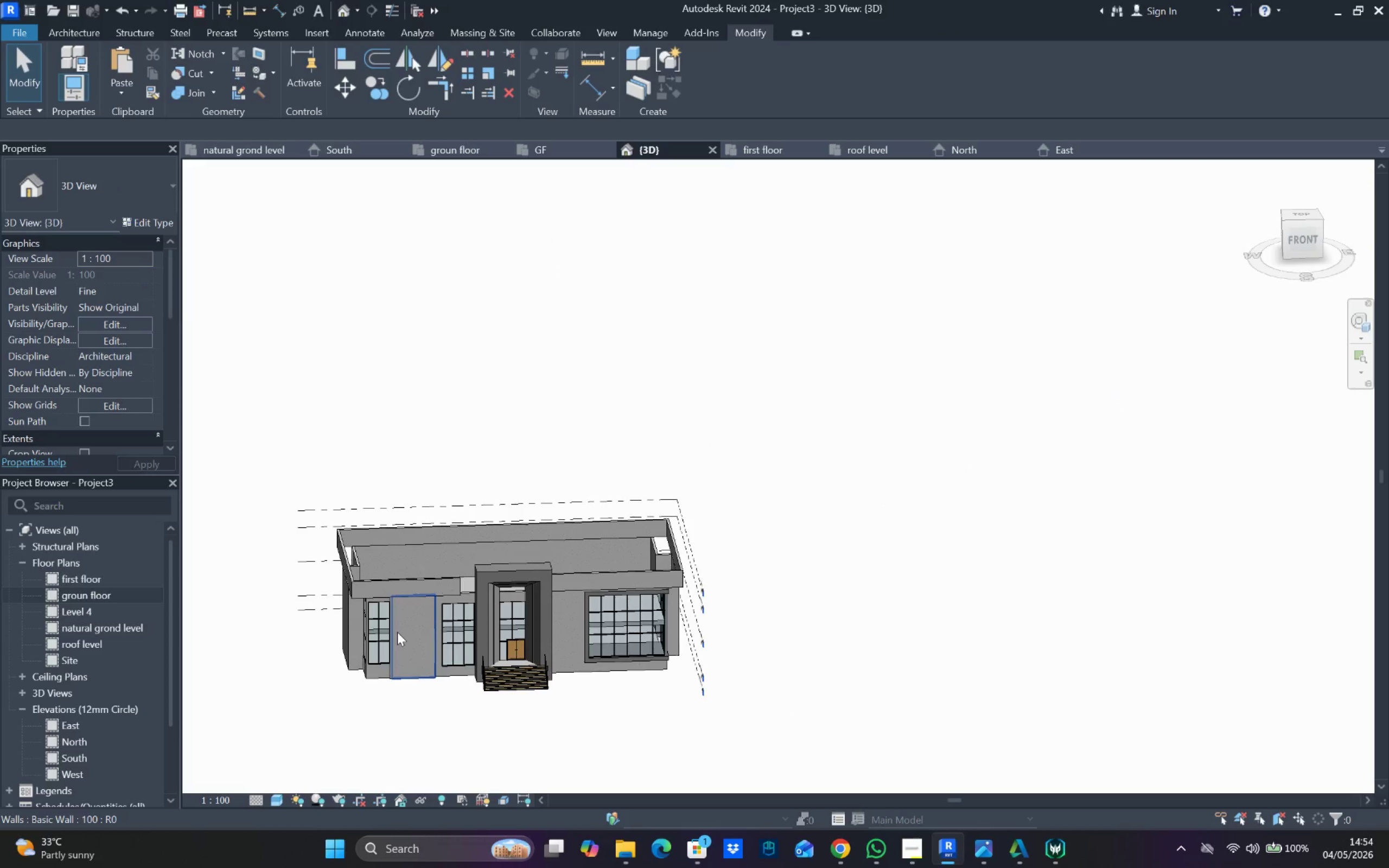 
hold_key(key=ShiftLeft, duration=0.92)
 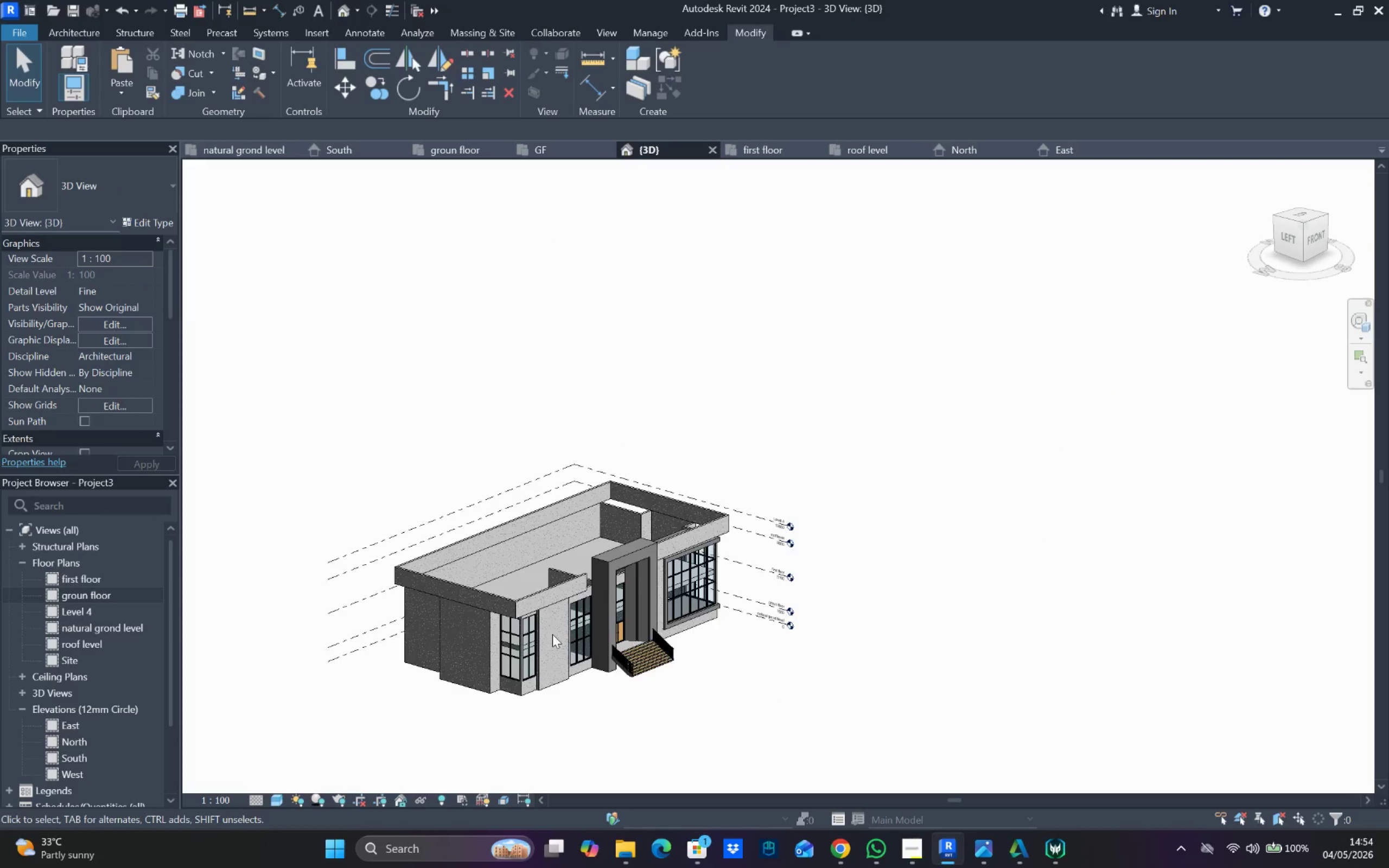 
scroll: coordinate [552, 634], scroll_direction: up, amount: 3.0
 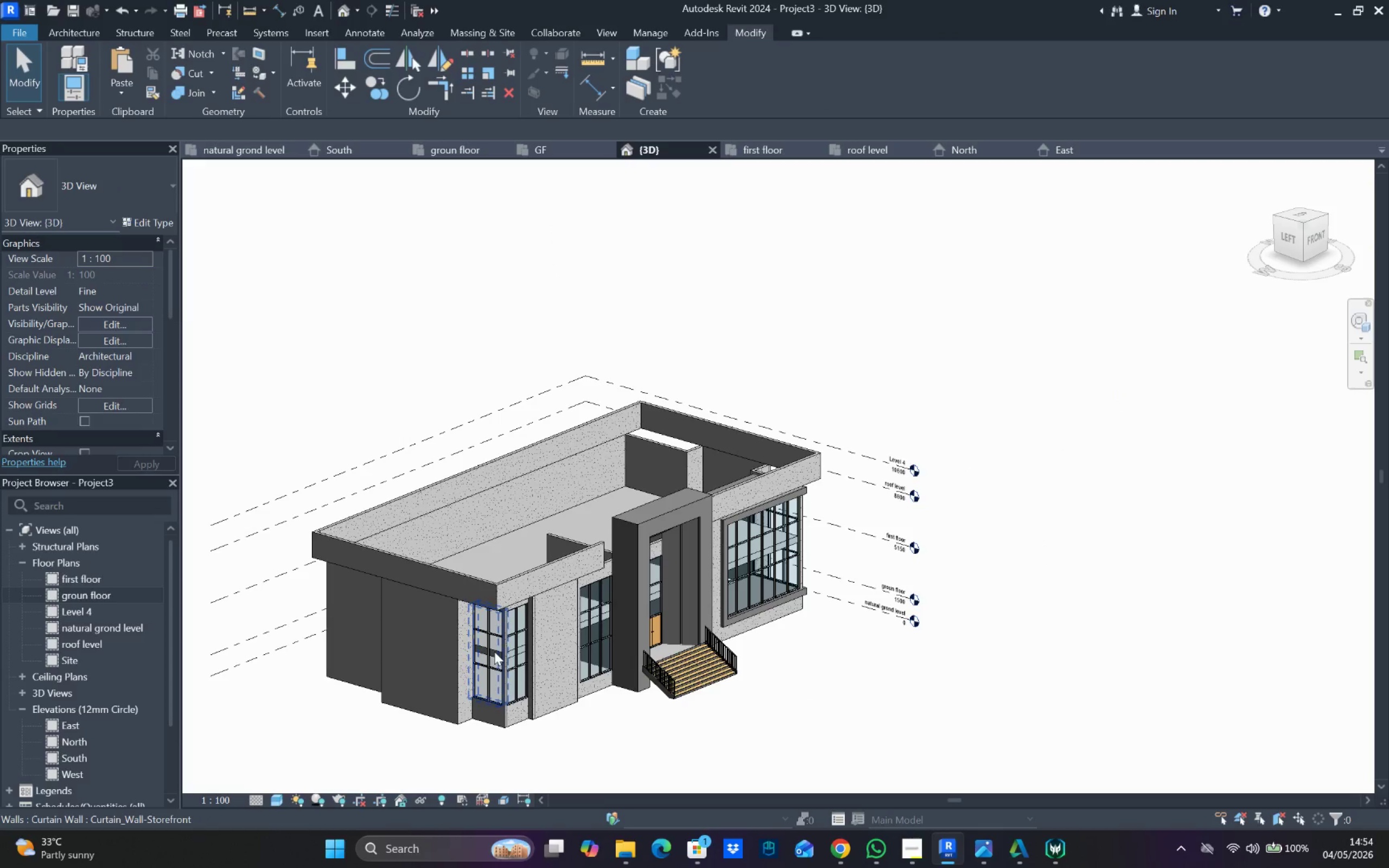 
hold_key(key=ShiftLeft, duration=0.8)
 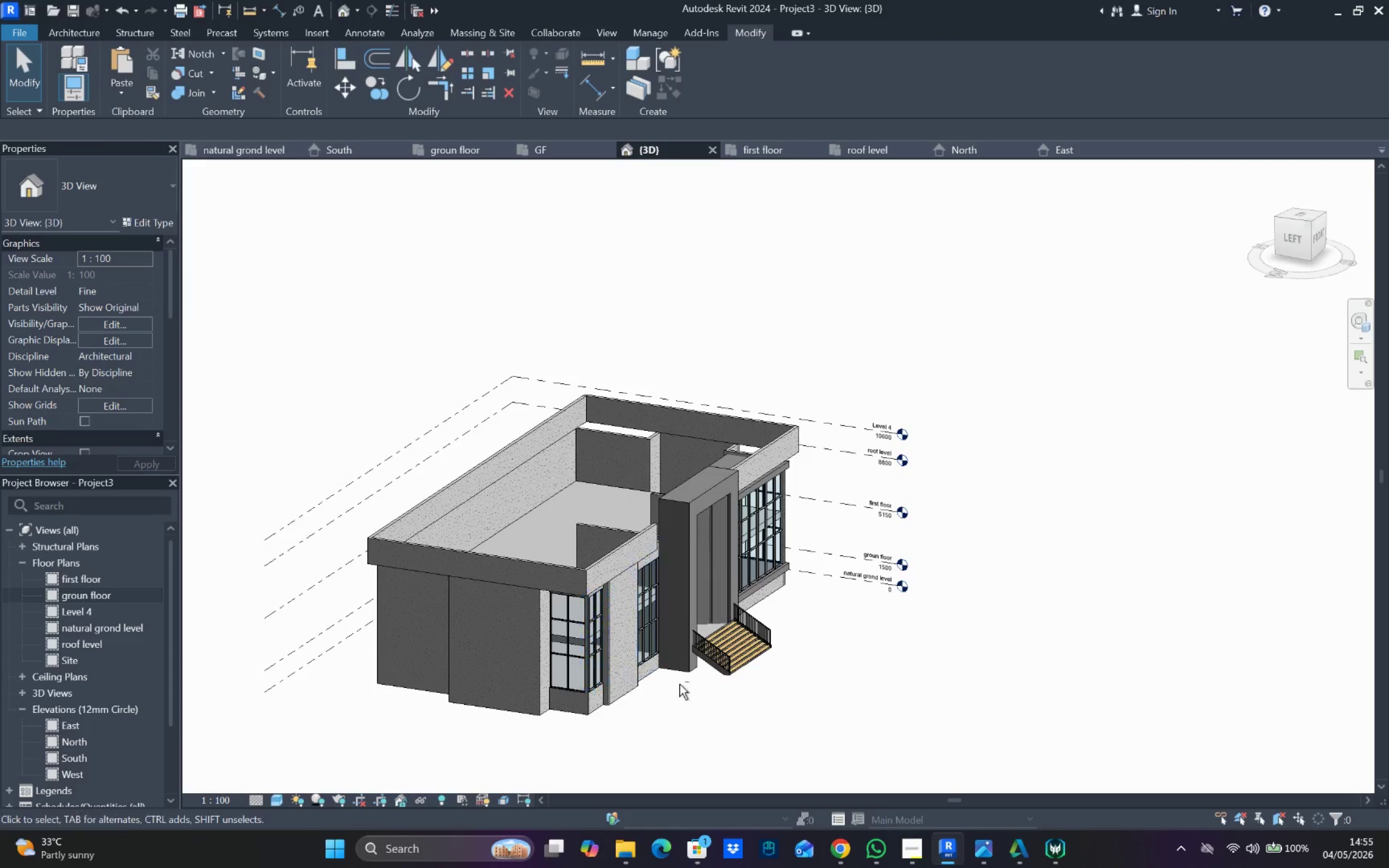 
hold_key(key=ShiftLeft, duration=0.89)
scroll: coordinate [569, 664], scroll_direction: up, amount: 1.0
 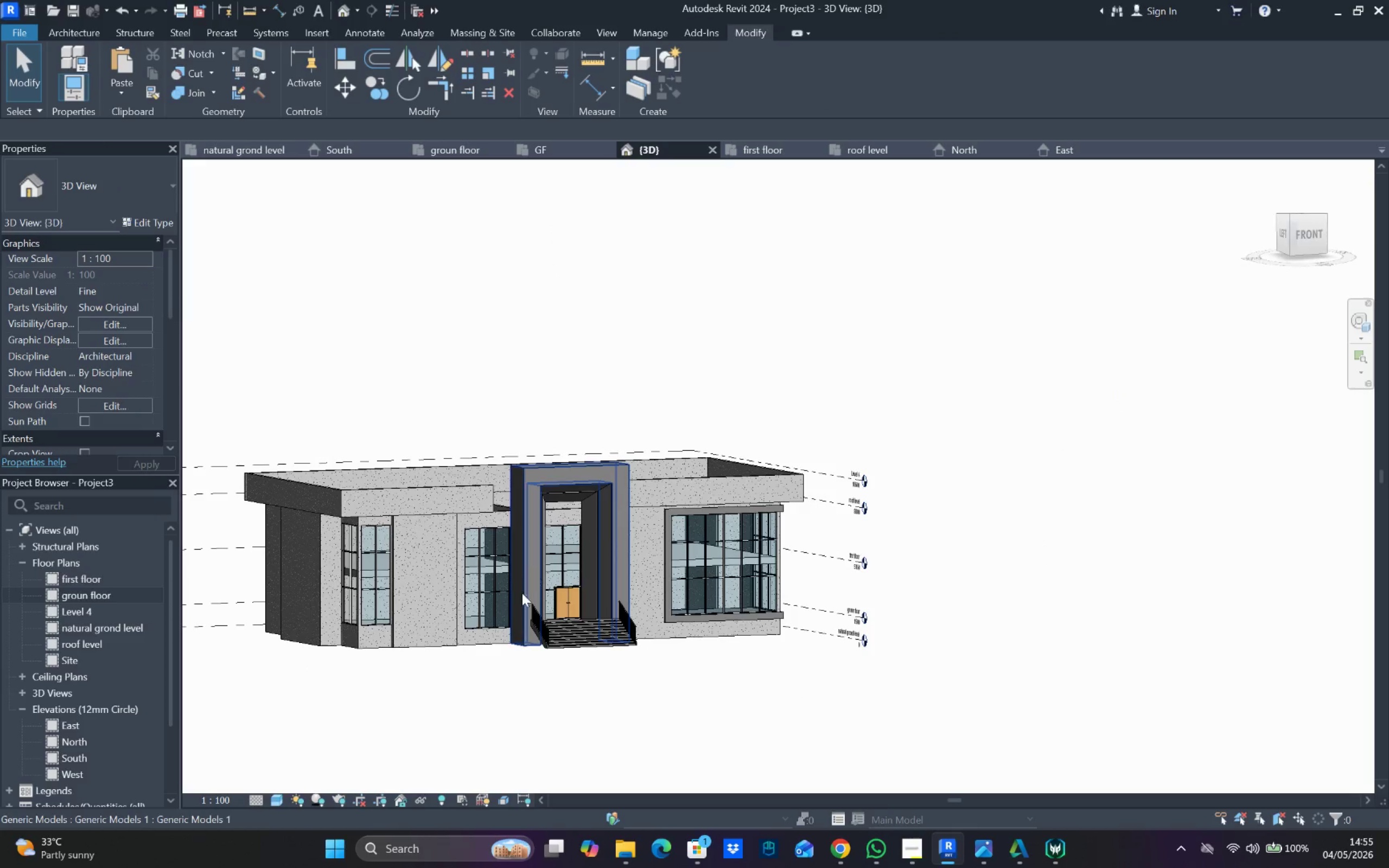 
hold_key(key=ShiftLeft, duration=0.5)
 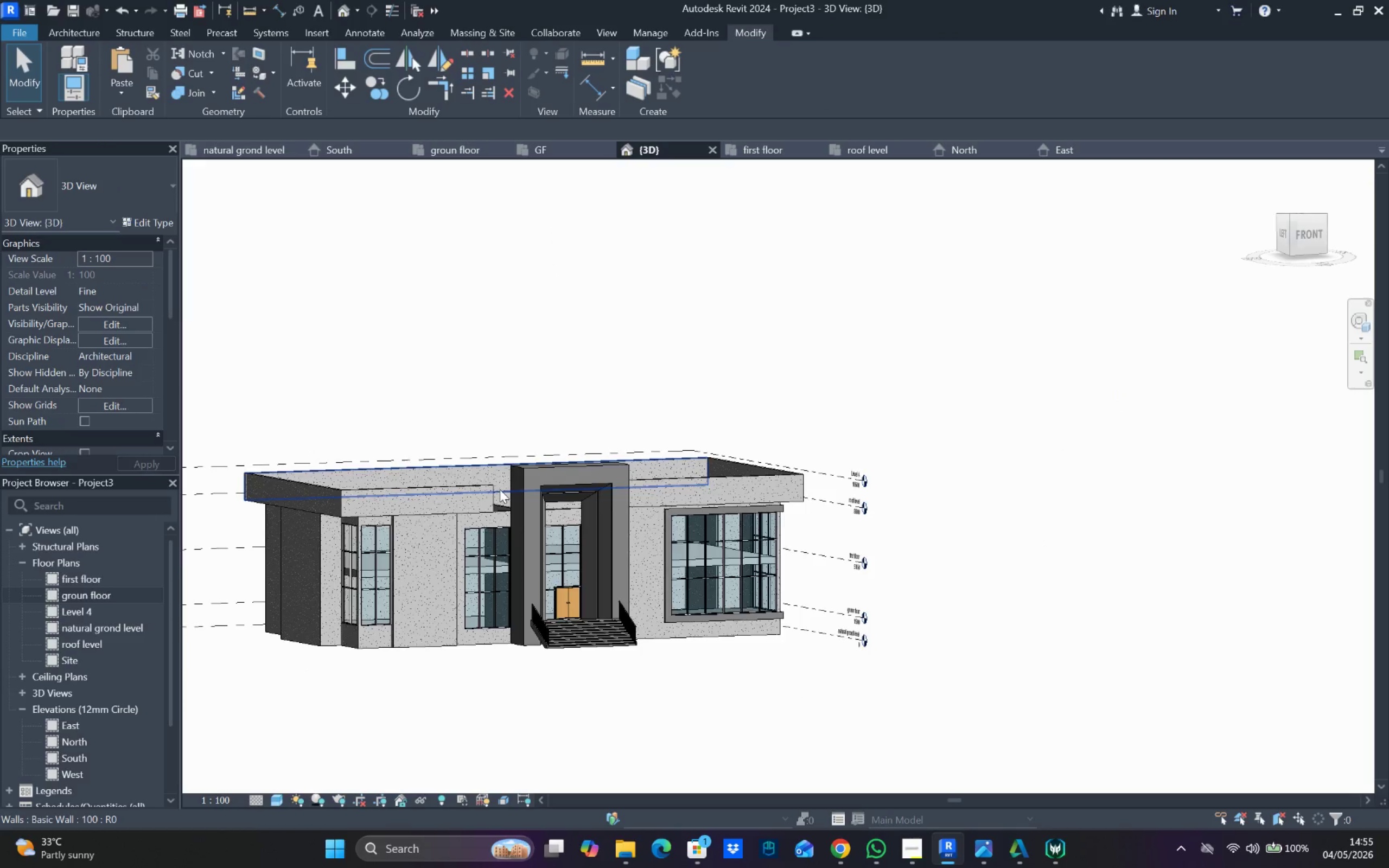 
hold_key(key=ShiftLeft, duration=0.97)
 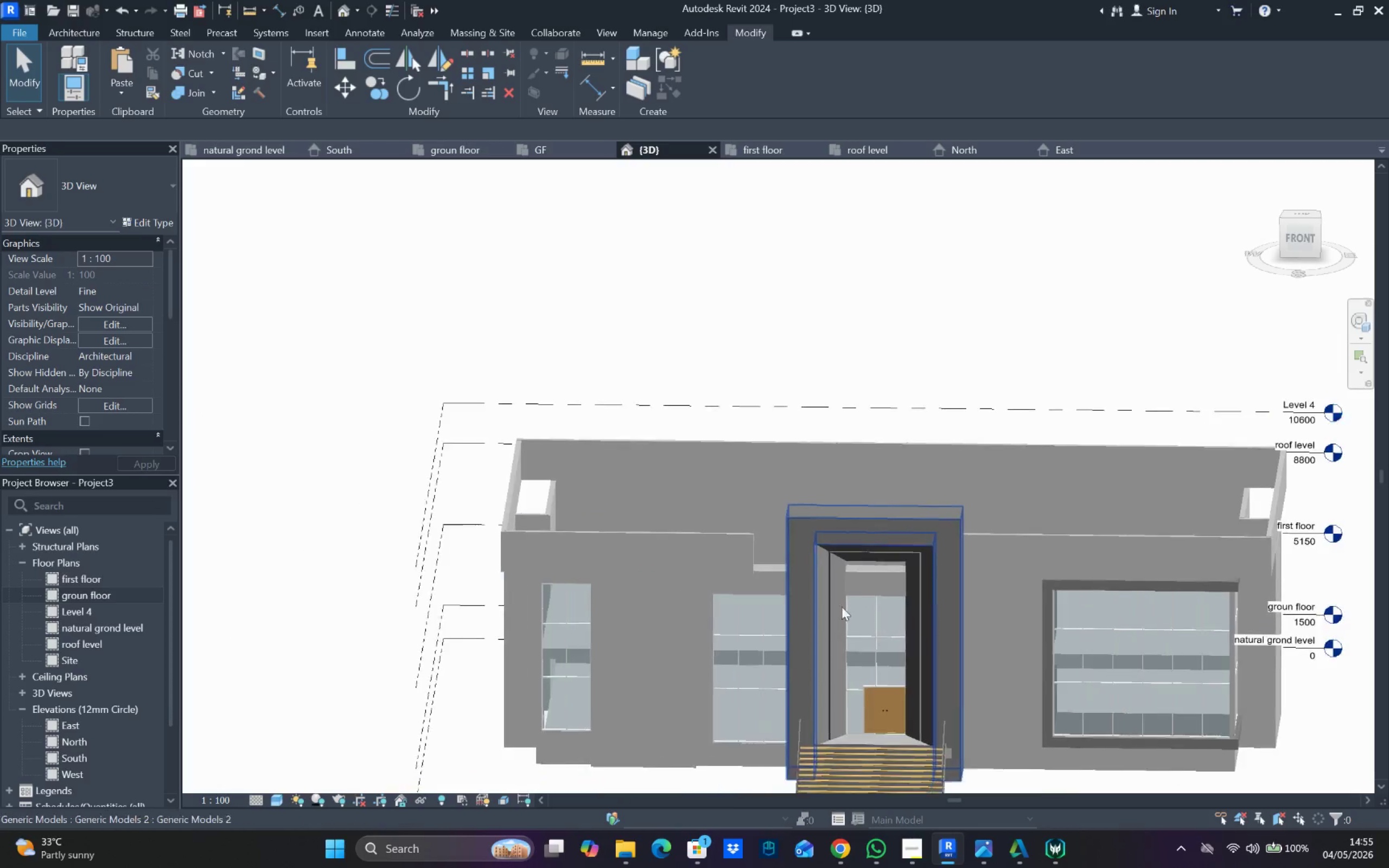 
scroll: coordinate [500, 489], scroll_direction: up, amount: 3.0
 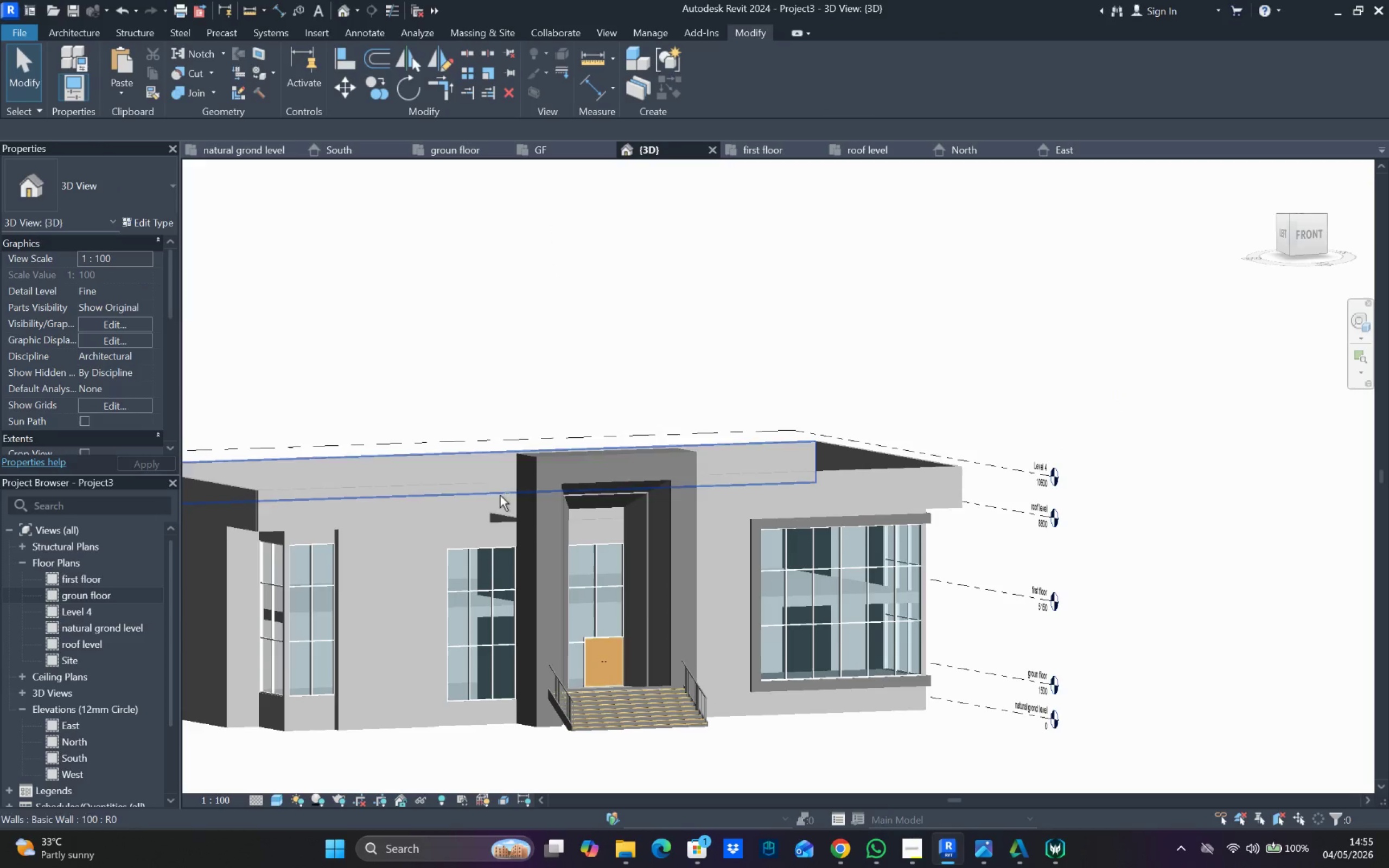 
hold_key(key=ShiftLeft, duration=1.59)
 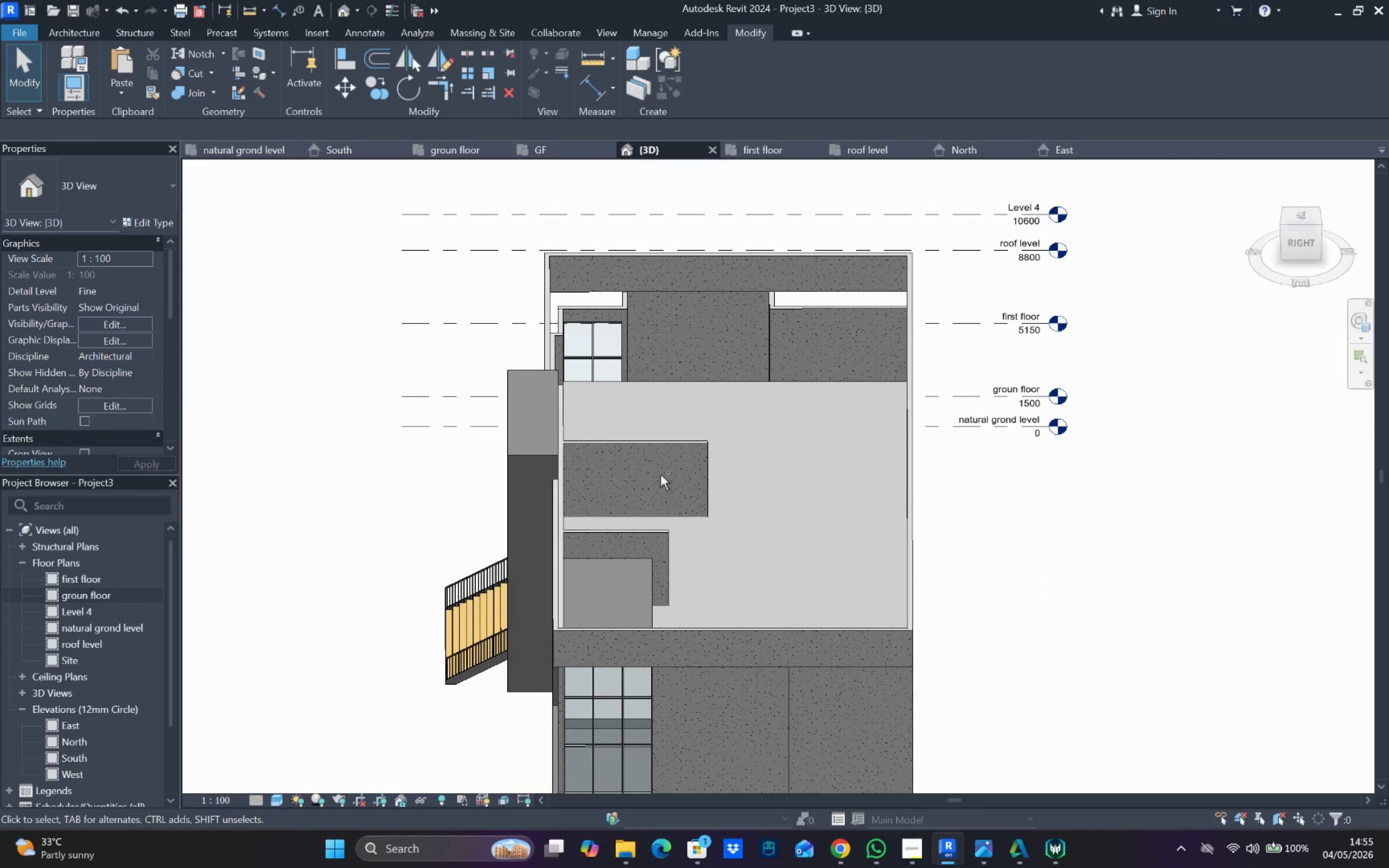 
hold_key(key=ShiftLeft, duration=1.38)
 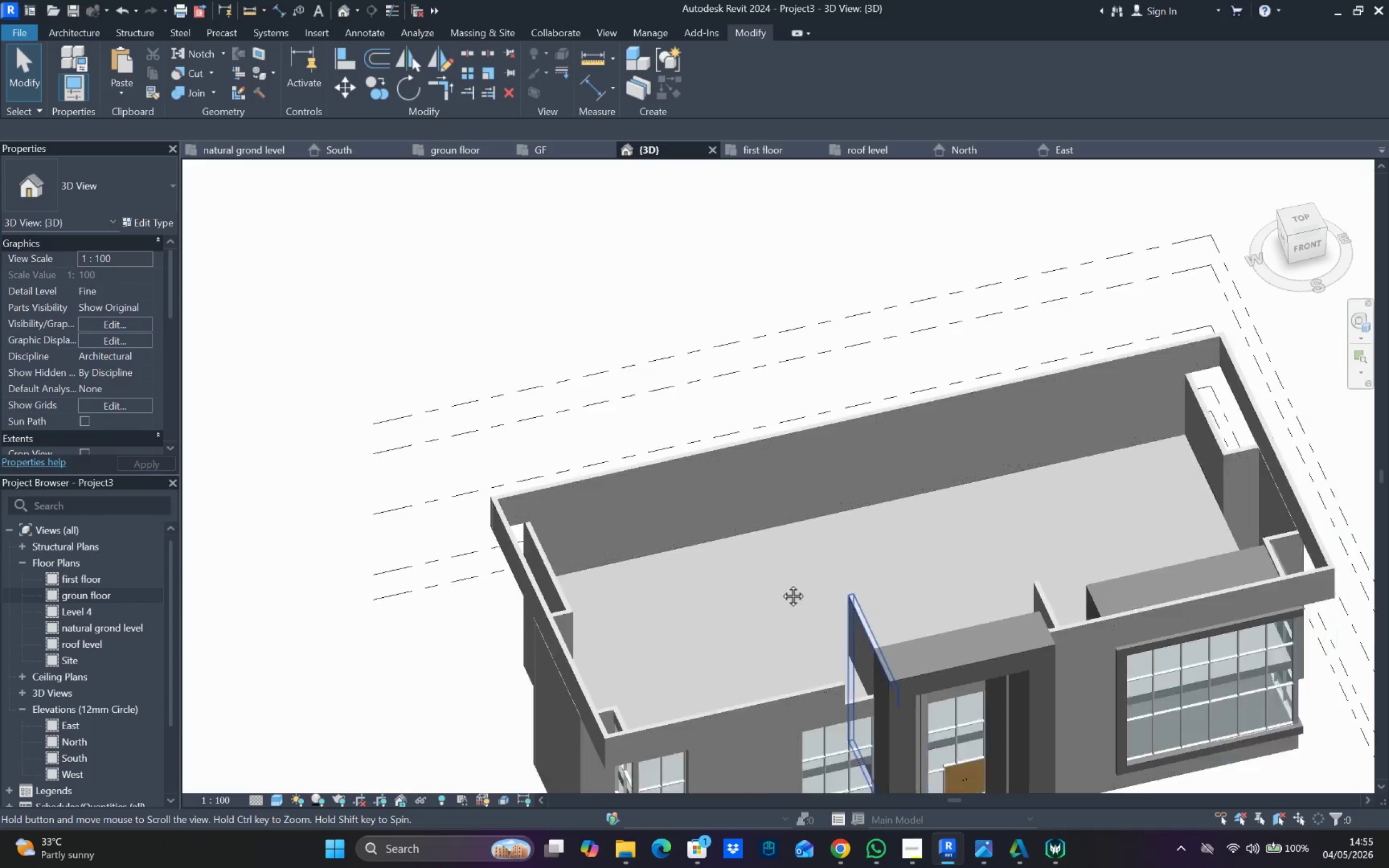 
scroll: coordinate [727, 436], scroll_direction: up, amount: 2.0
 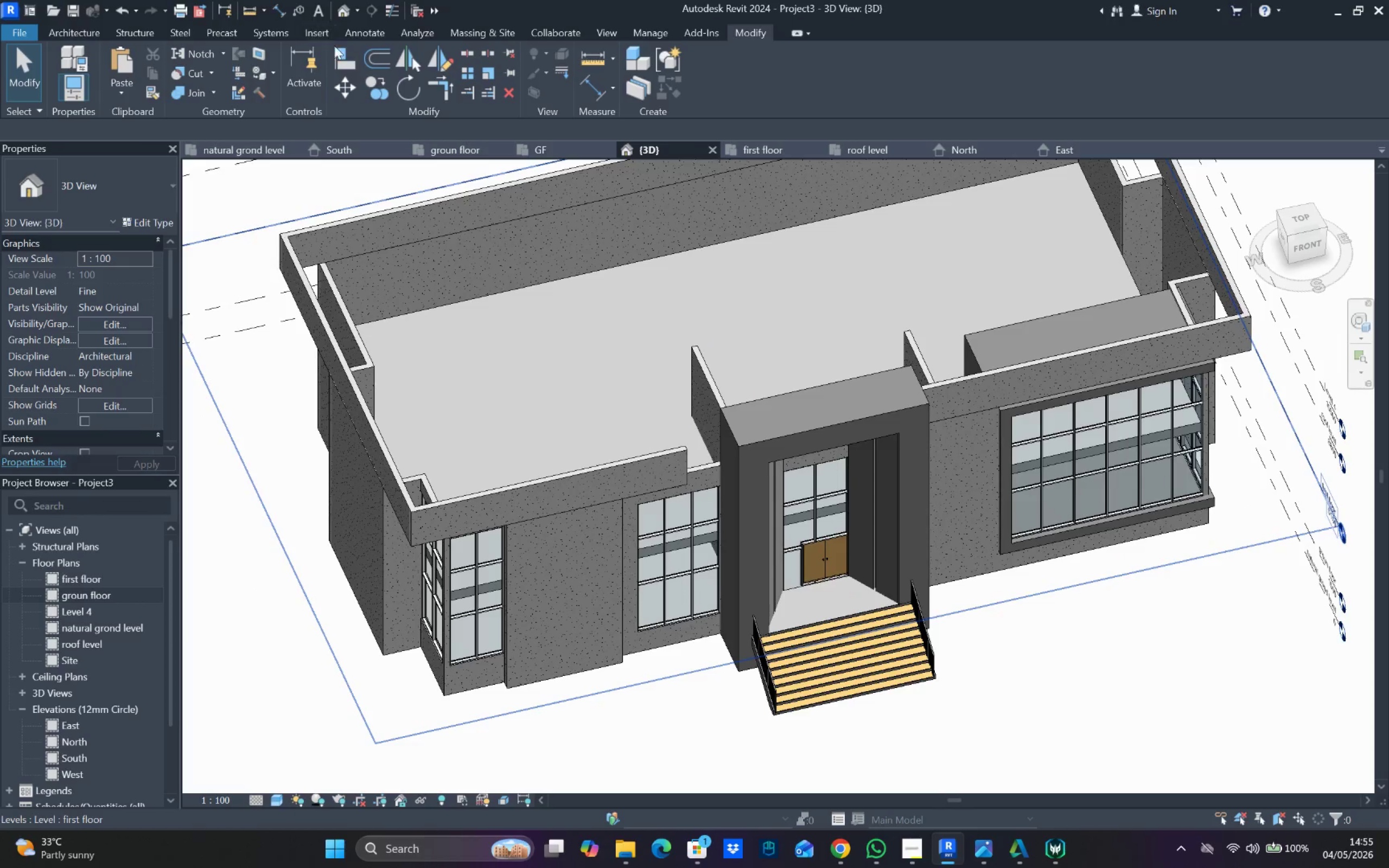 
left_click_drag(start_coordinate=[343, 53], to_coordinate=[343, 56])
 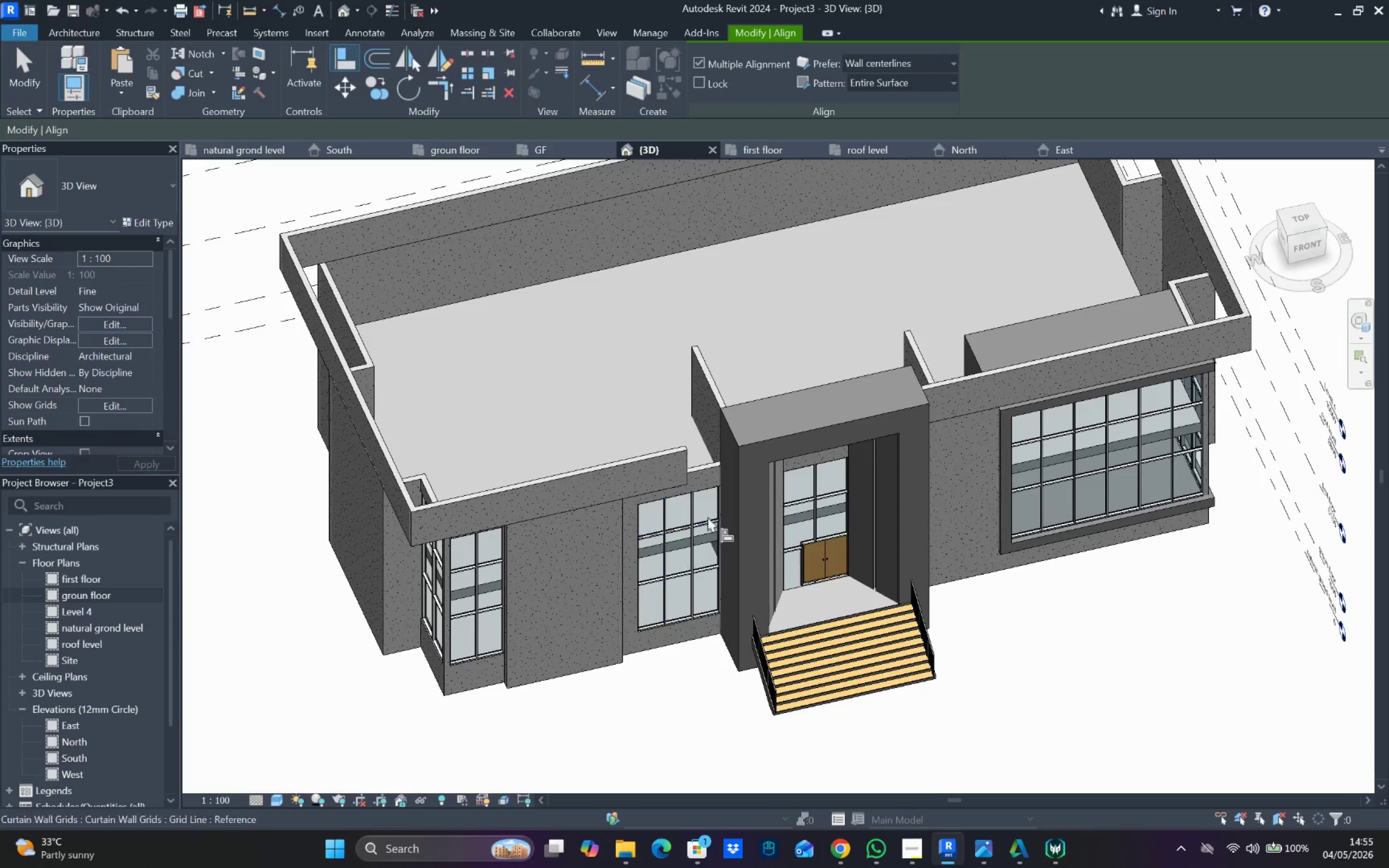 
scroll: coordinate [702, 404], scroll_direction: up, amount: 6.0
 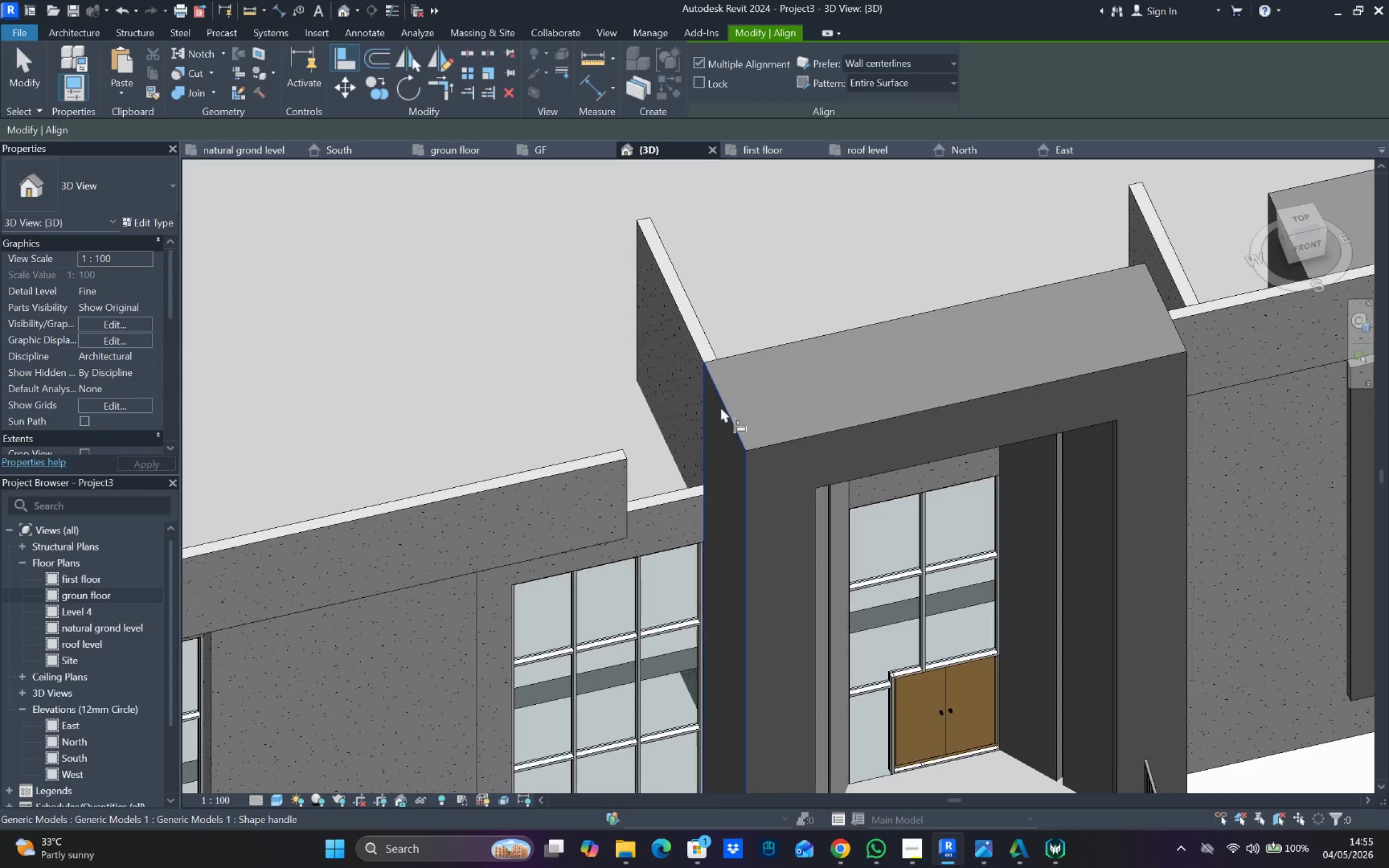 
left_click_drag(start_coordinate=[721, 407], to_coordinate=[721, 410])
 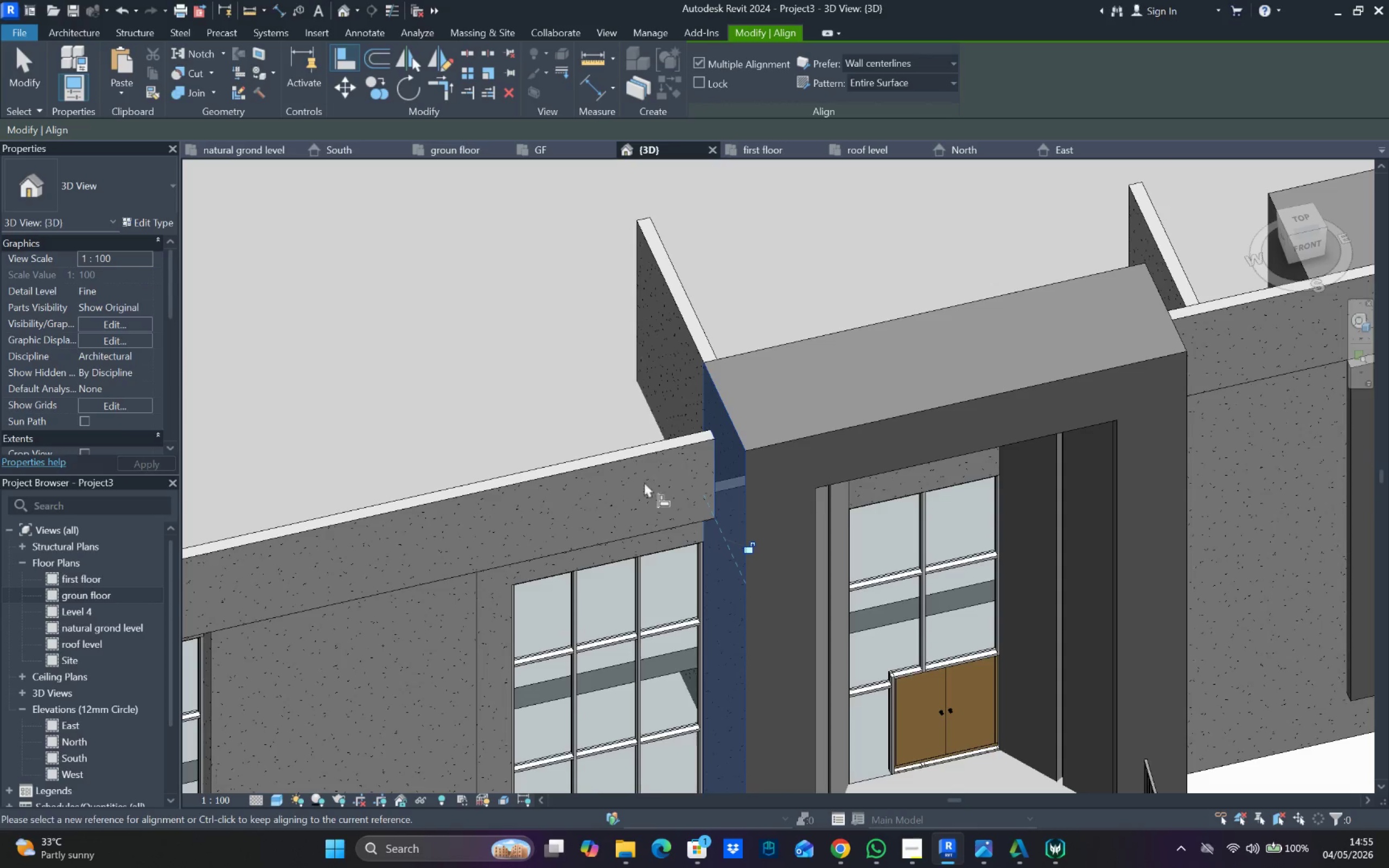 
hold_key(key=ShiftLeft, duration=0.86)
scroll: coordinate [859, 487], scroll_direction: down, amount: 3.0
 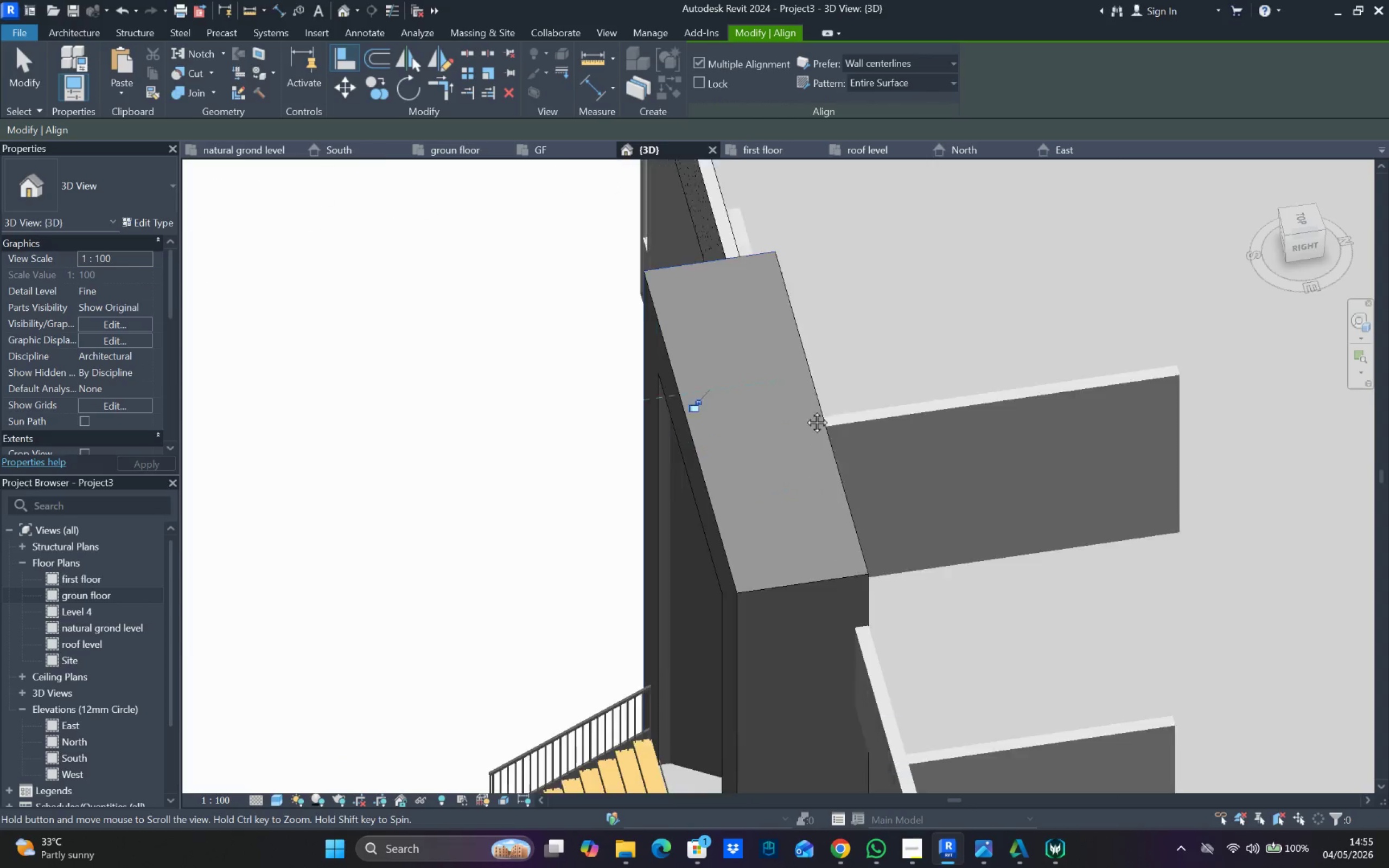 
hold_key(key=ShiftLeft, duration=0.69)
scroll: coordinate [808, 597], scroll_direction: down, amount: 1.0
 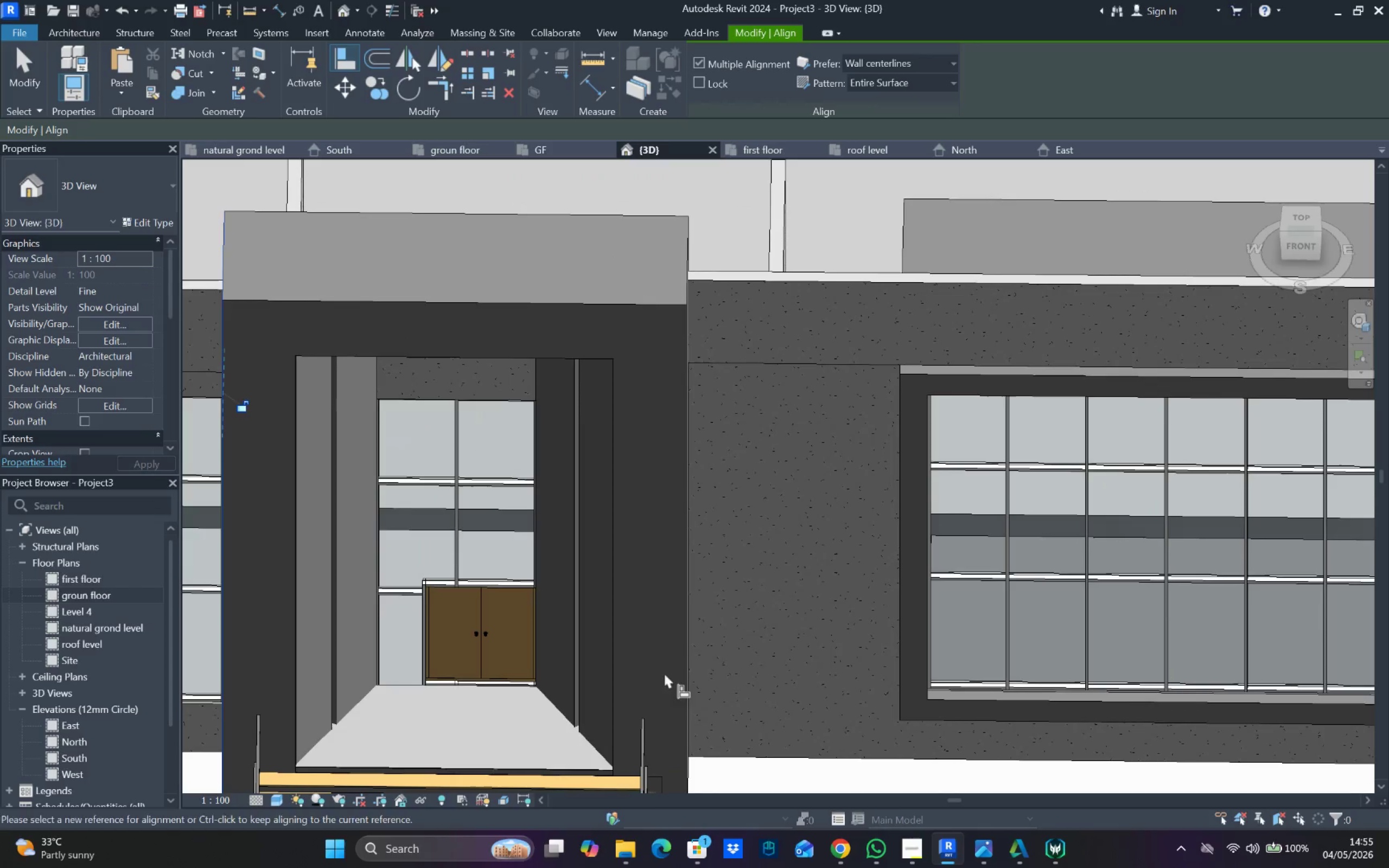 
hold_key(key=ShiftLeft, duration=1.05)
scroll: coordinate [787, 626], scroll_direction: down, amount: 4.0
 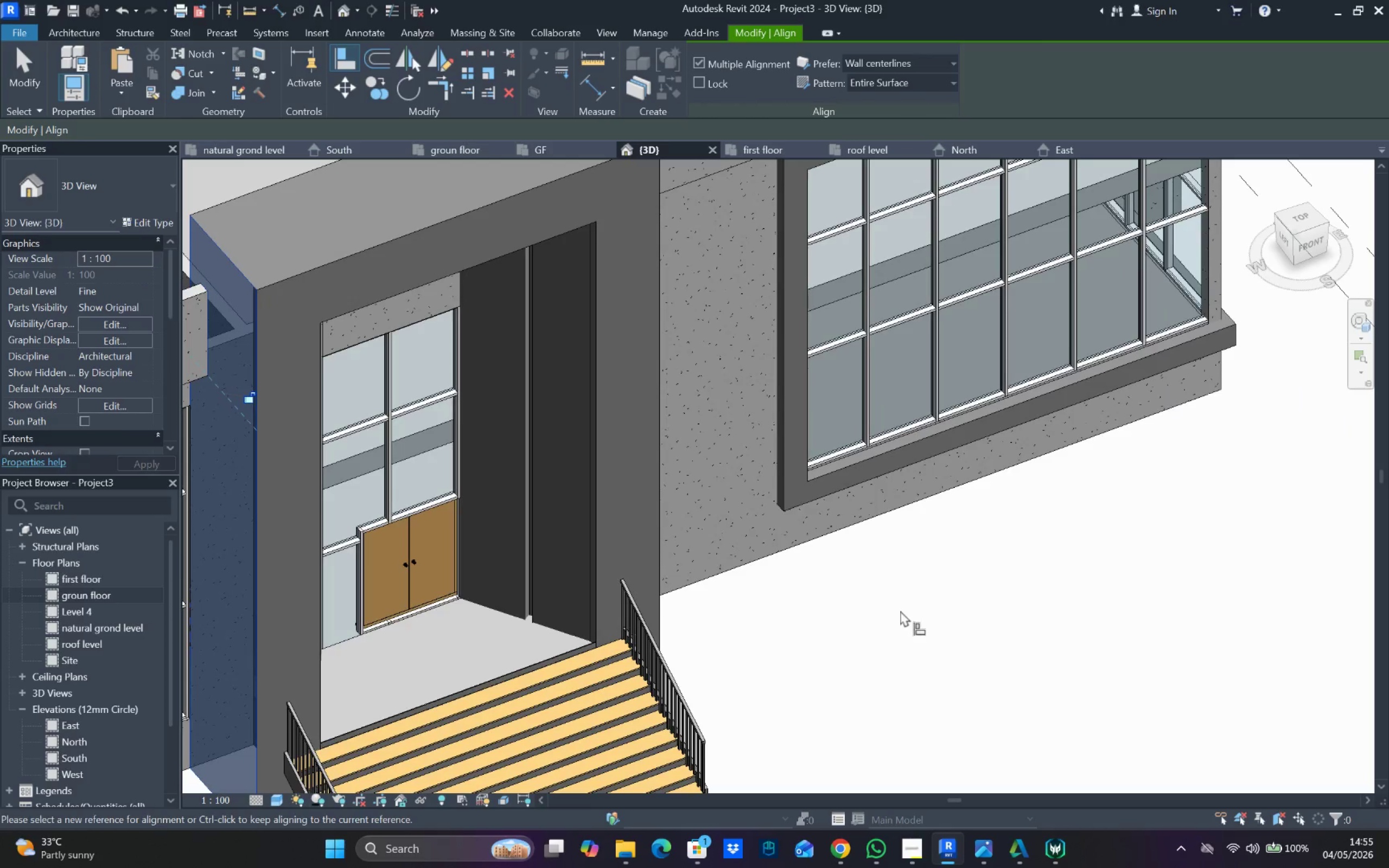 
hold_key(key=ShiftLeft, duration=0.94)
 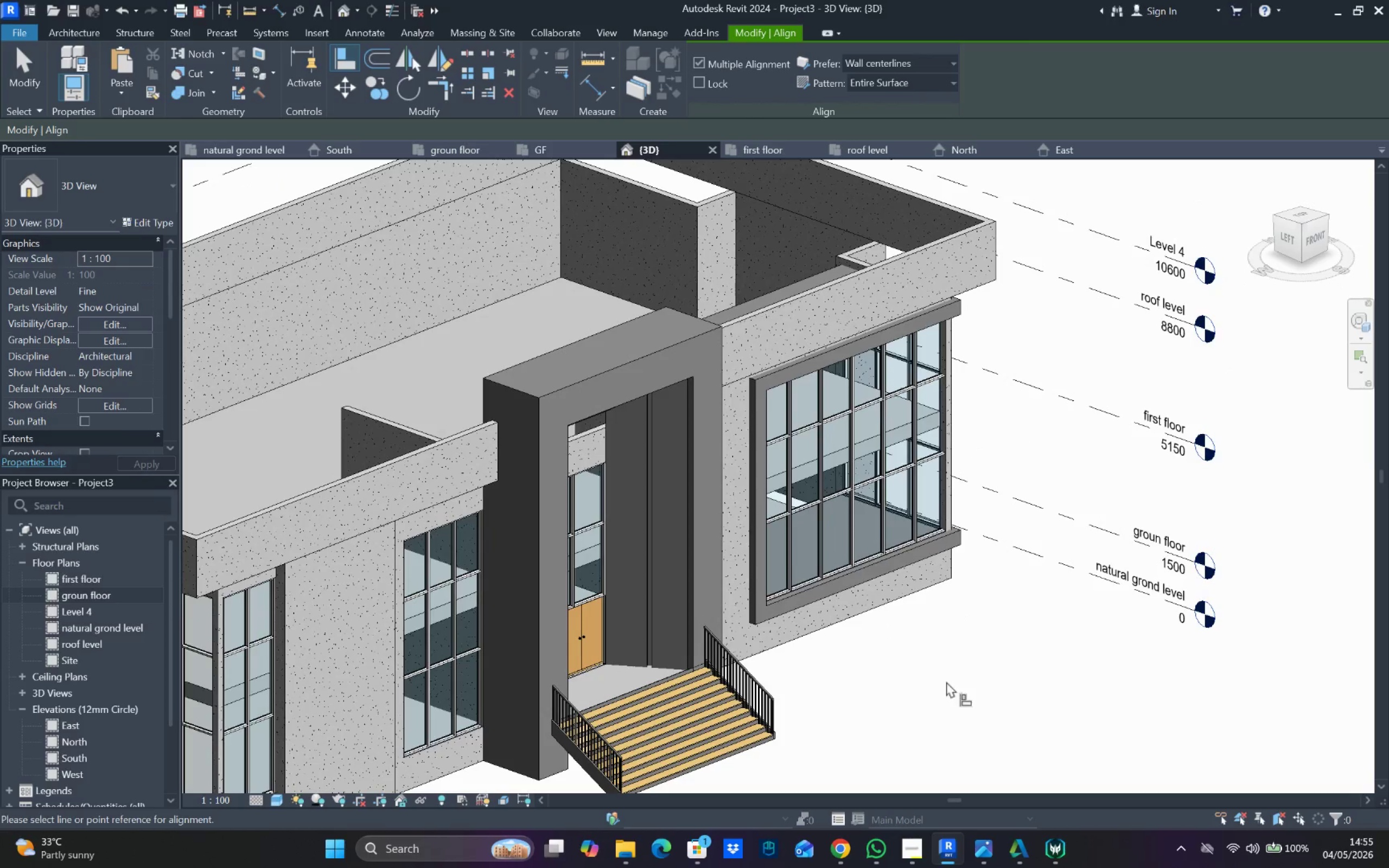 
scroll: coordinate [895, 608], scroll_direction: down, amount: 4.0
 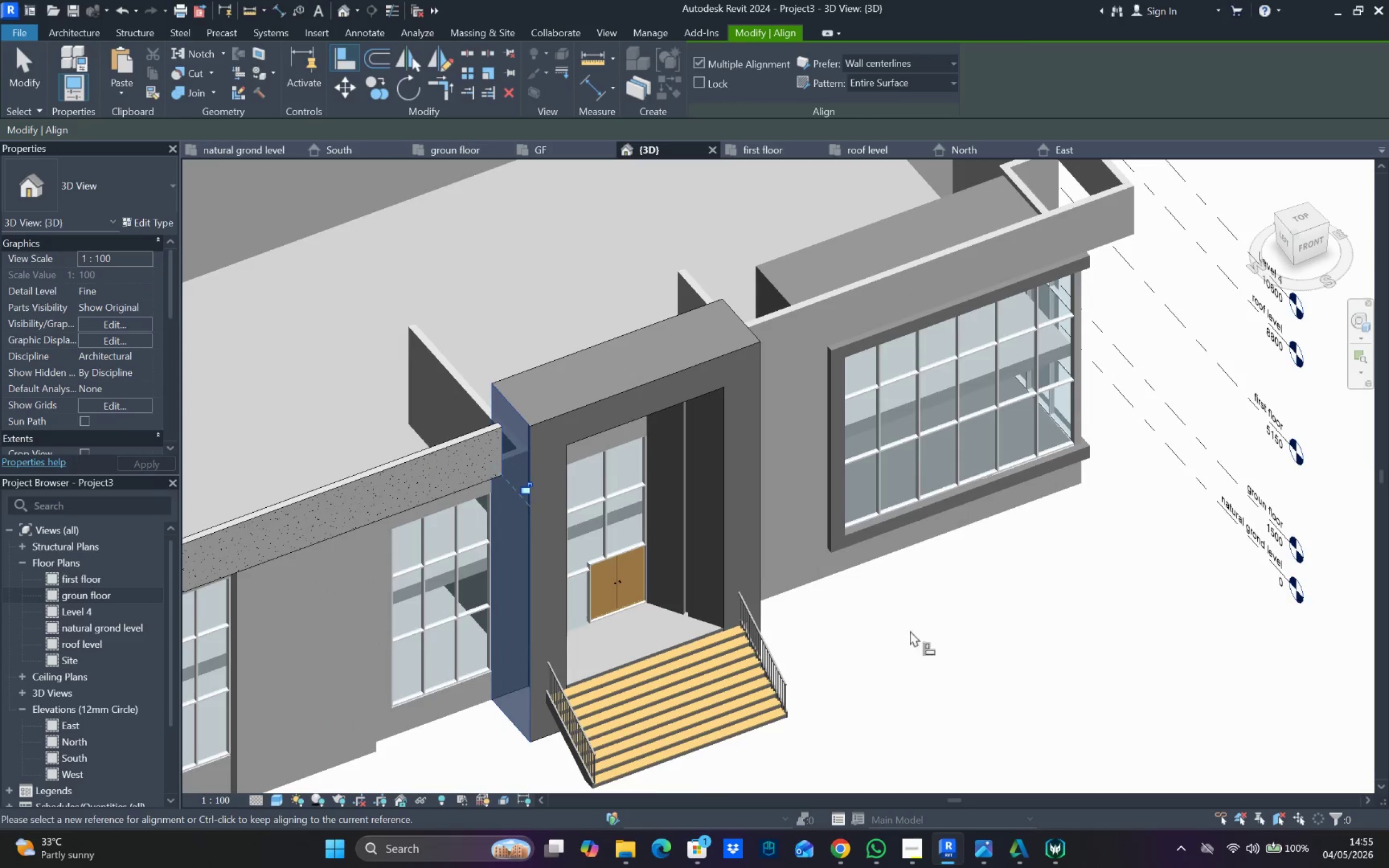 
hold_key(key=ShiftLeft, duration=0.97)
 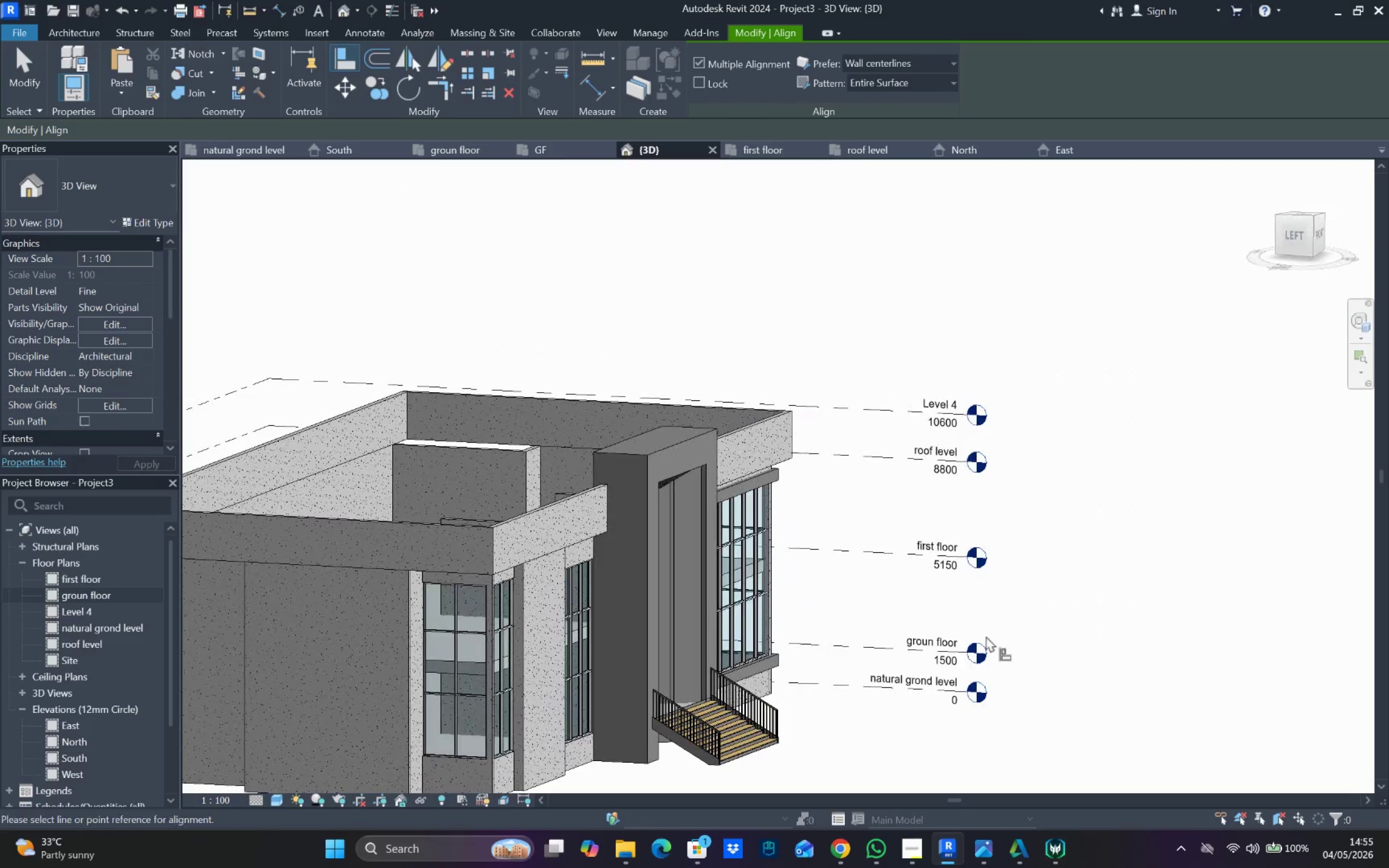 
scroll: coordinate [950, 684], scroll_direction: down, amount: 2.0
 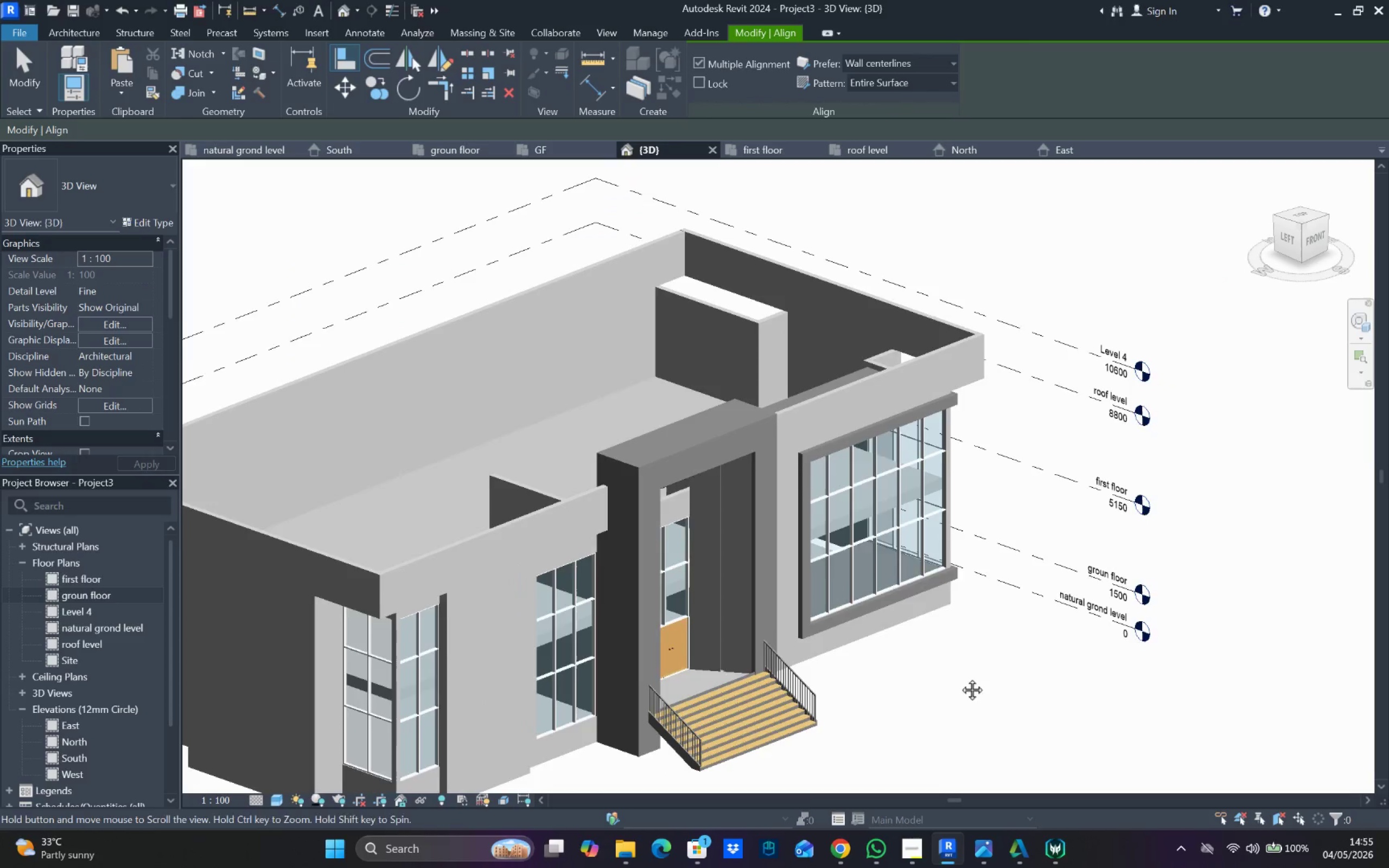 
hold_key(key=ShiftLeft, duration=0.81)
 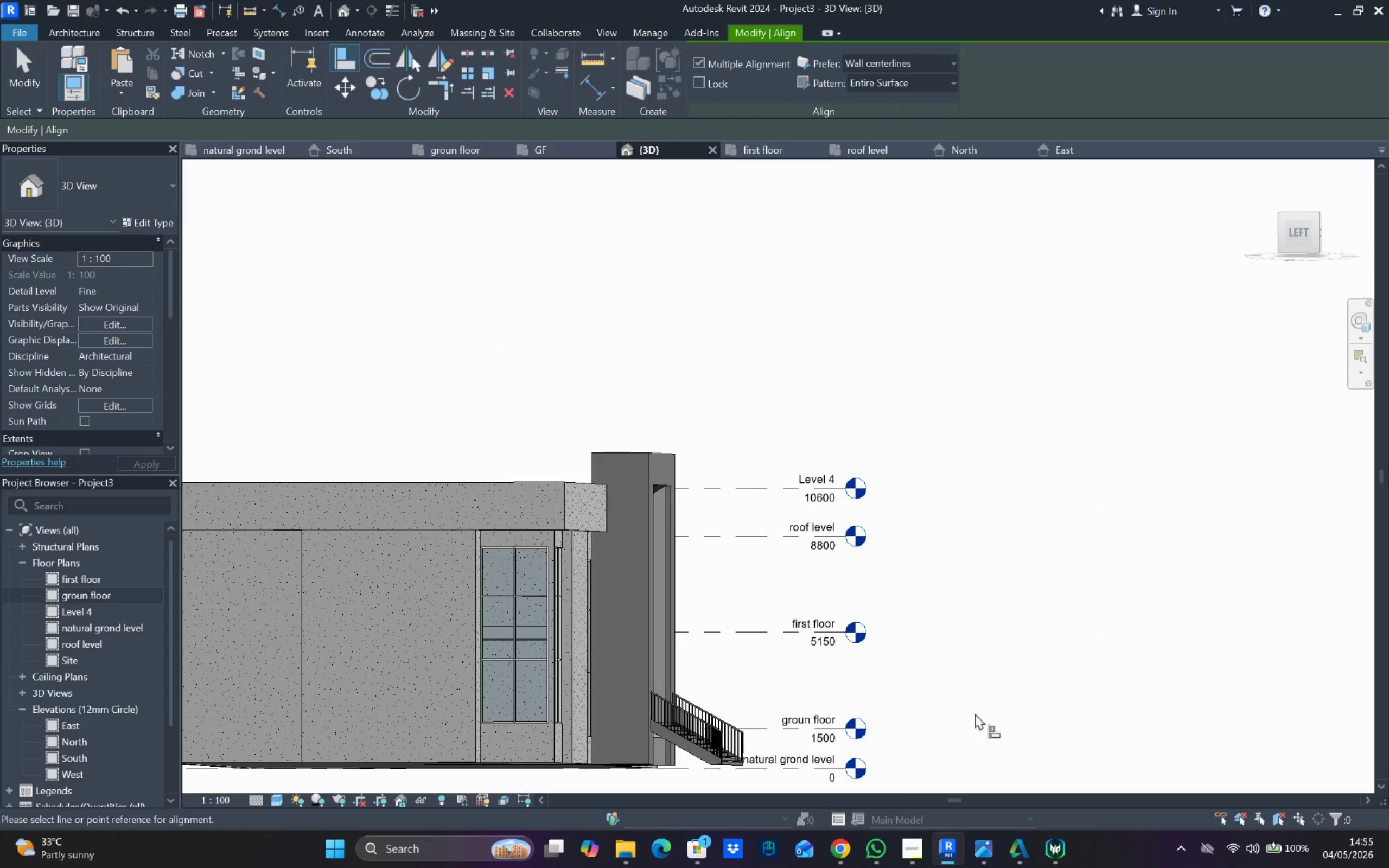 
hold_key(key=ShiftLeft, duration=0.97)
 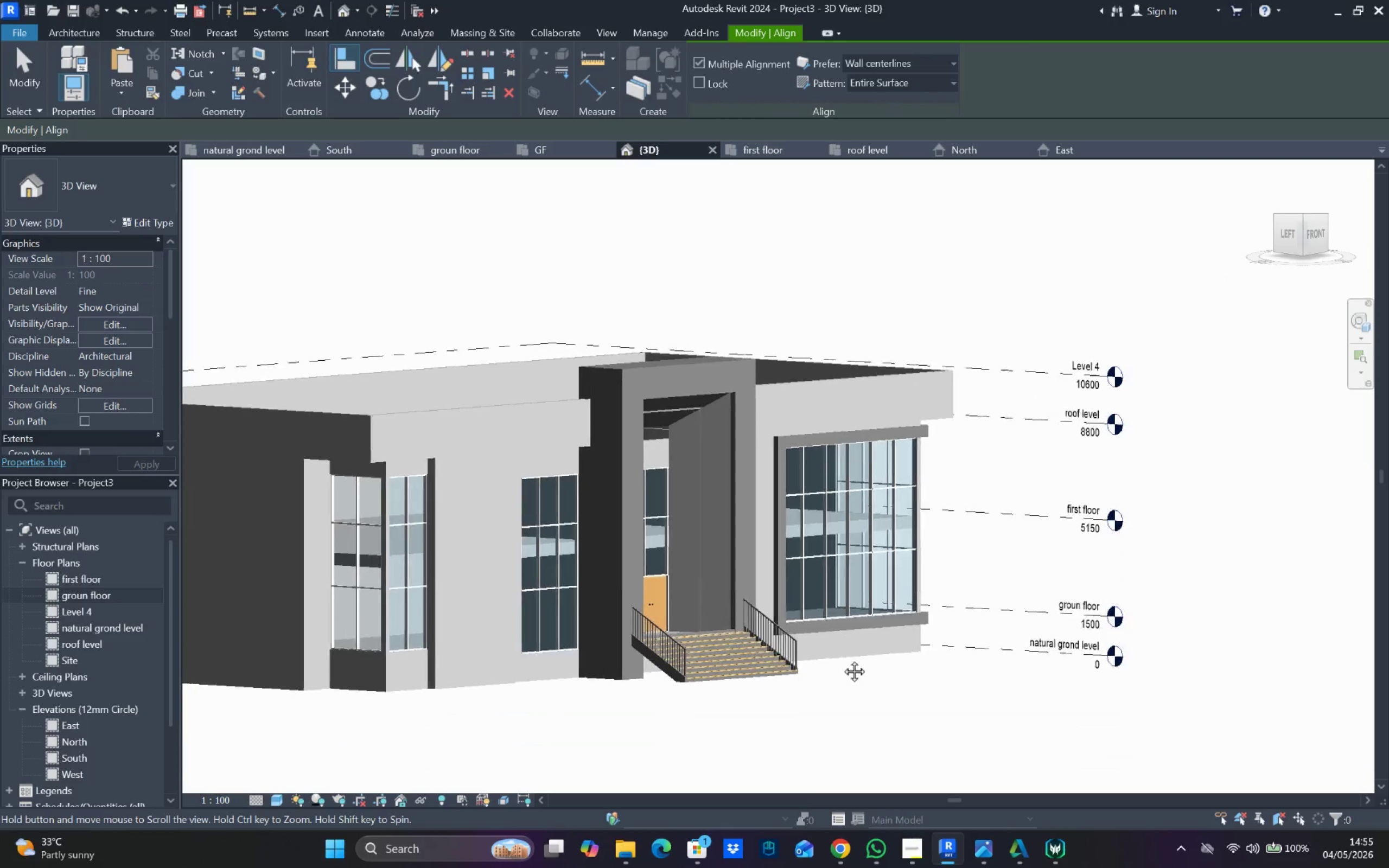 
hold_key(key=ShiftLeft, duration=1.0)
 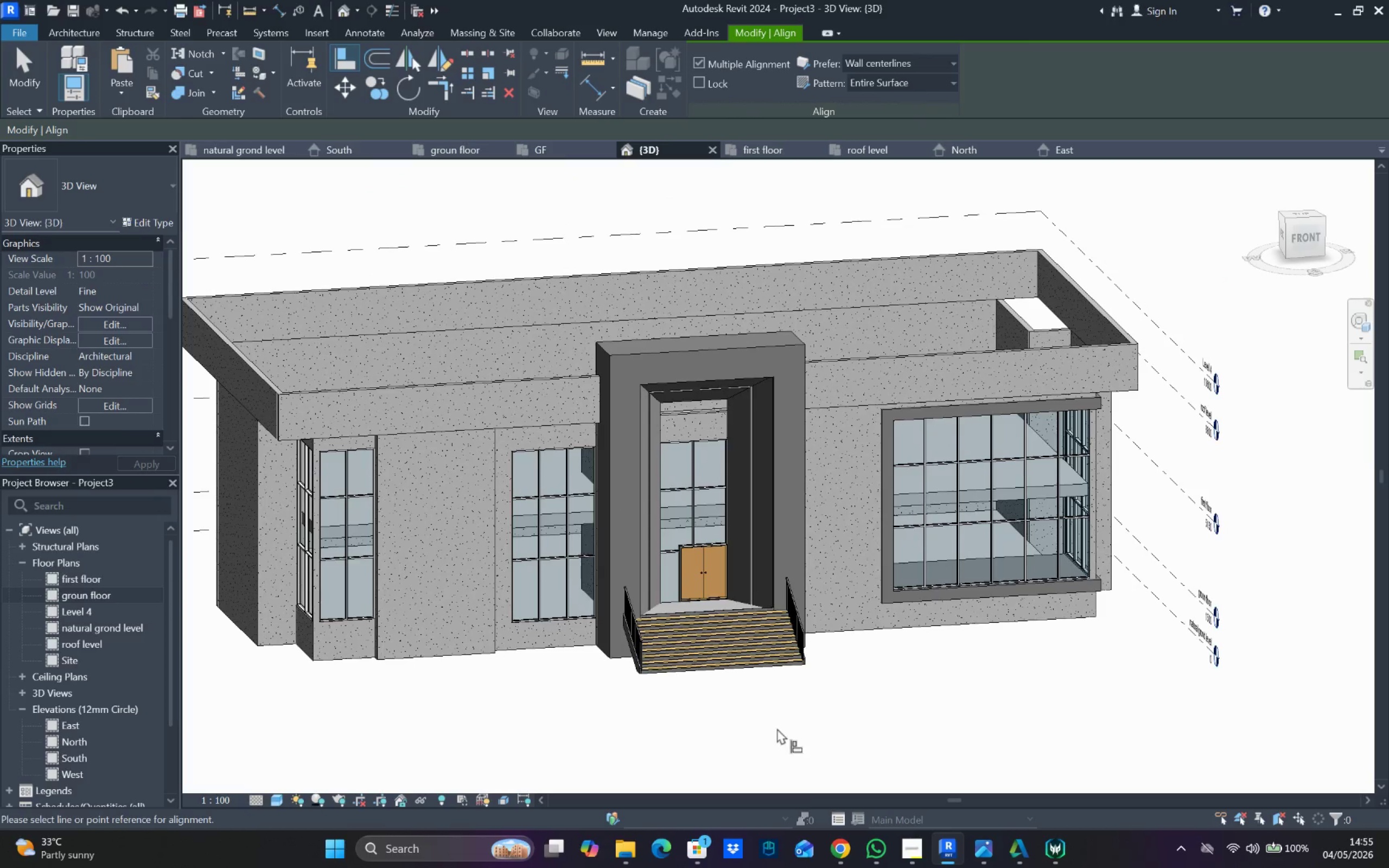 
hold_key(key=ShiftLeft, duration=0.98)
 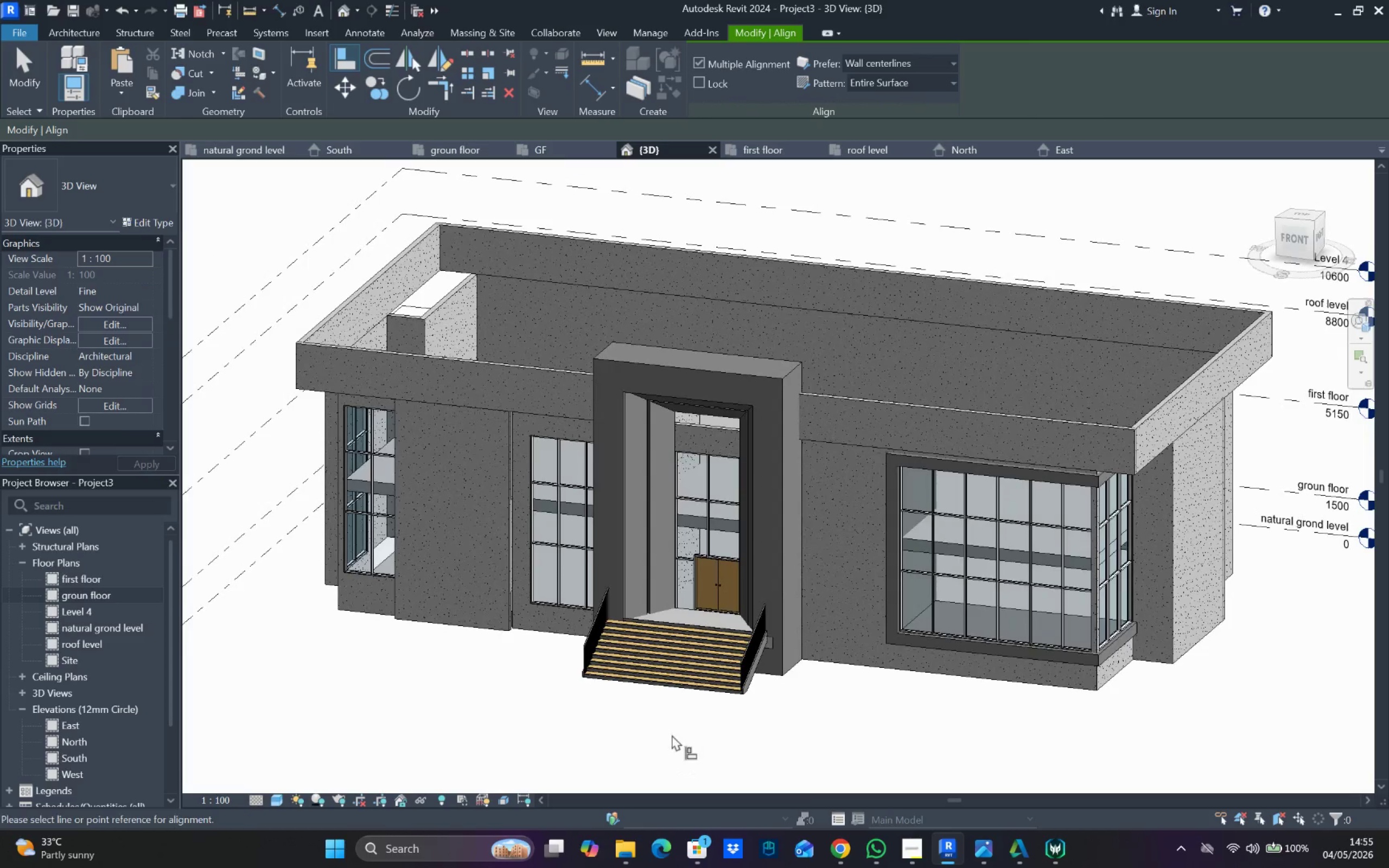 
hold_key(key=ShiftLeft, duration=1.03)
 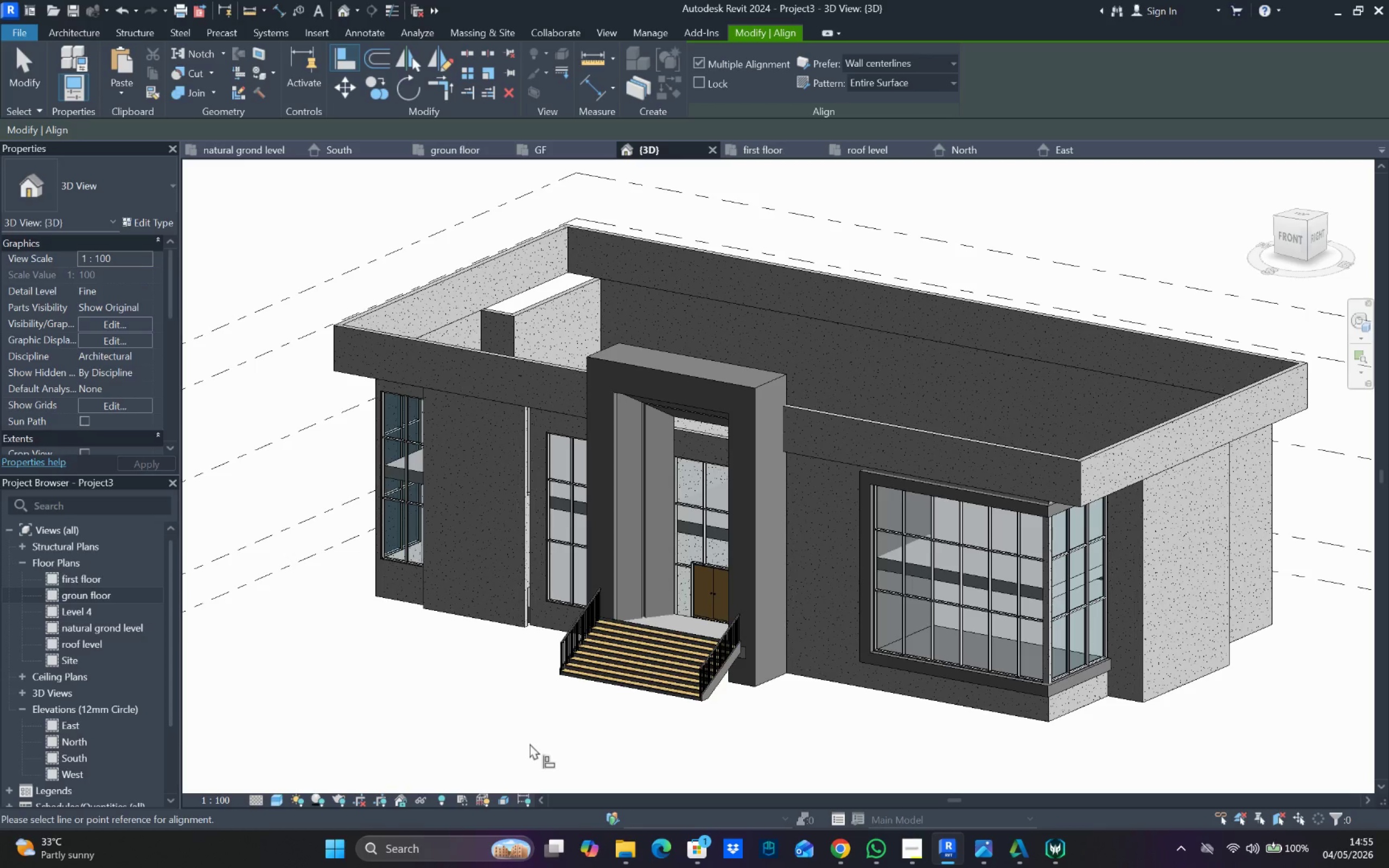 
hold_key(key=ShiftLeft, duration=1.38)
 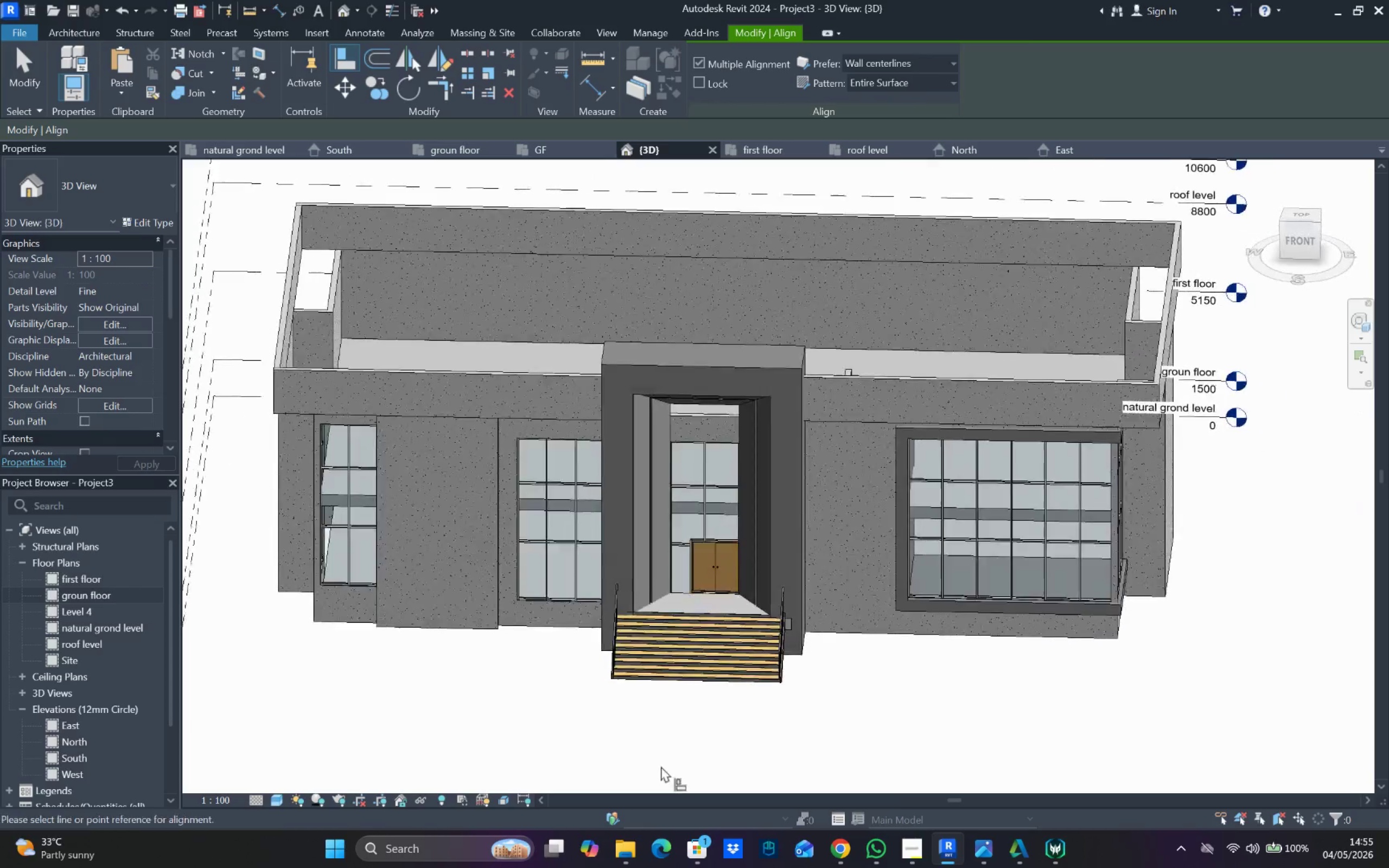 
hold_key(key=ShiftLeft, duration=1.14)
 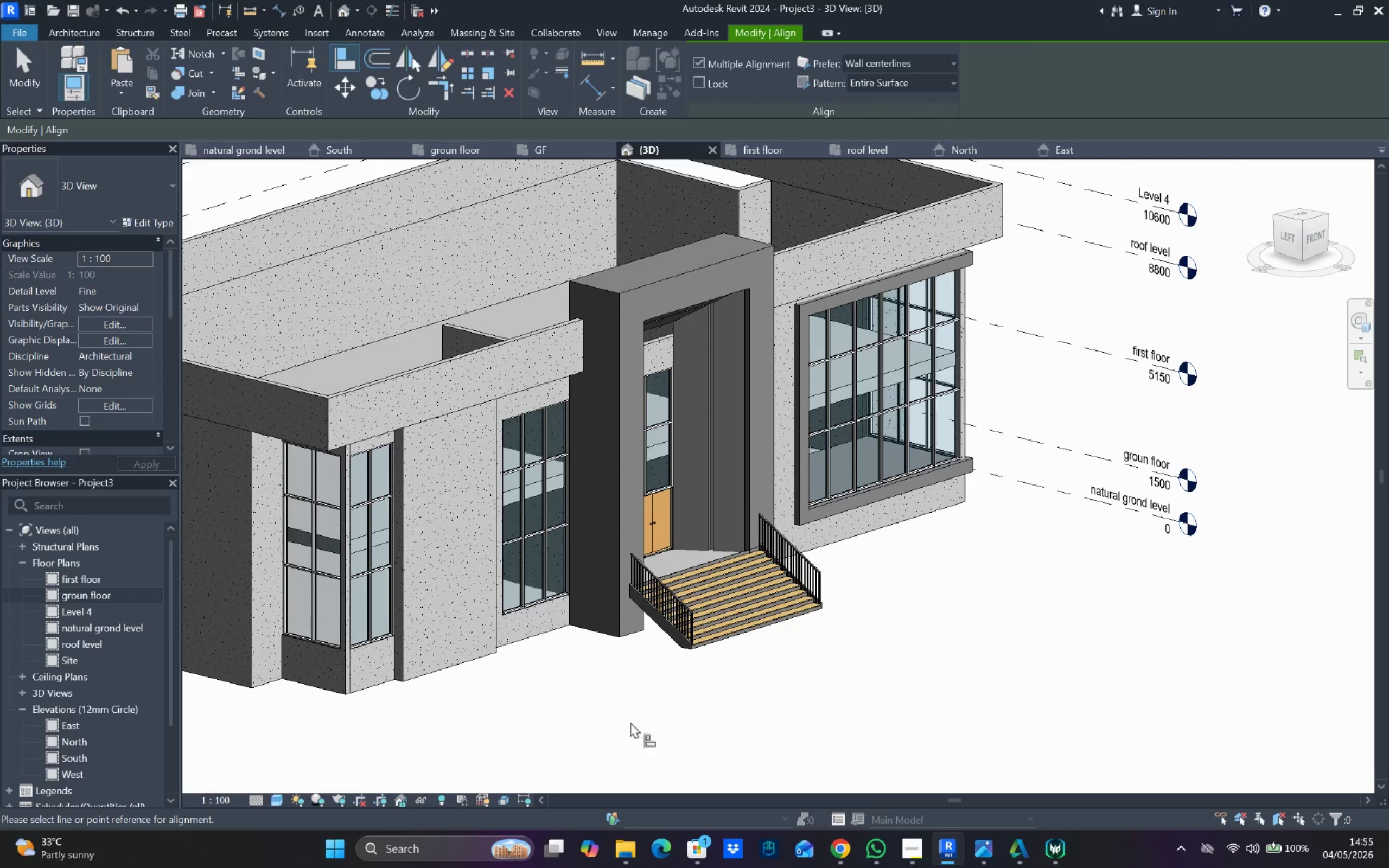 
scroll: coordinate [660, 766], scroll_direction: up, amount: 1.0
 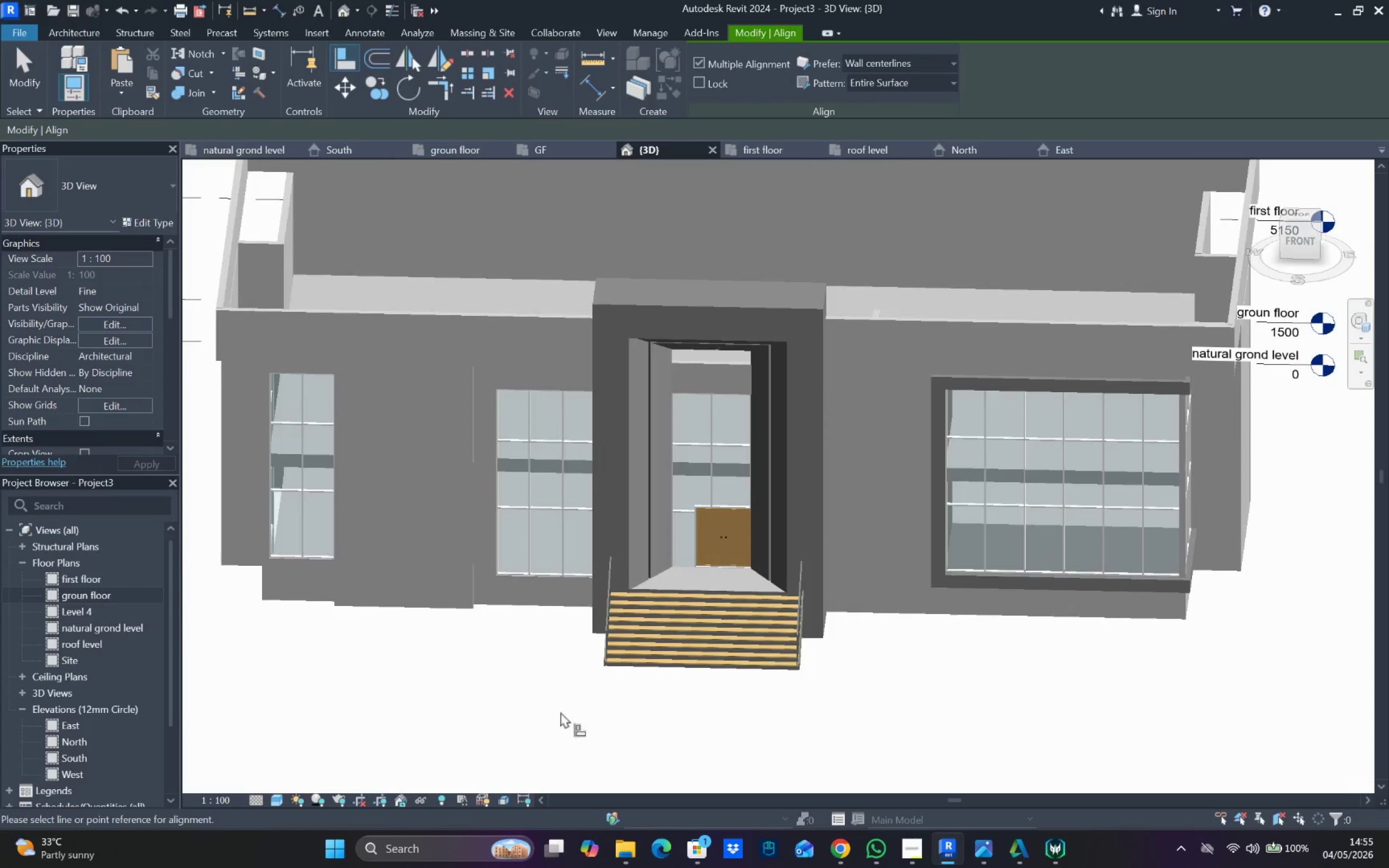 
key(Escape)
 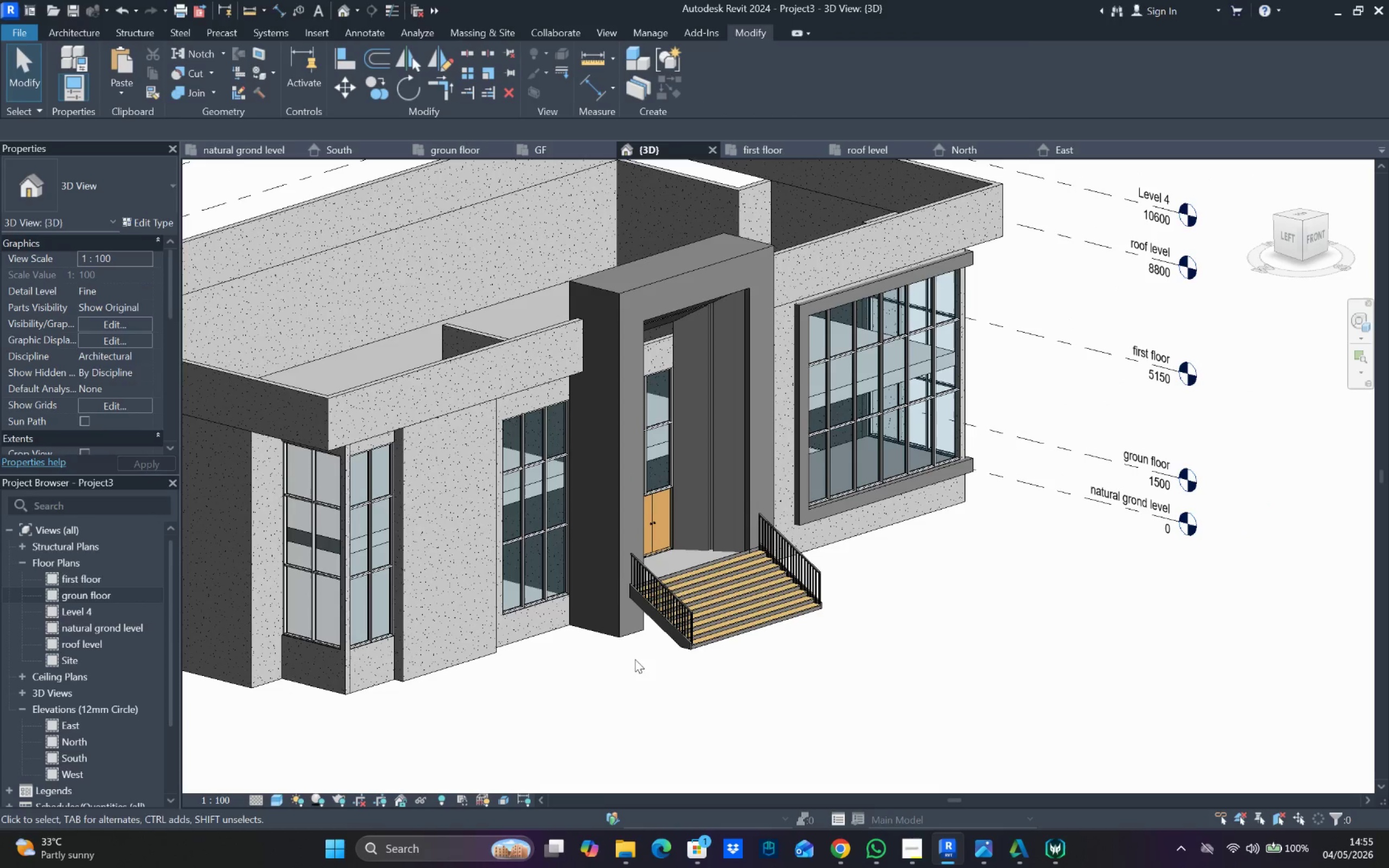 
key(Escape)
 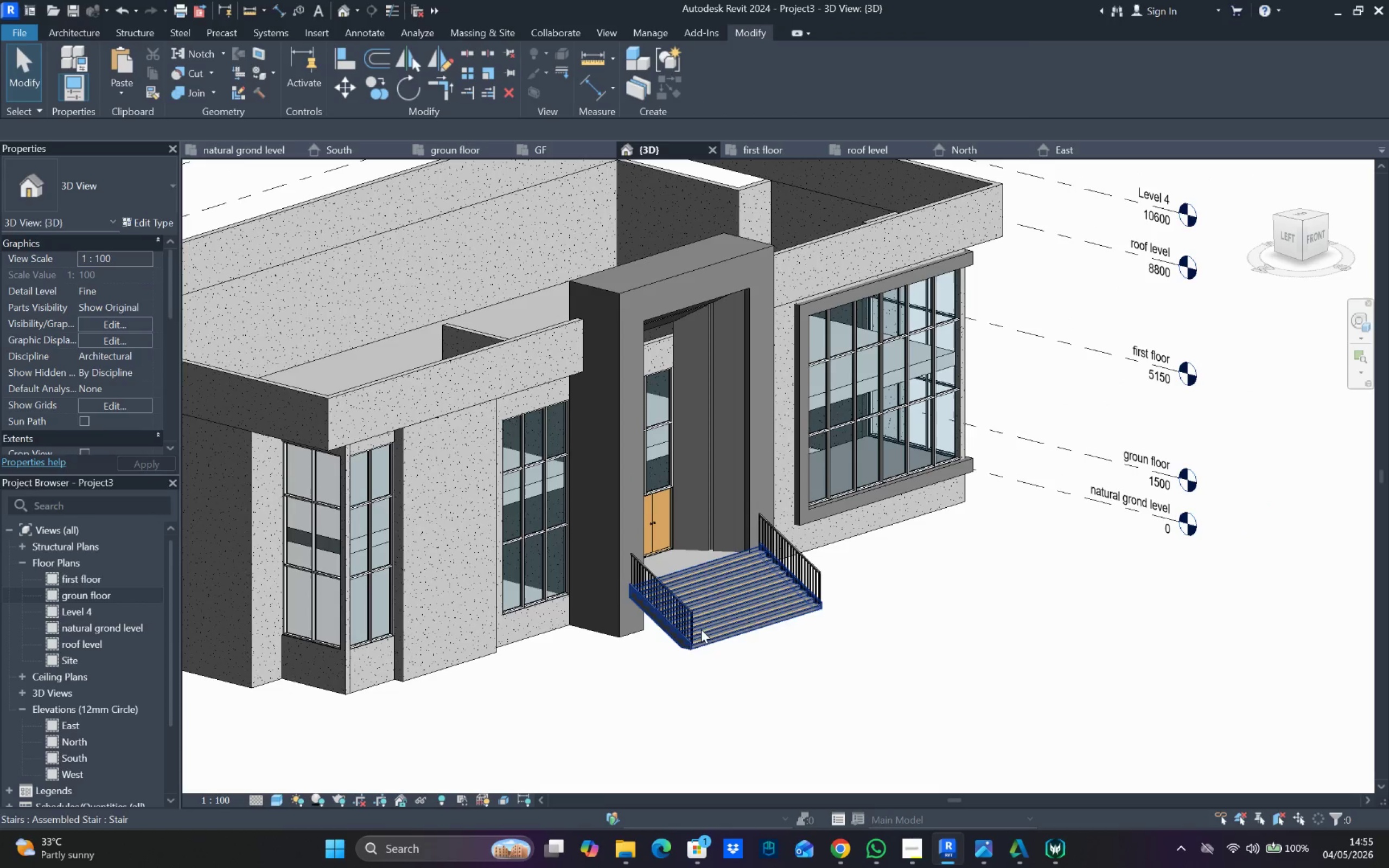 
key(Escape)
 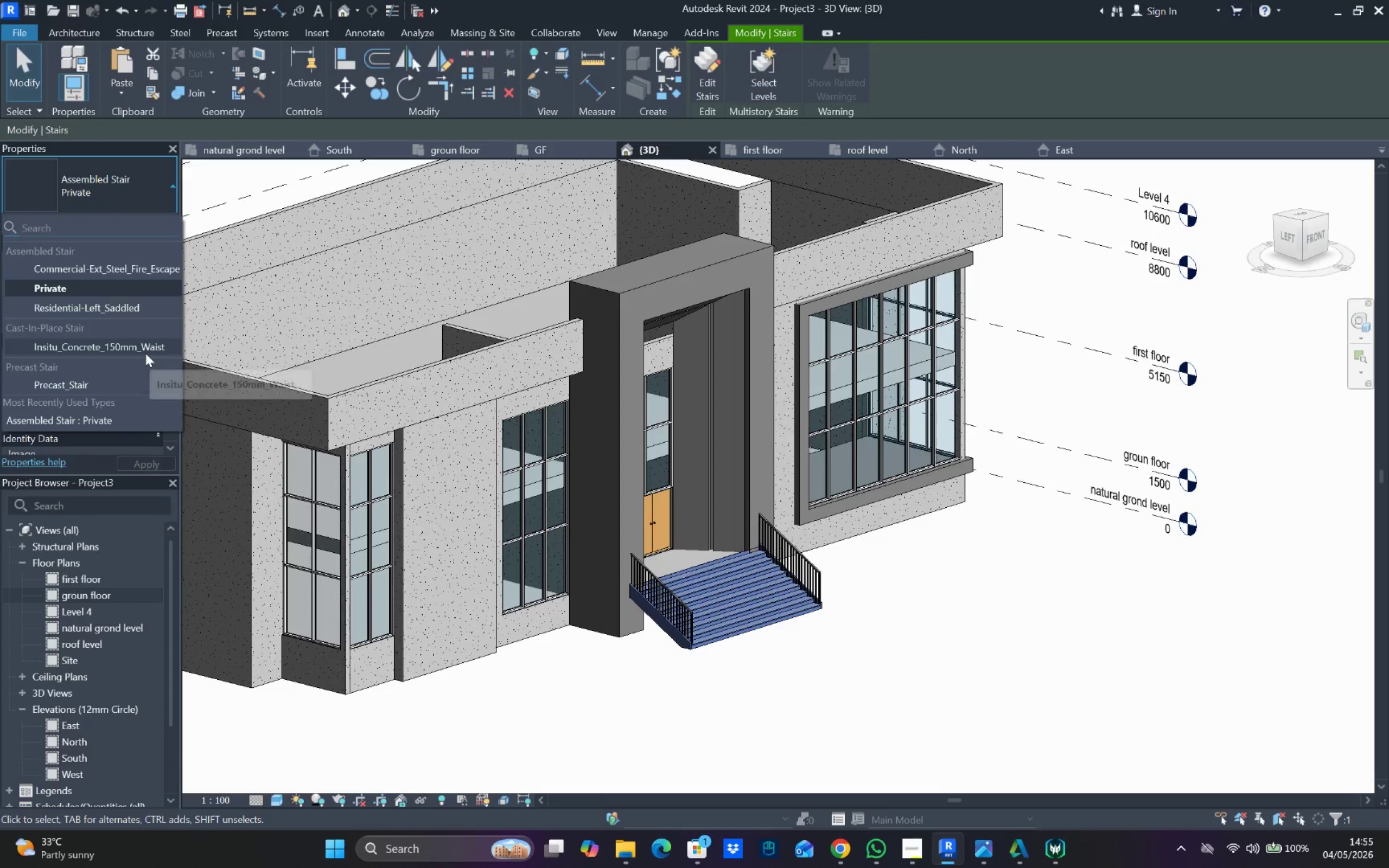 
left_click_drag(start_coordinate=[109, 380], to_coordinate=[114, 383])
 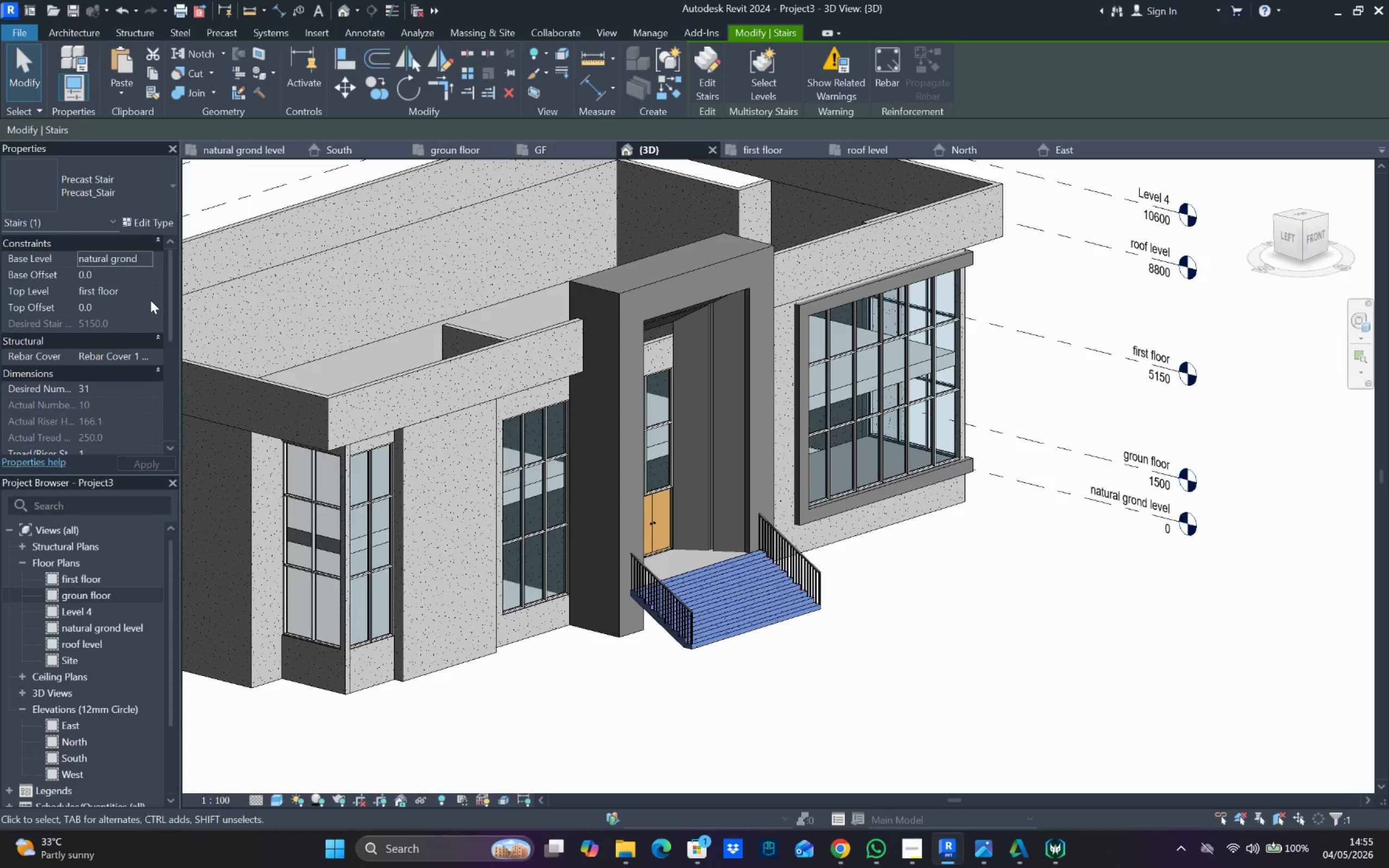 
wait(8.52)
 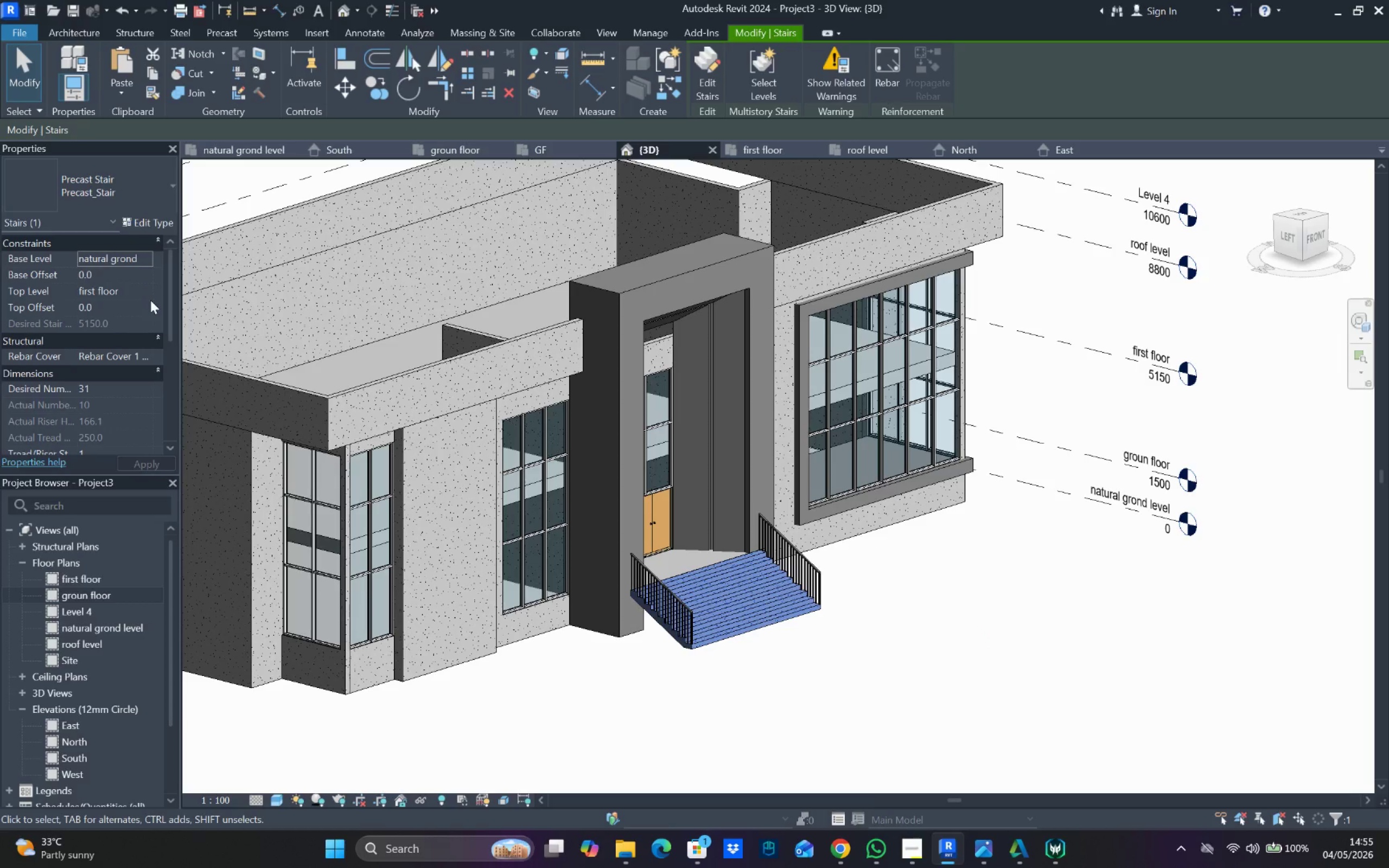 
double_click([157, 202])
 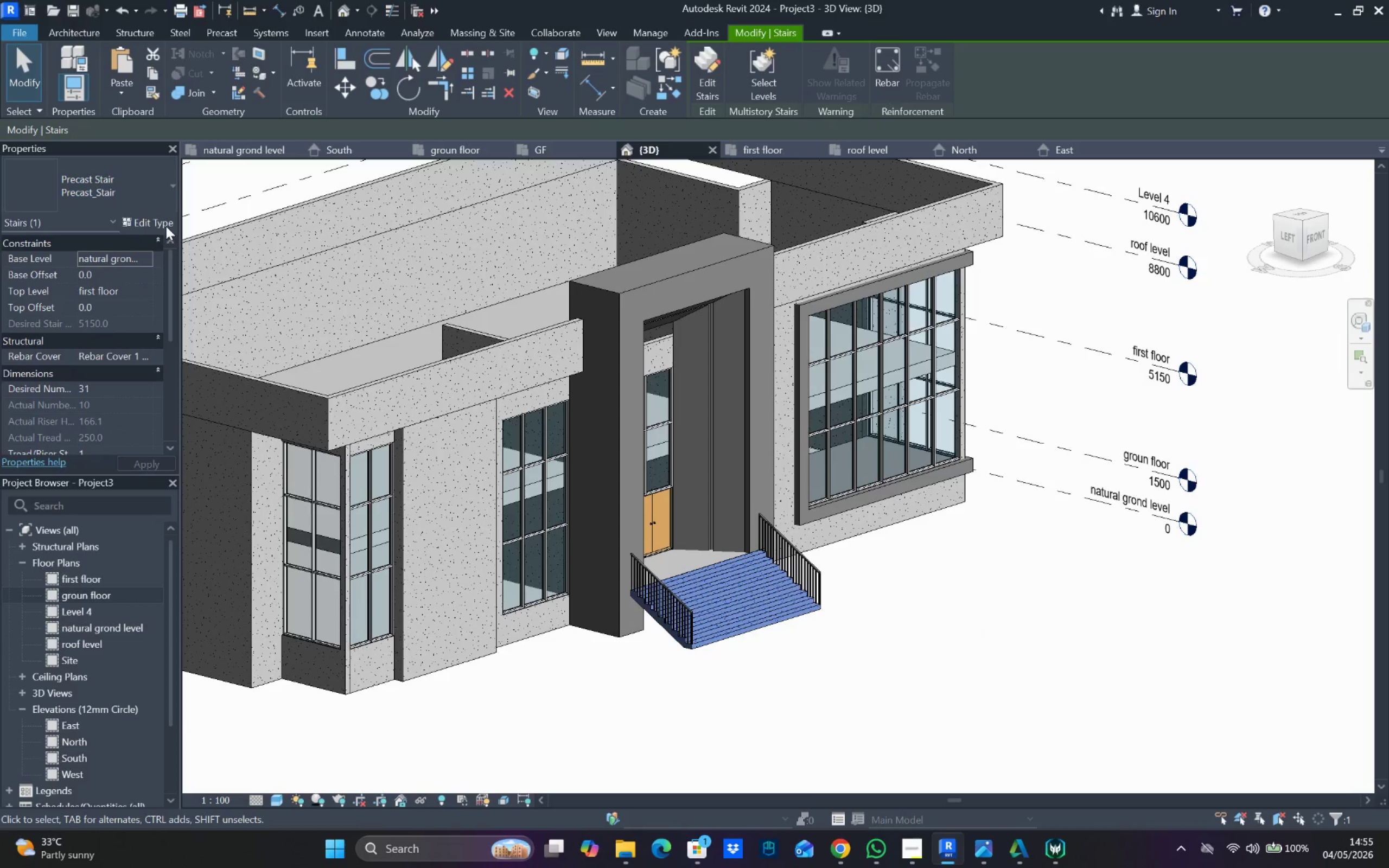 
left_click([166, 226])
 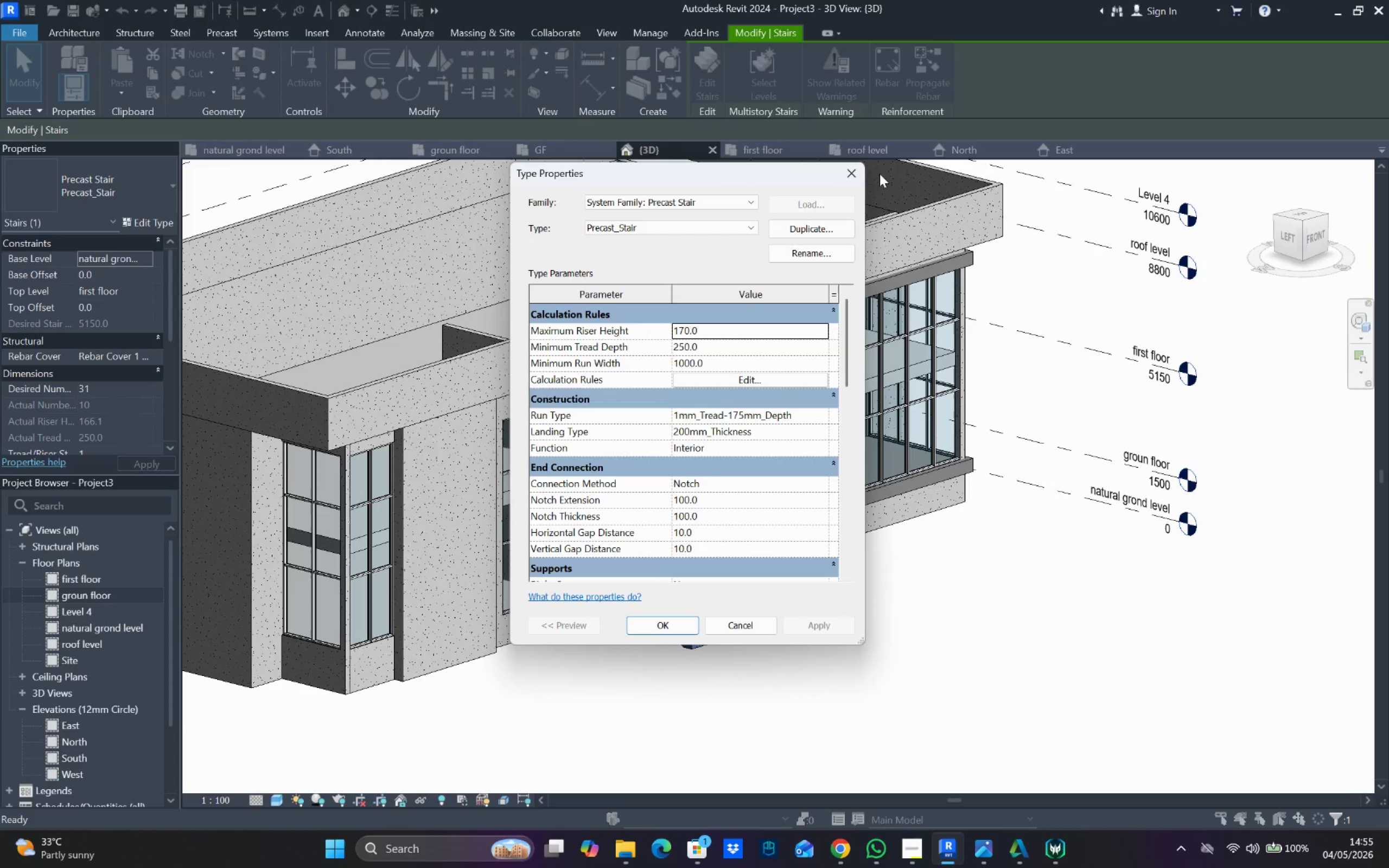 
left_click([859, 174])
 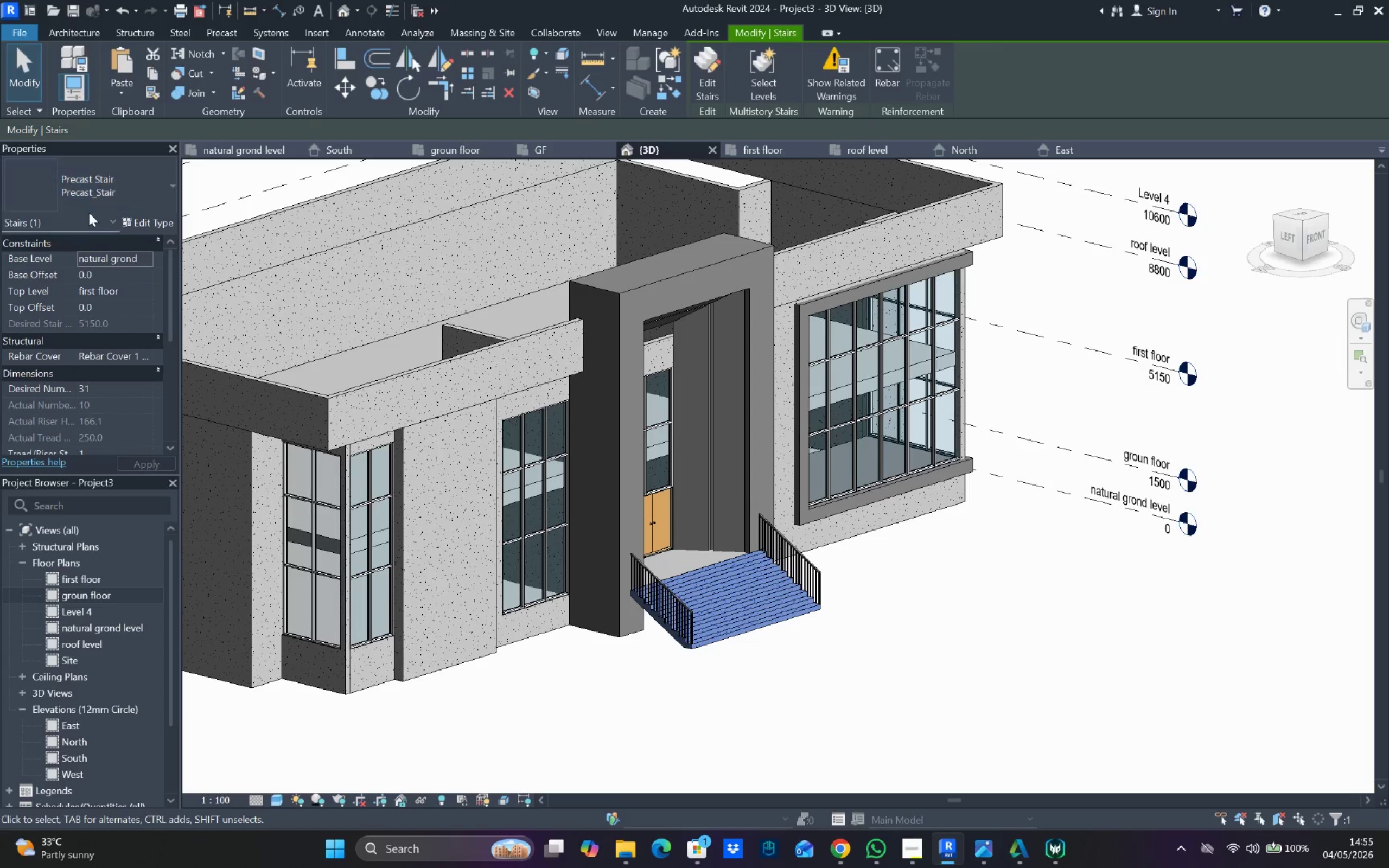 
mouse_move([139, 192])
 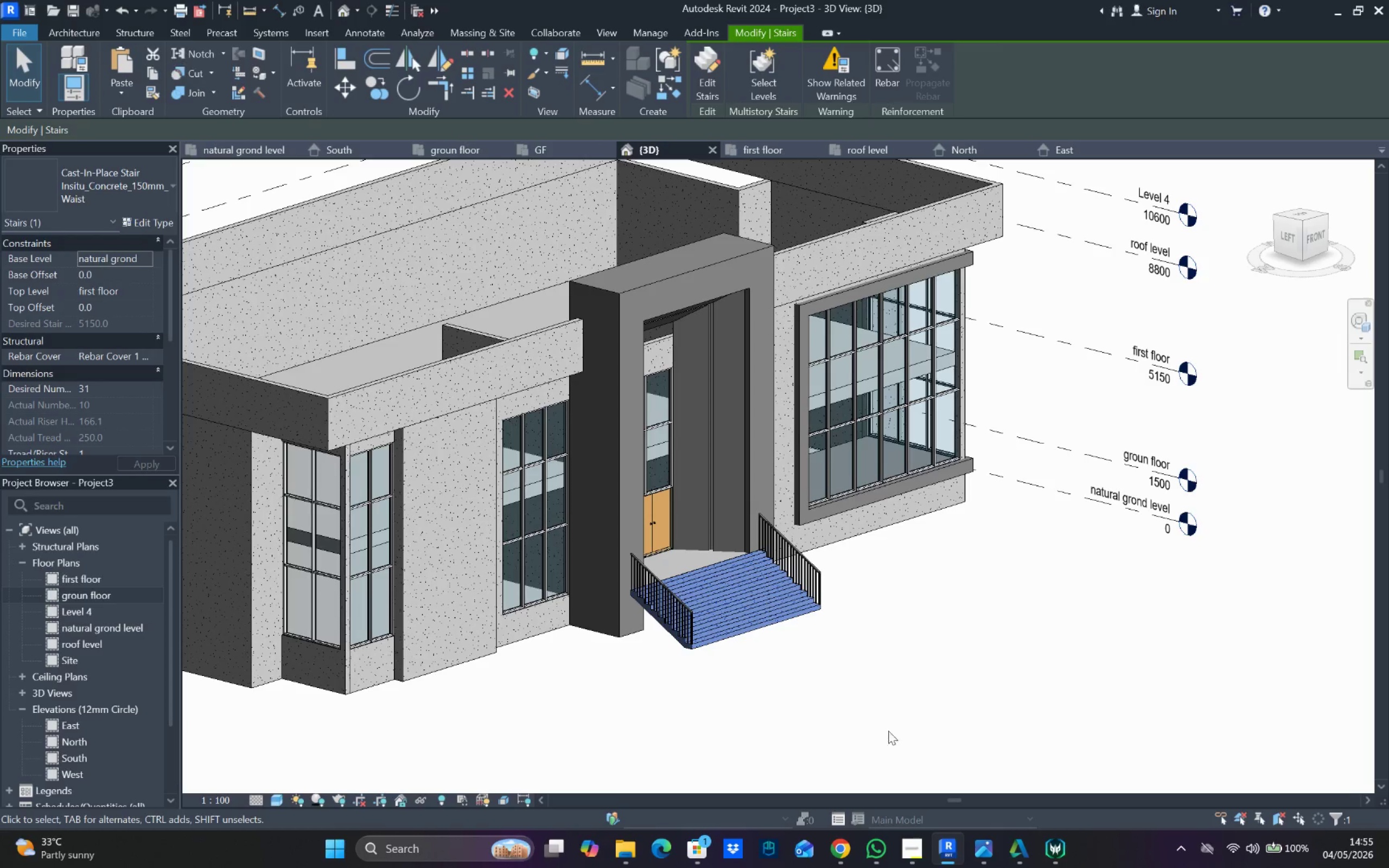 
scroll: coordinate [721, 623], scroll_direction: up, amount: 10.0
 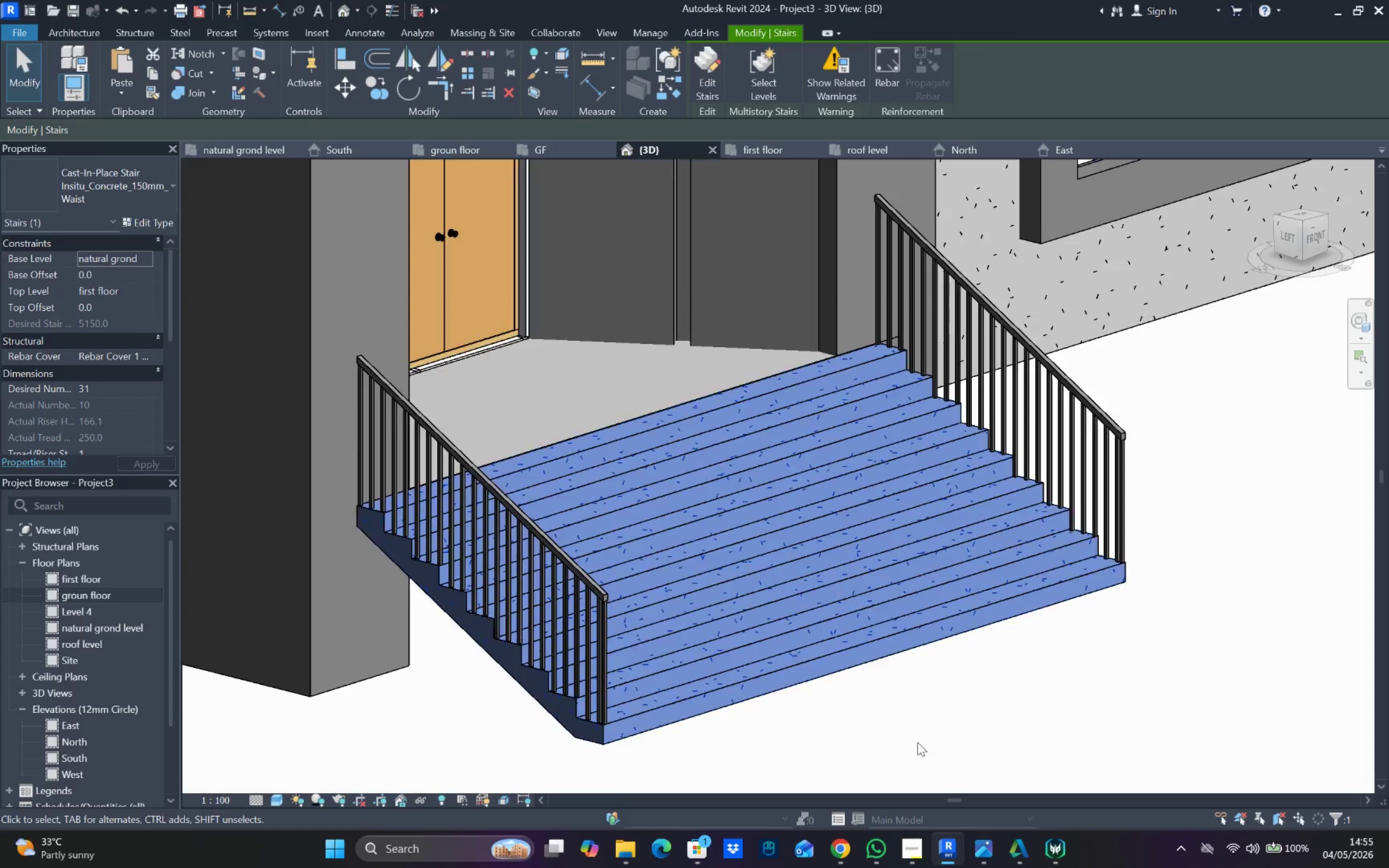 
left_click([933, 737])
 